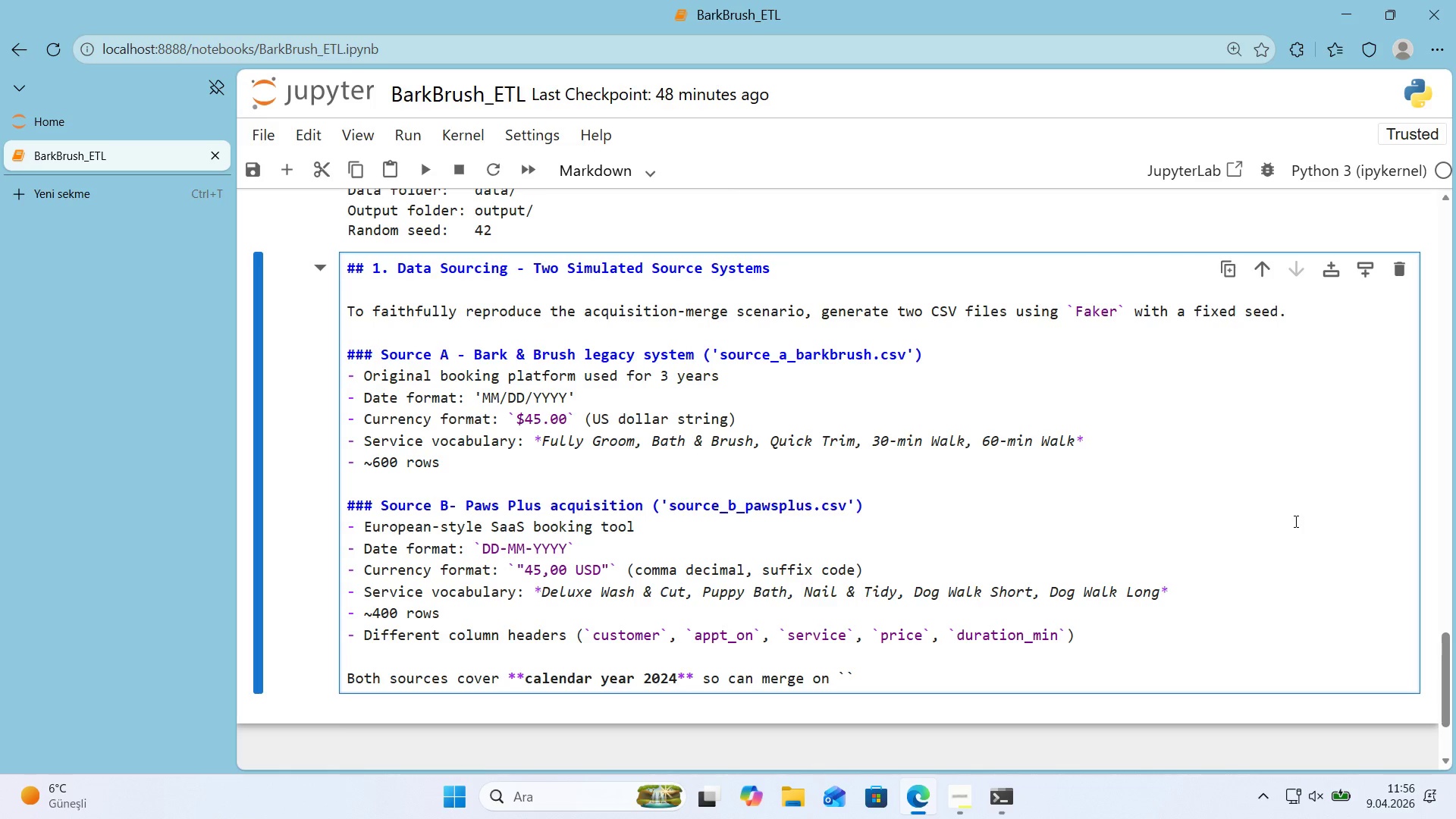 
type(cl'ent_name + date)
 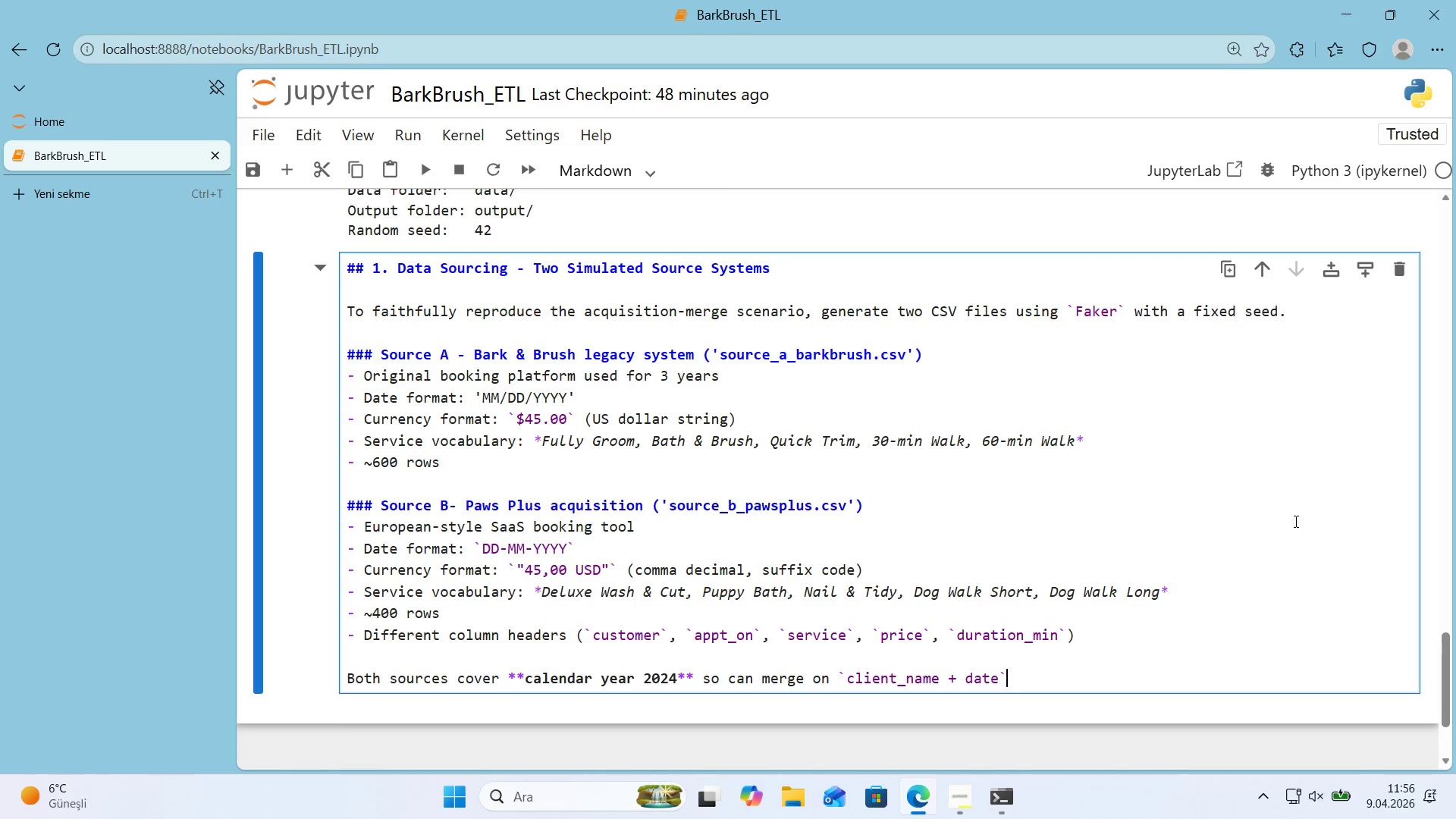 
key(ArrowRight)
 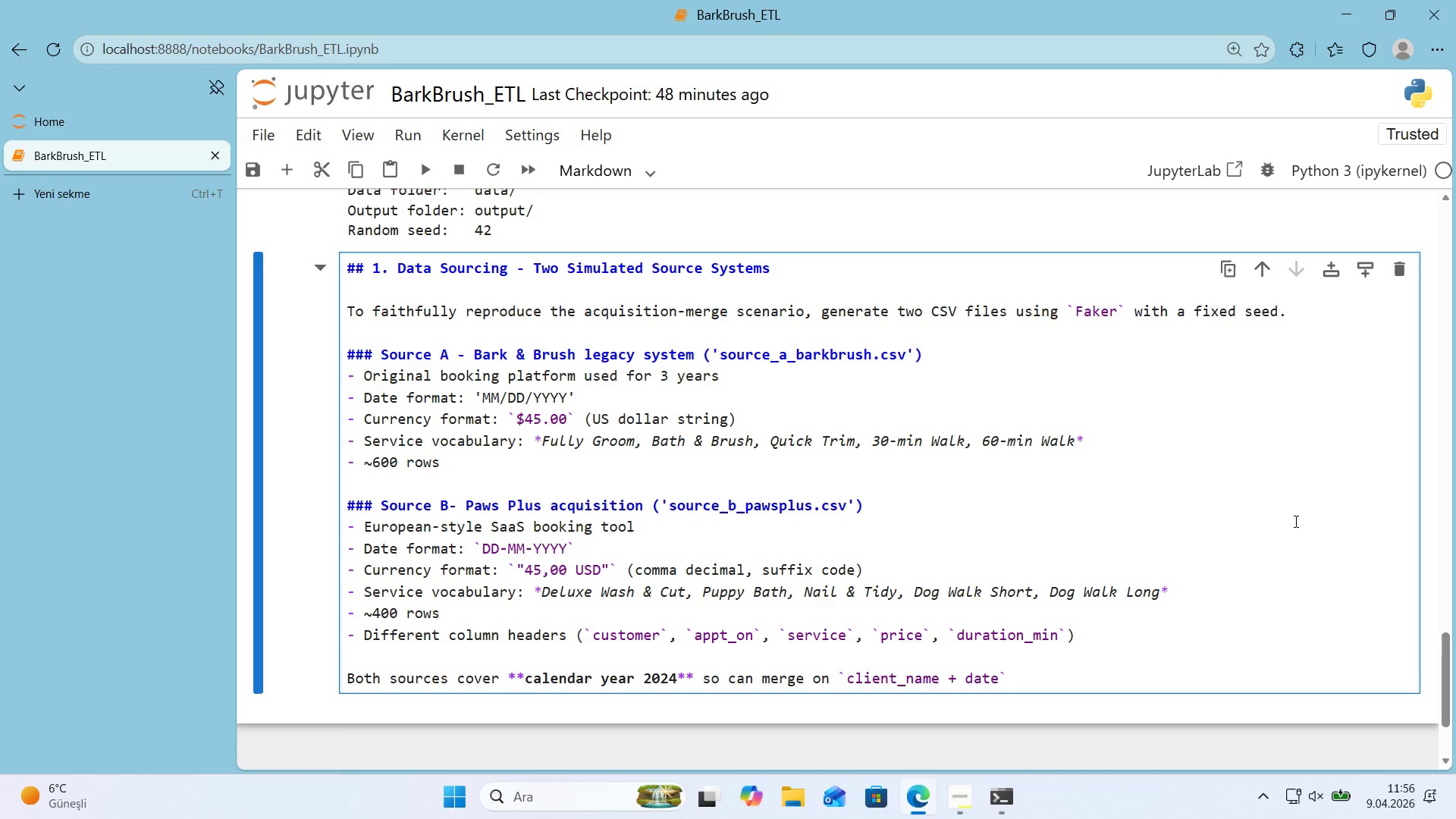 
key(Period)
 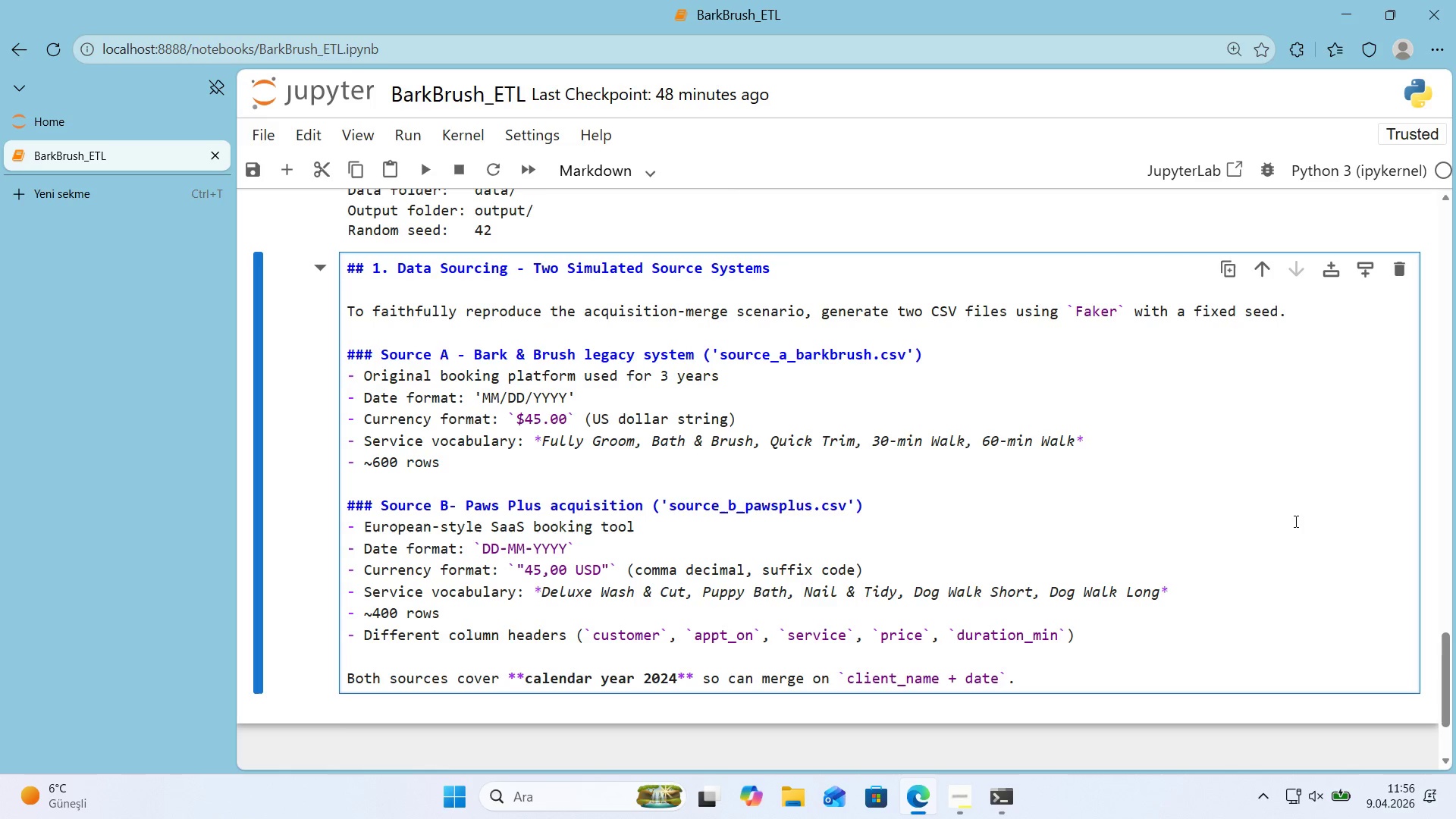 
key(Shift+Enter)
 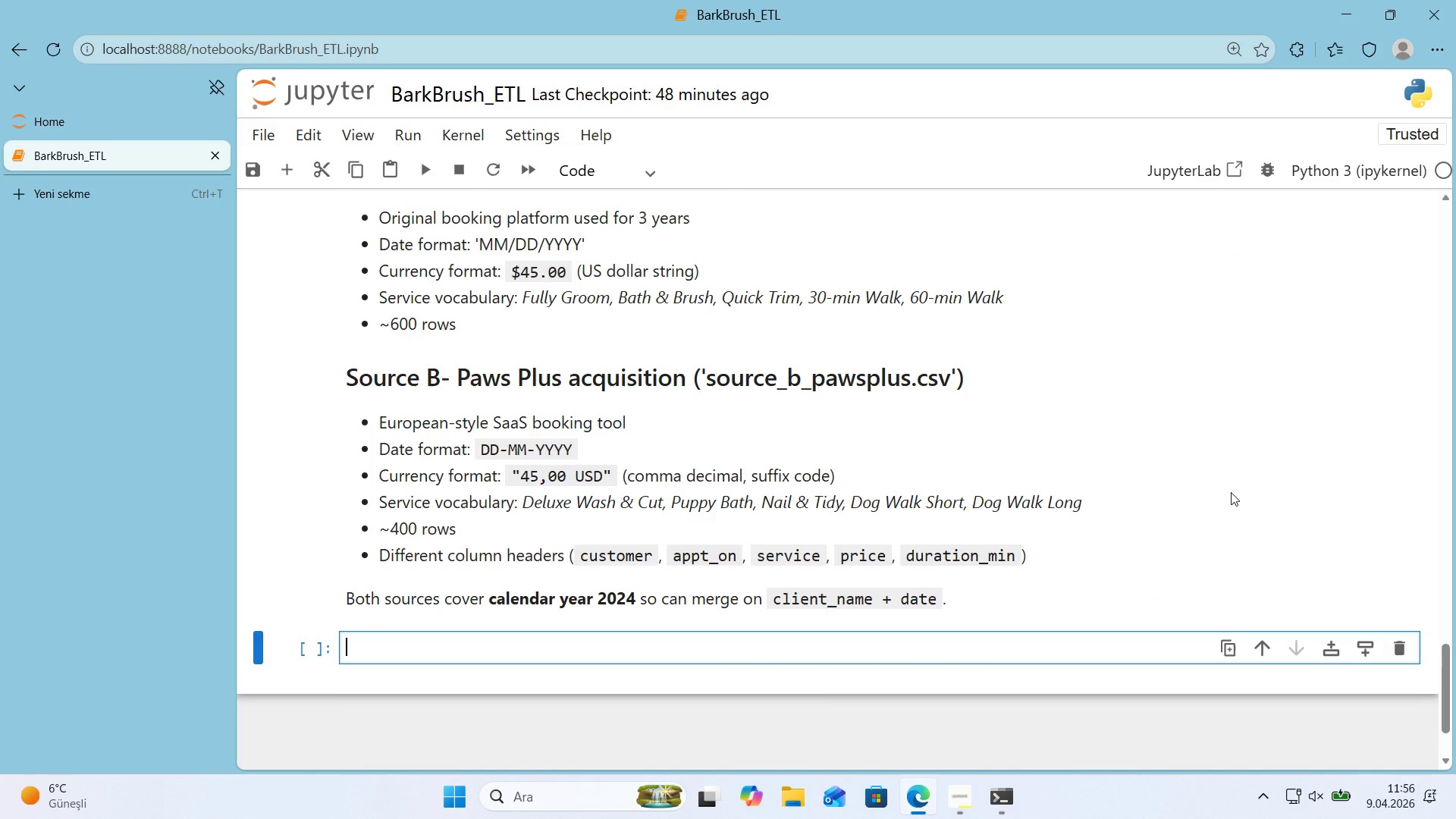 
scroll: coordinate [1229, 492], scroll_direction: up, amount: 2.0
 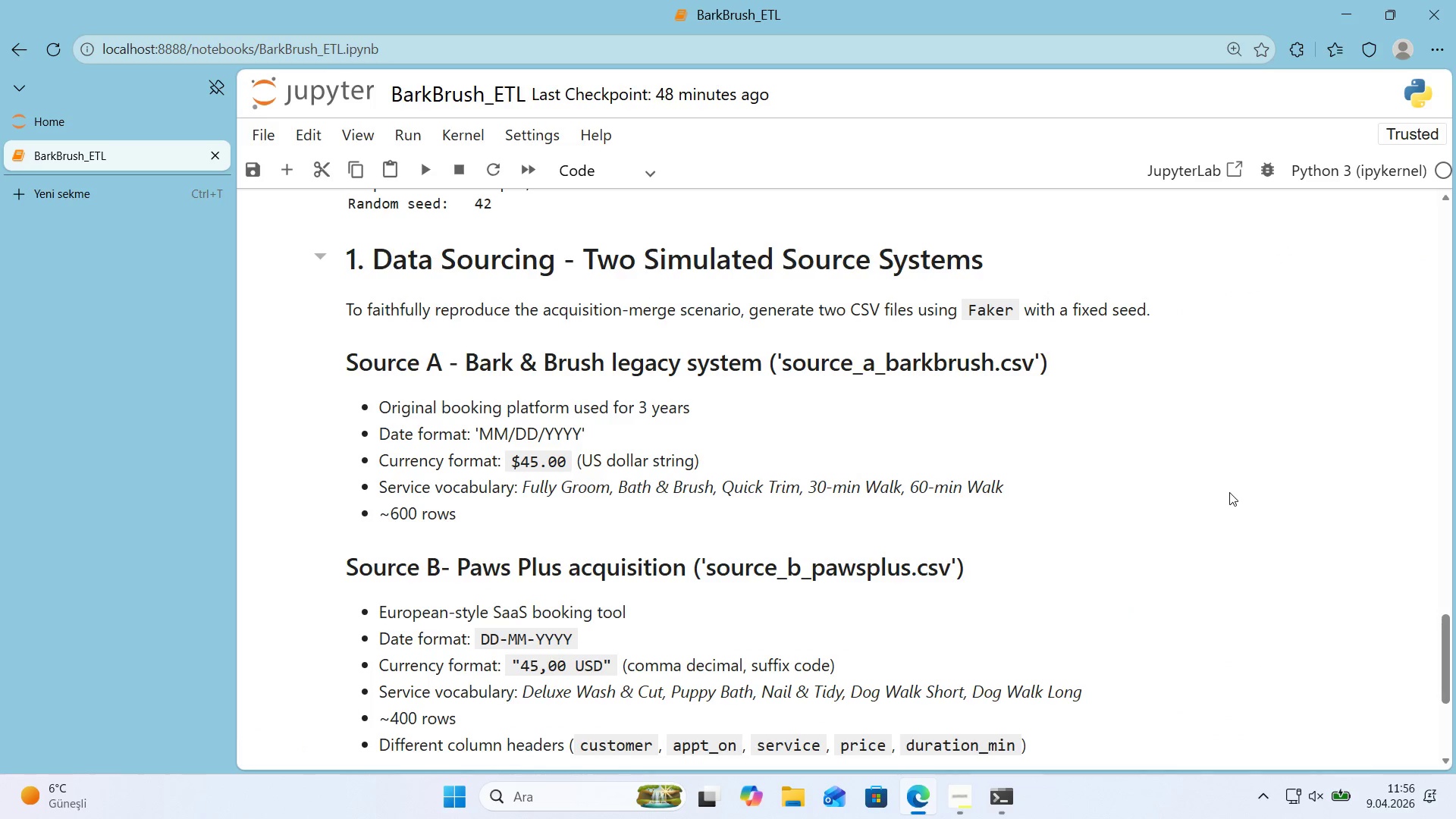 
scroll: coordinate [1229, 492], scroll_direction: down, amount: 1.0
 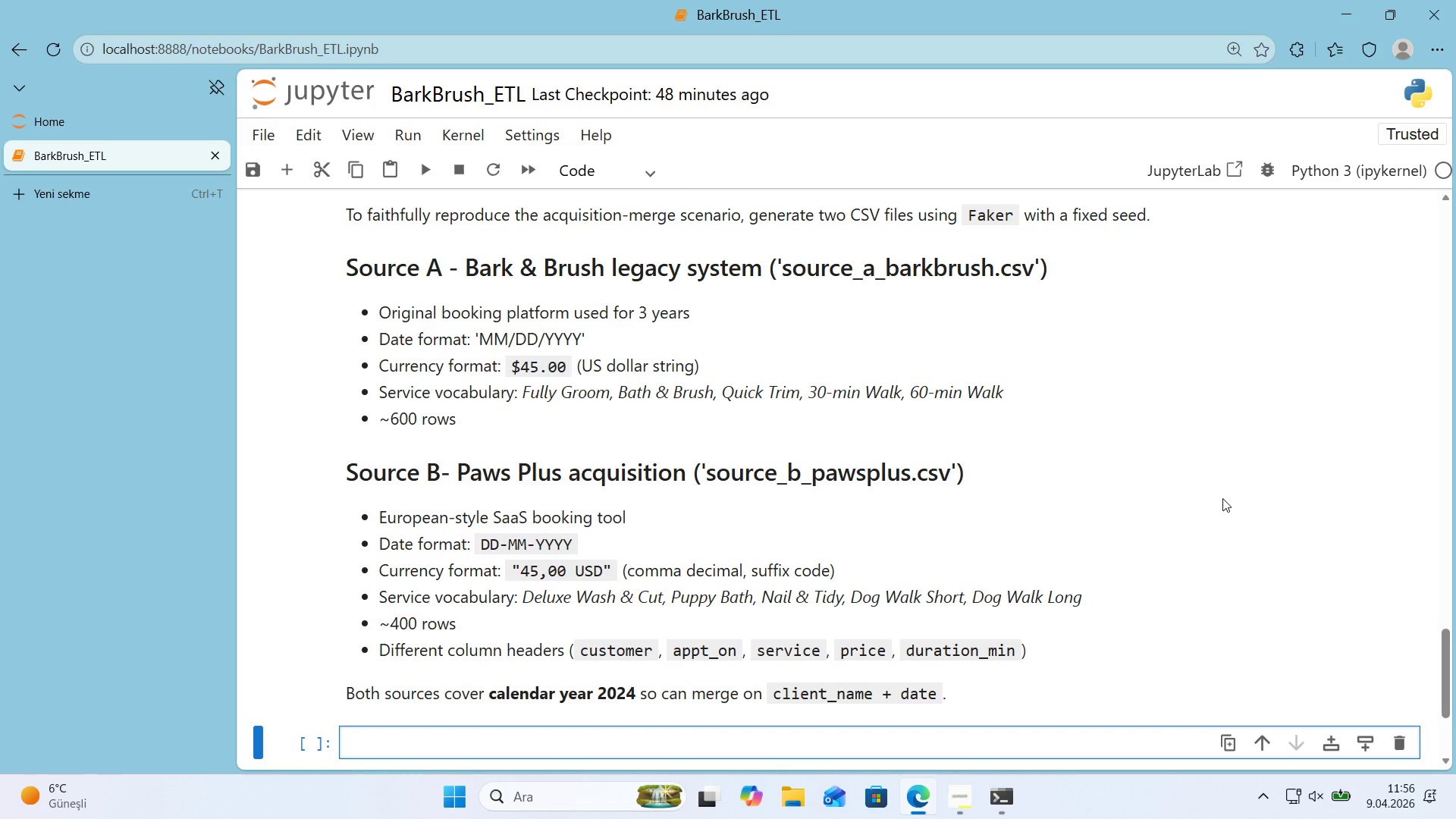 
wait(9.17)
 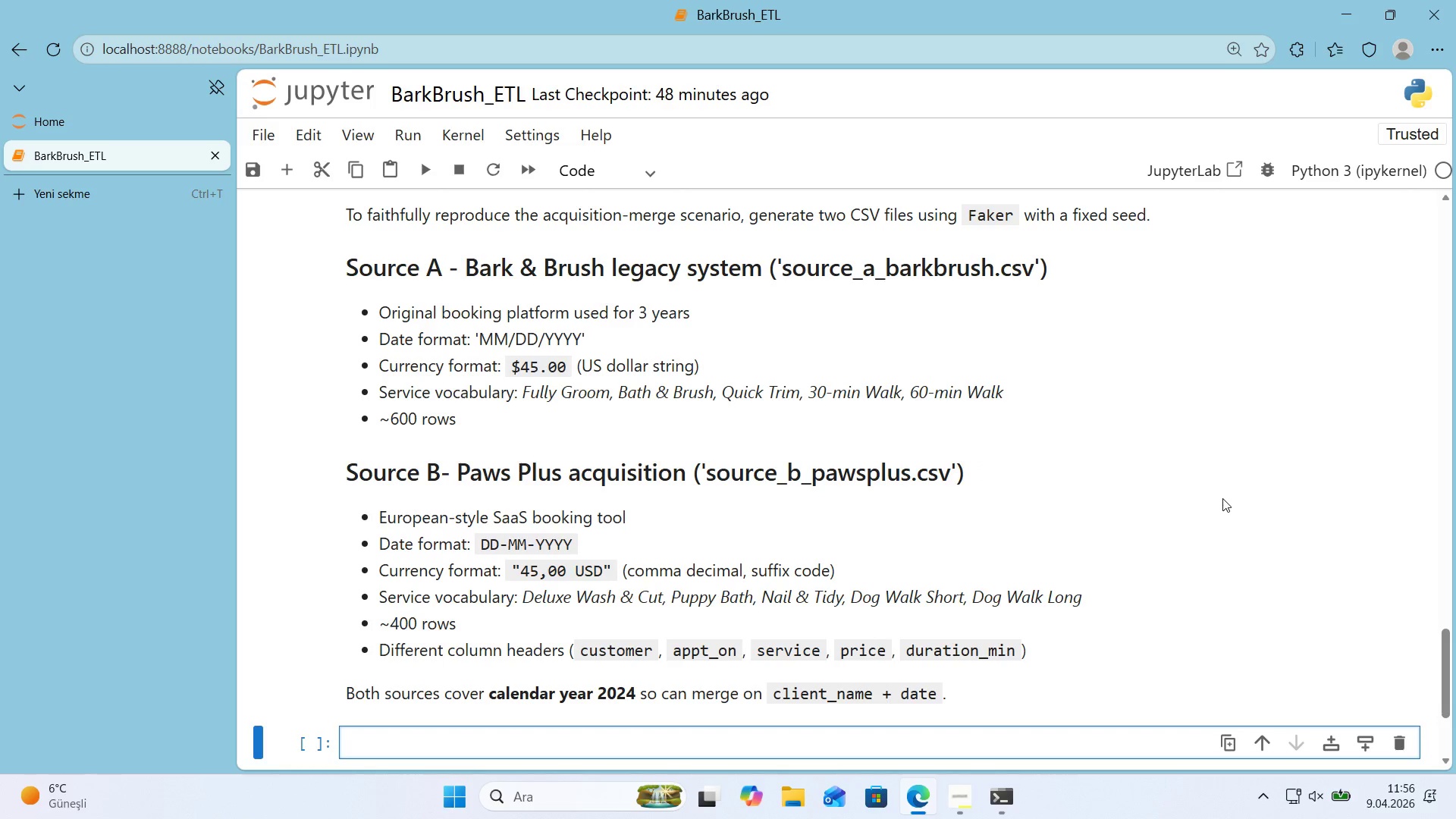 
double_click([530, 337])
 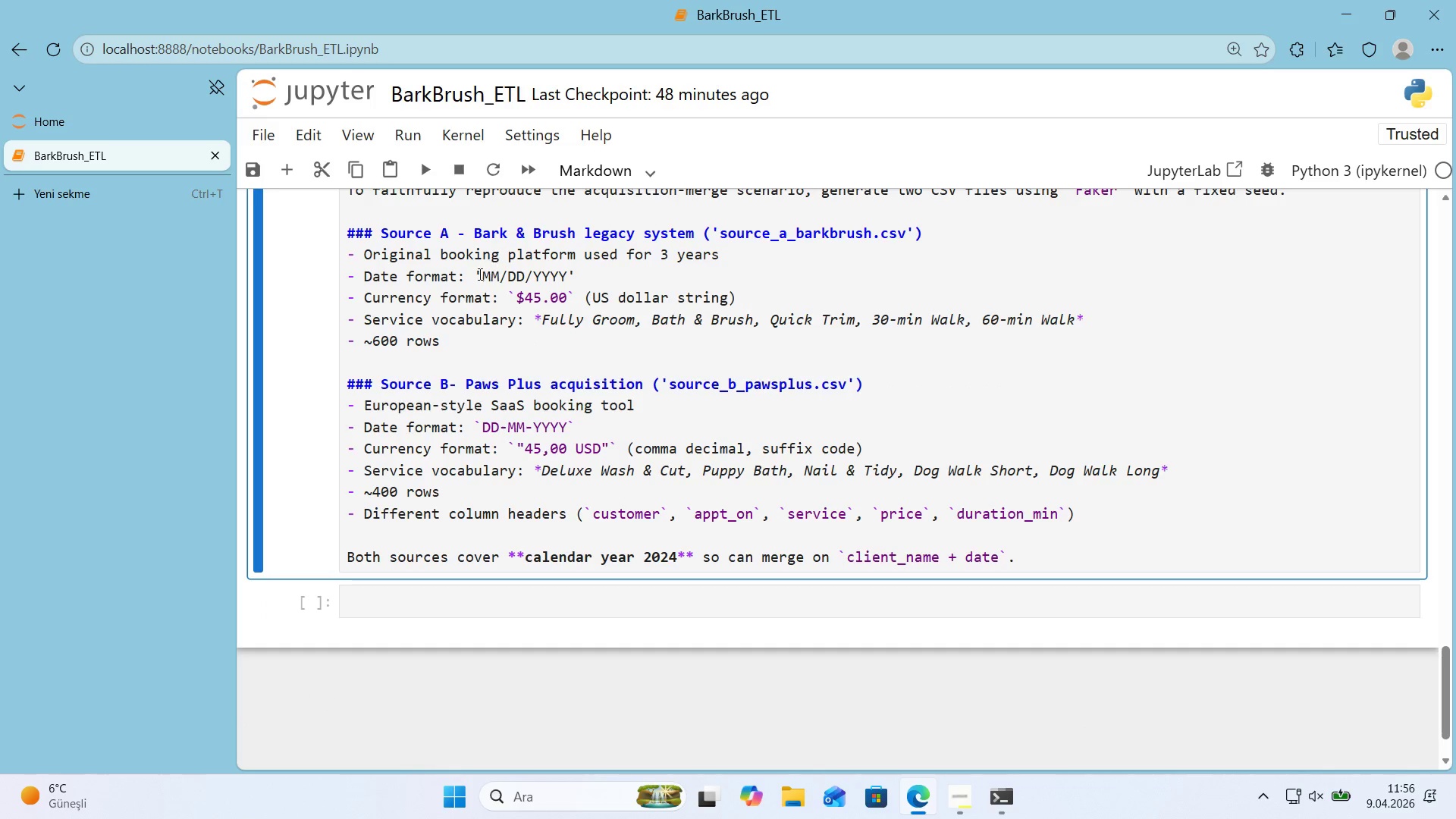 
left_click_drag(start_coordinate=[475, 274], to_coordinate=[482, 276])
 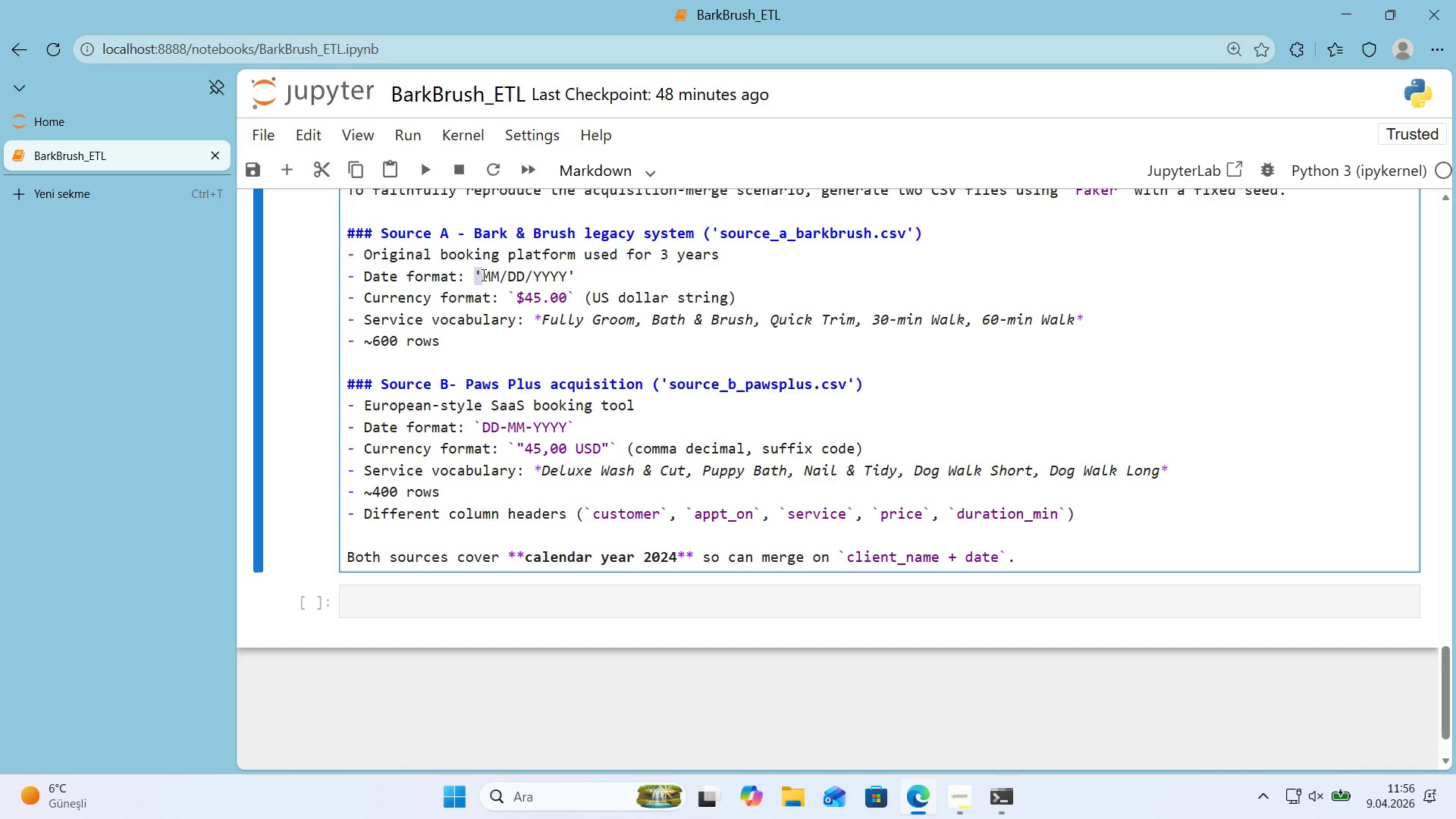 
key(Alt+Control+Comma)
 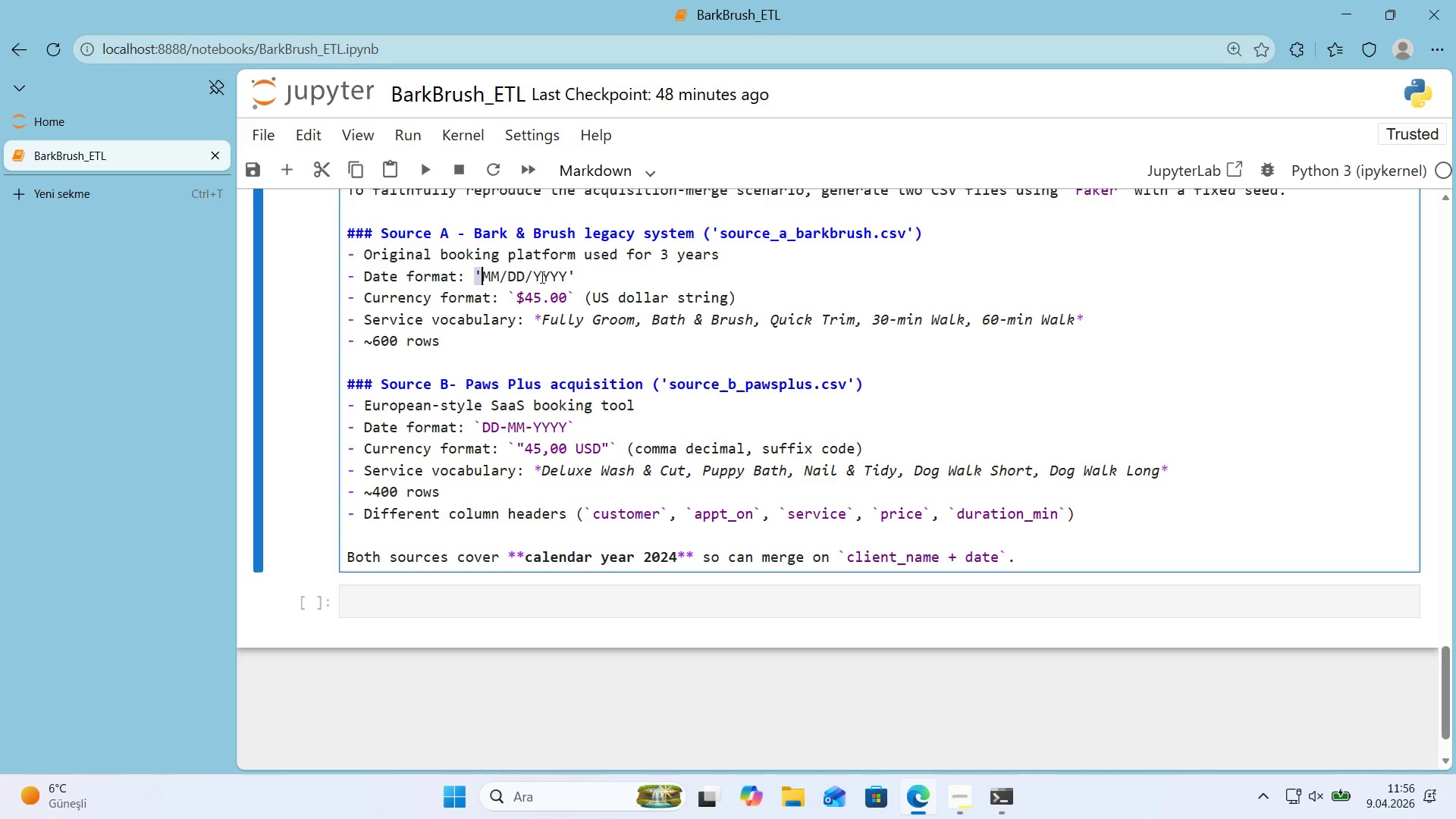 
key(Alt+Control+Comma)
 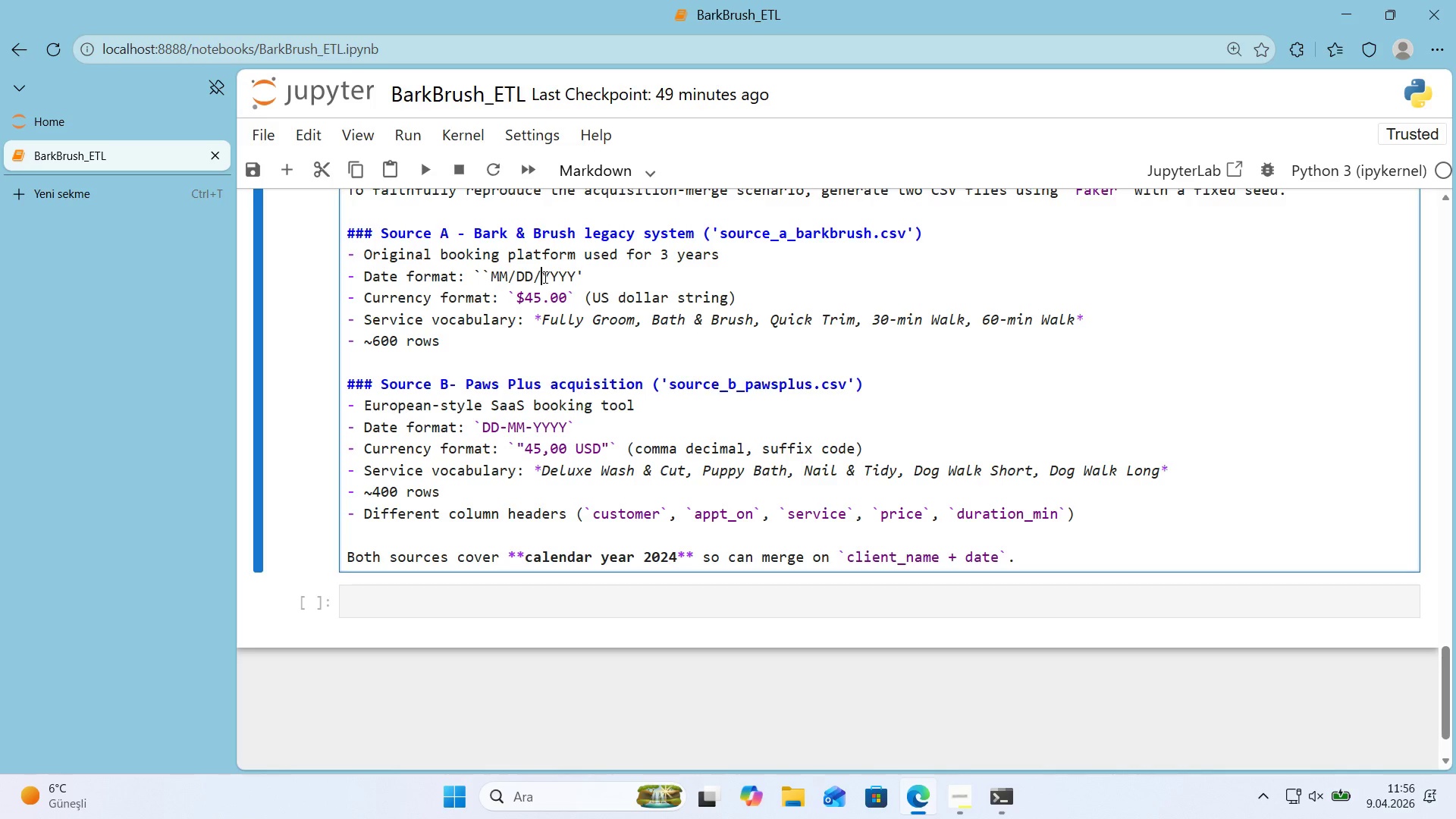 
double_click([544, 277])
 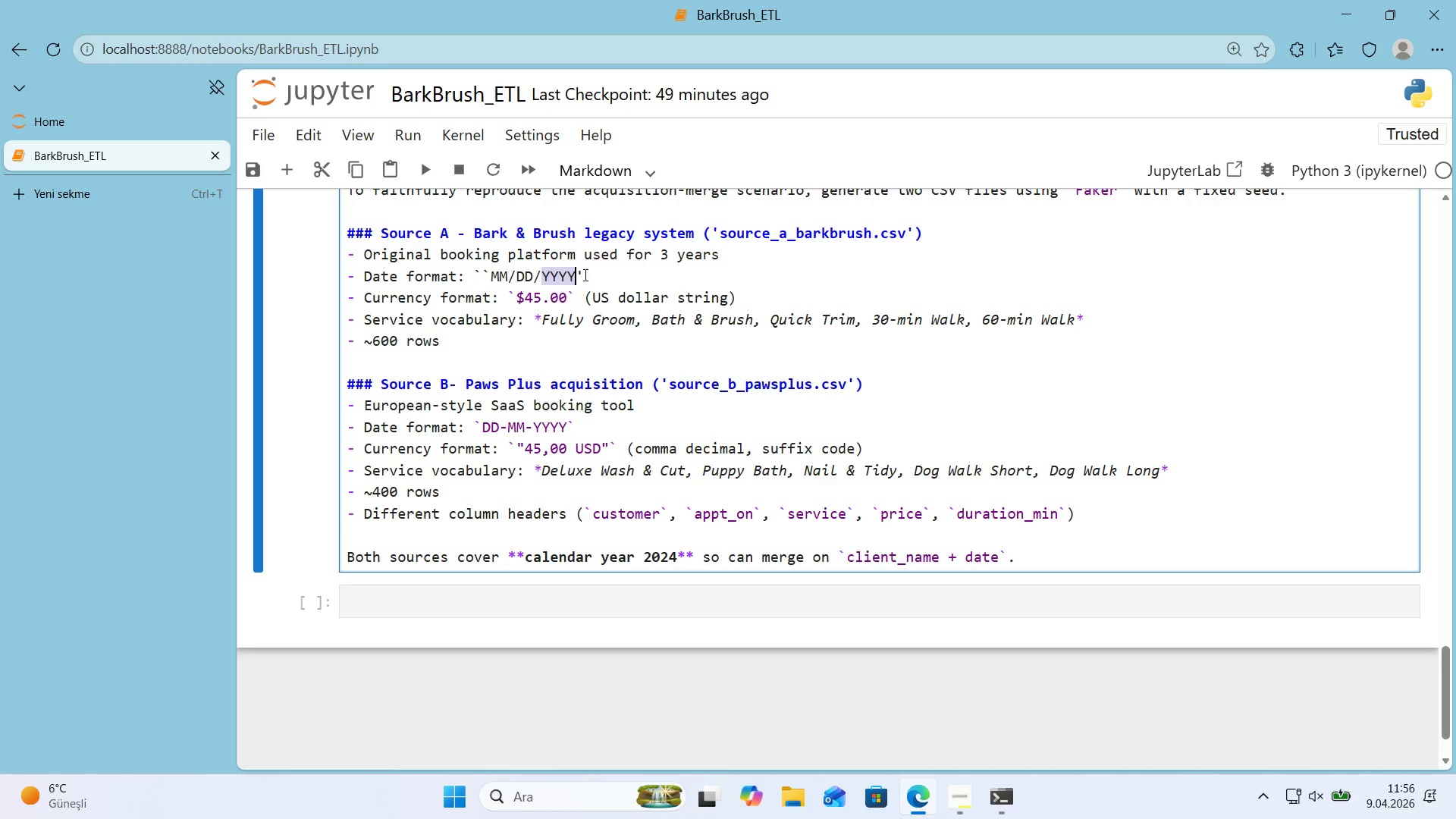 
triple_click([584, 275])
 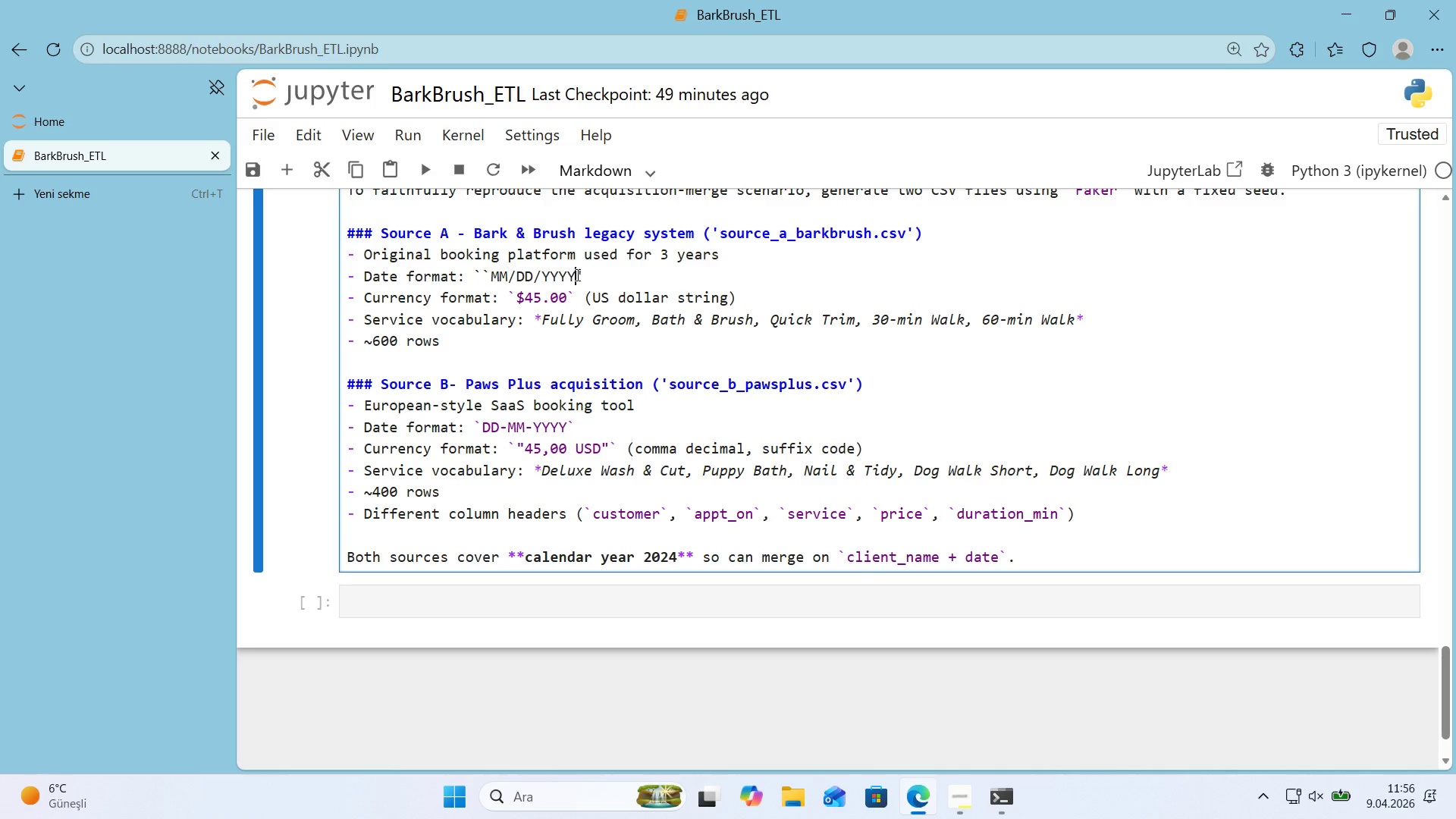 
left_click_drag(start_coordinate=[576, 275], to_coordinate=[492, 278])
 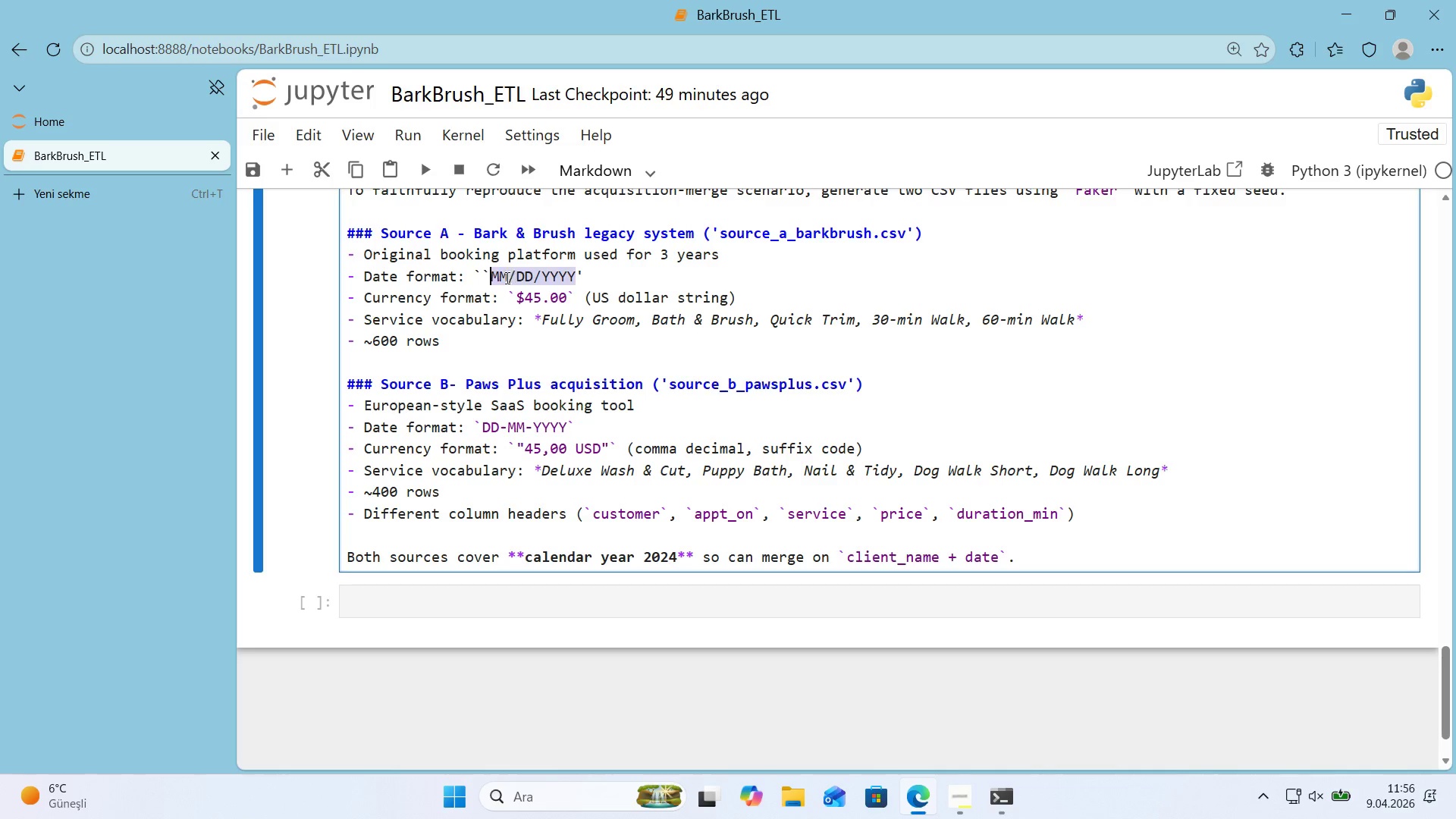 
left_click_drag(start_coordinate=[510, 278], to_coordinate=[484, 278])
 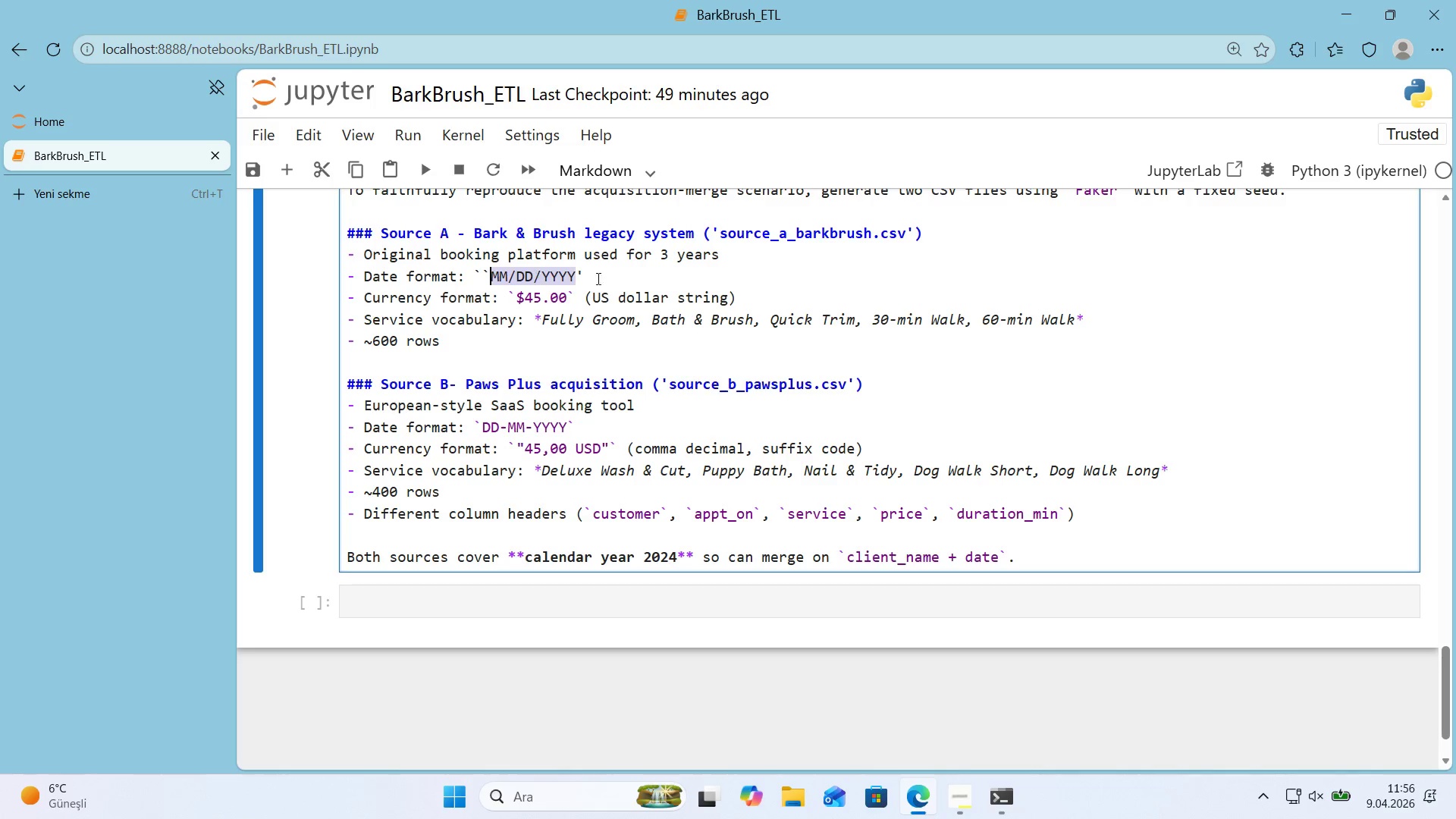 
left_click([612, 277])
 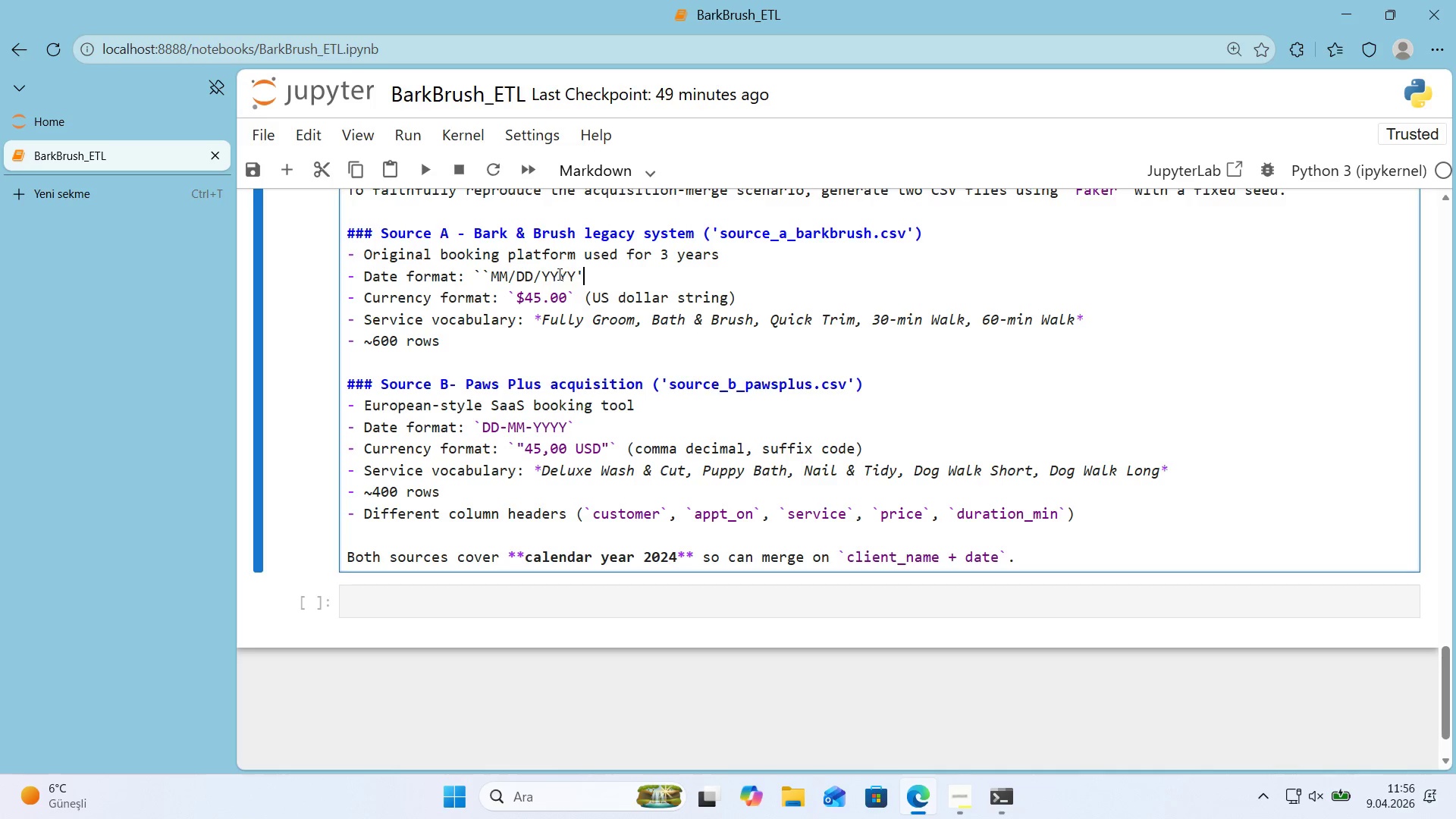 
left_click_drag(start_coordinate=[580, 275], to_coordinate=[491, 275])
 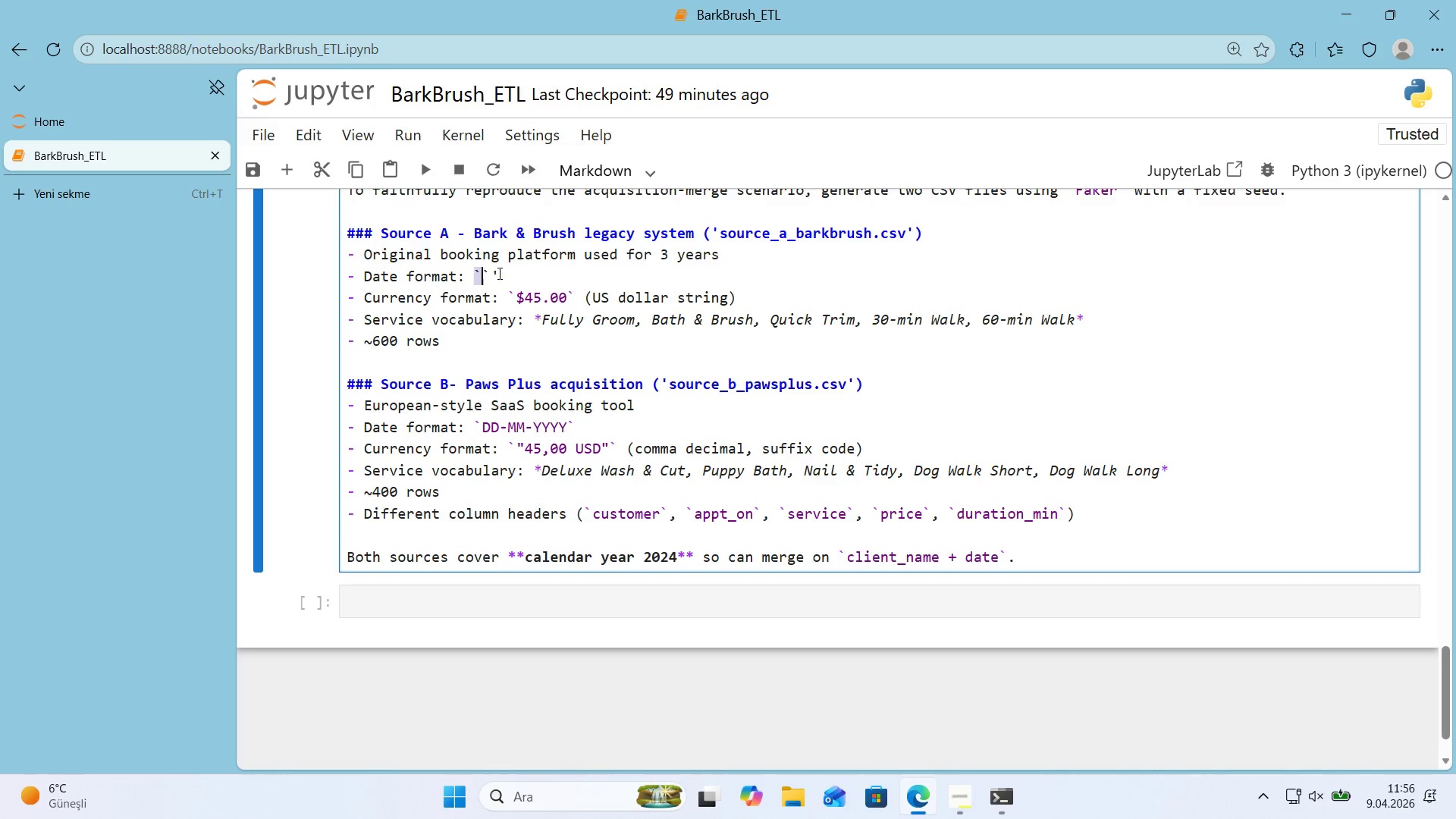 
key(Control+ControlLeft)
 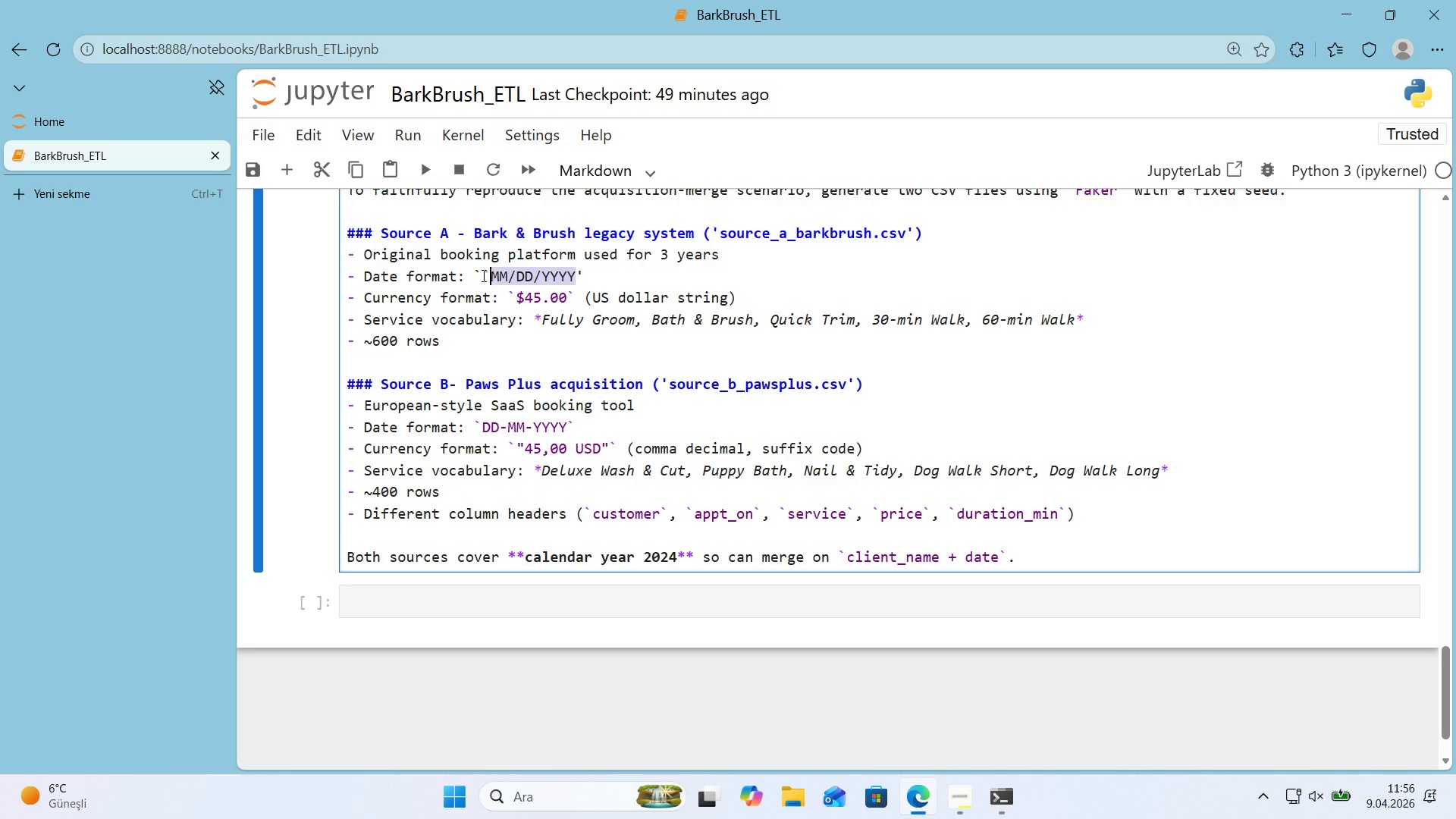 
key(Control+X)
 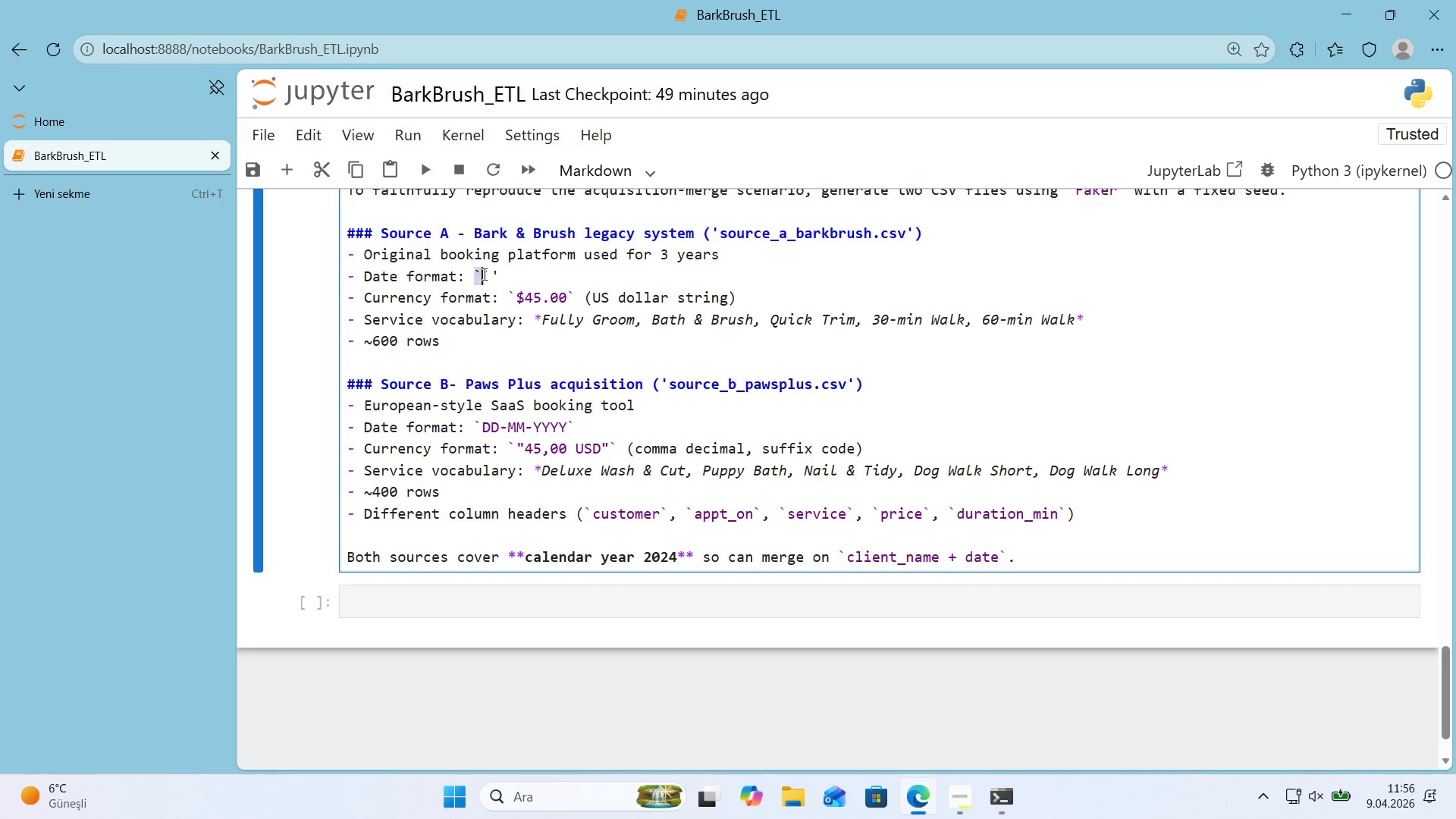 
key(Control+ControlLeft)
 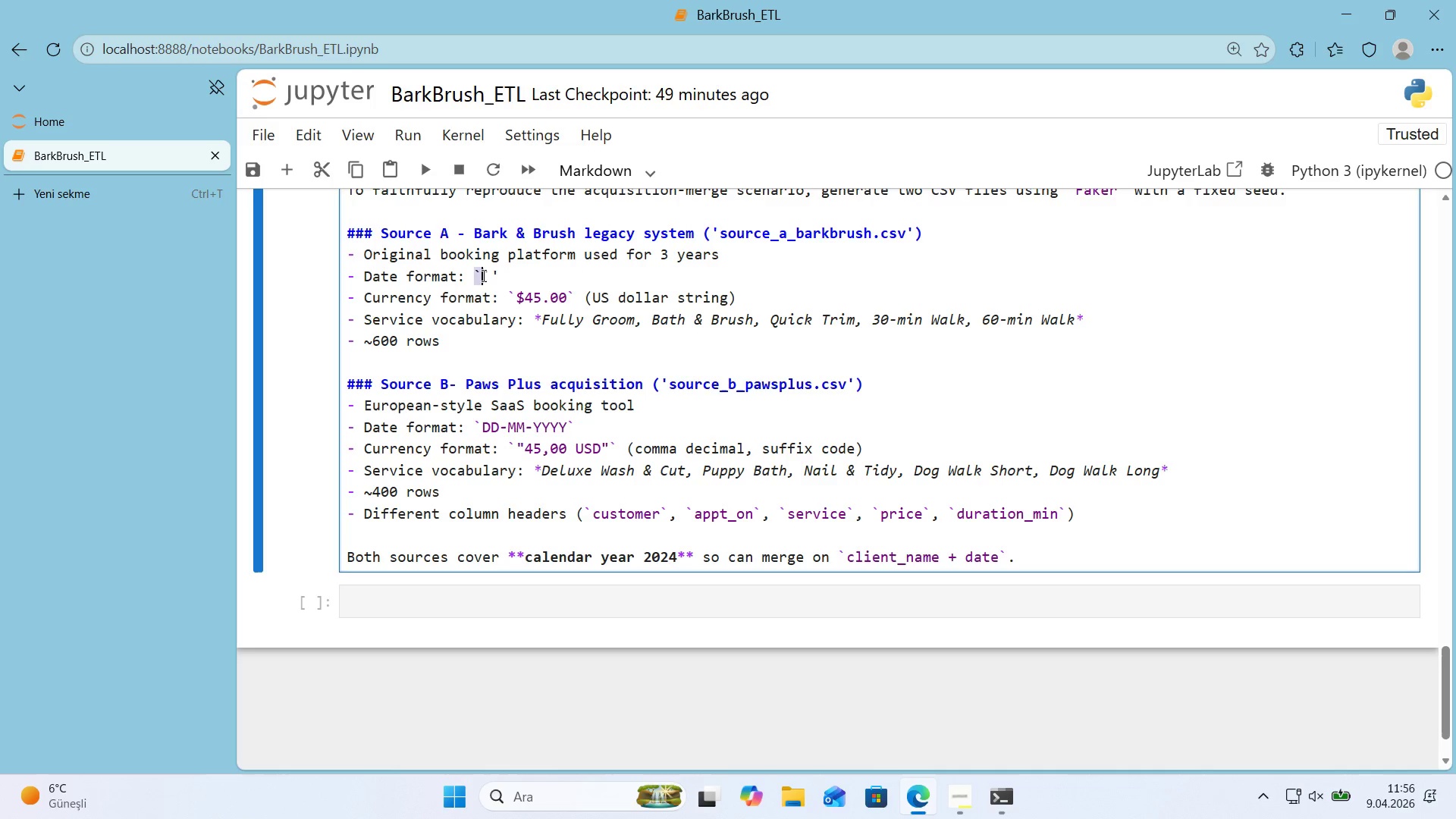 
left_click([482, 275])
 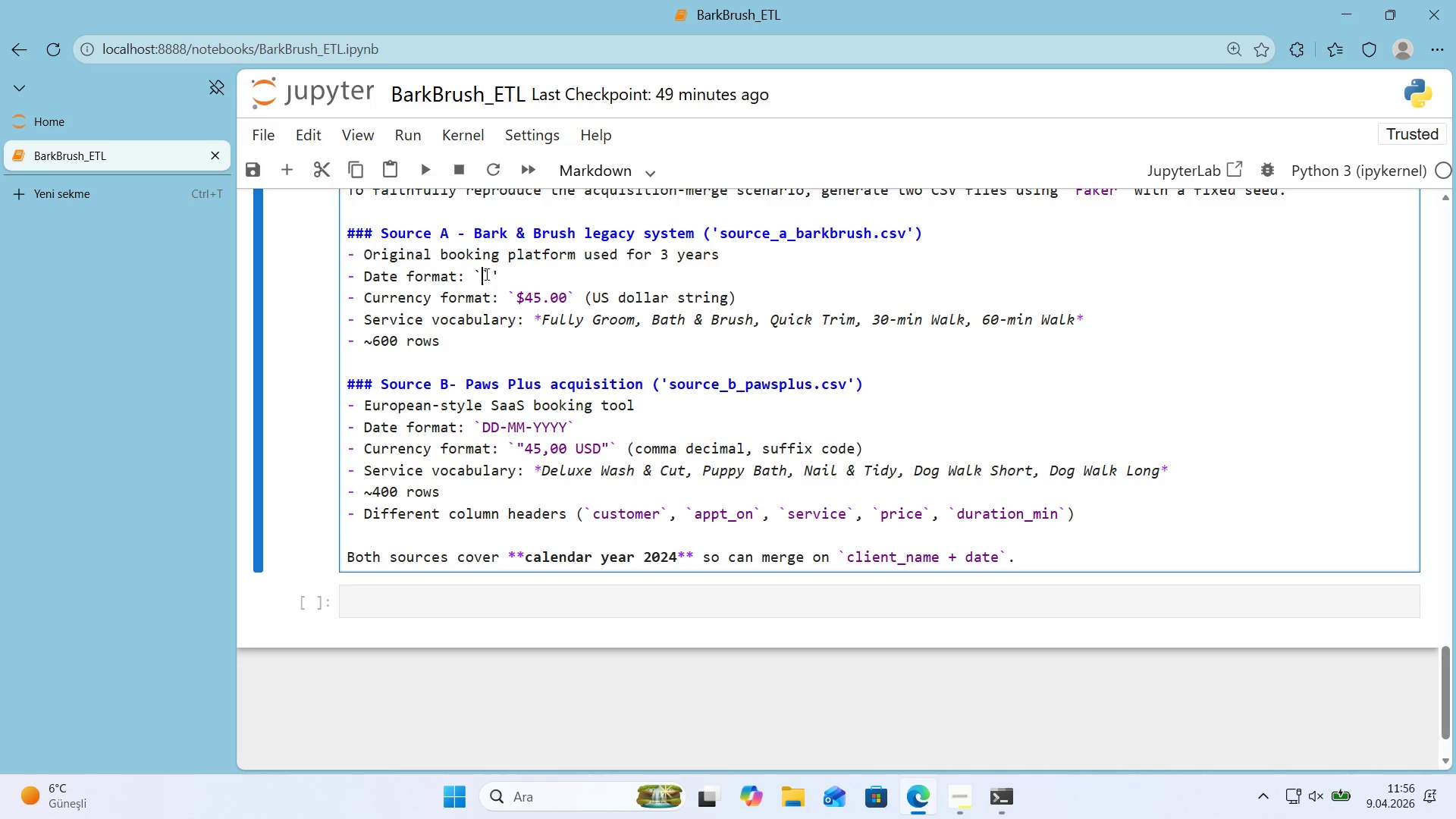 
key(Control+ControlLeft)
 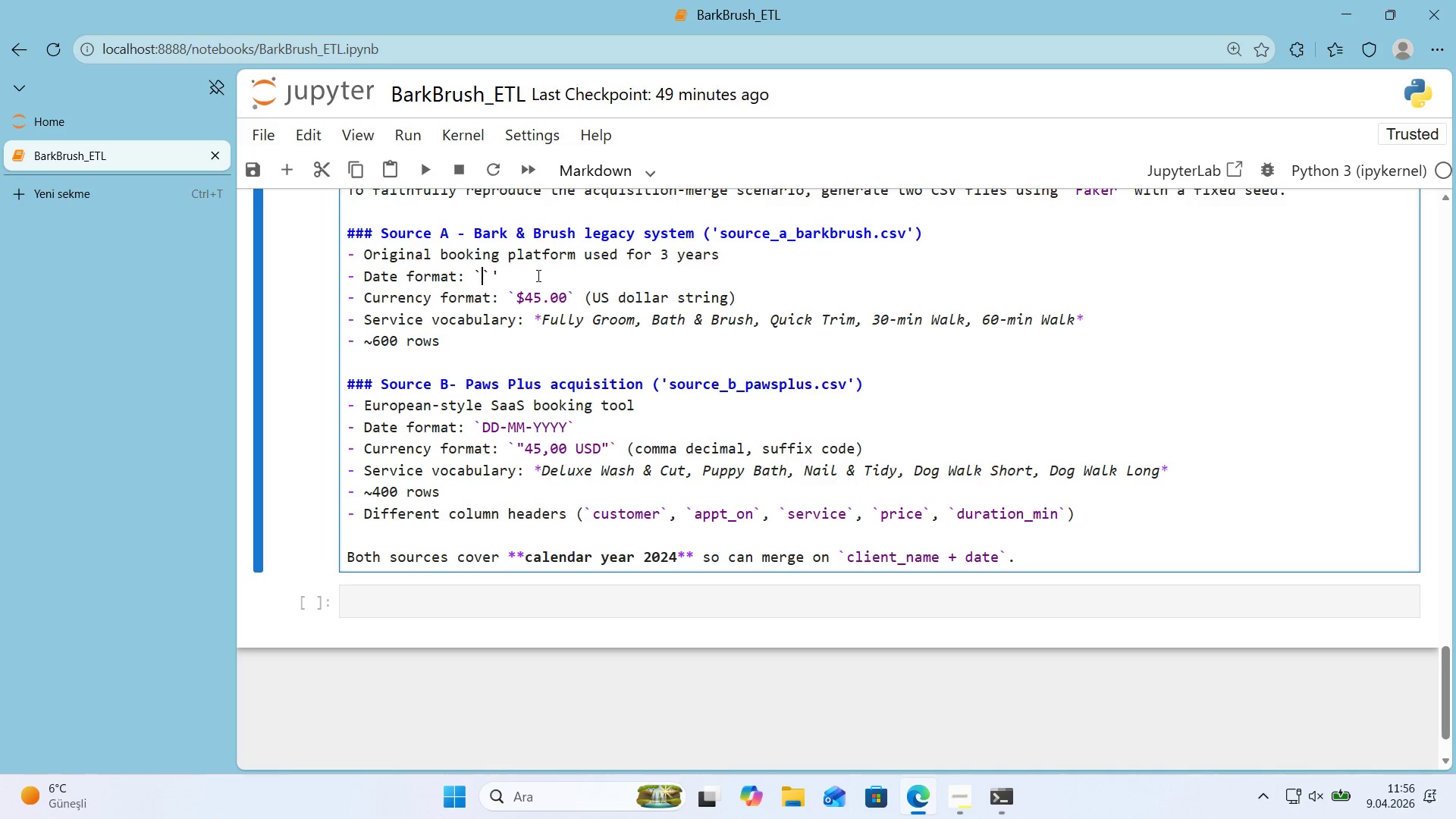 
key(Control+V)
 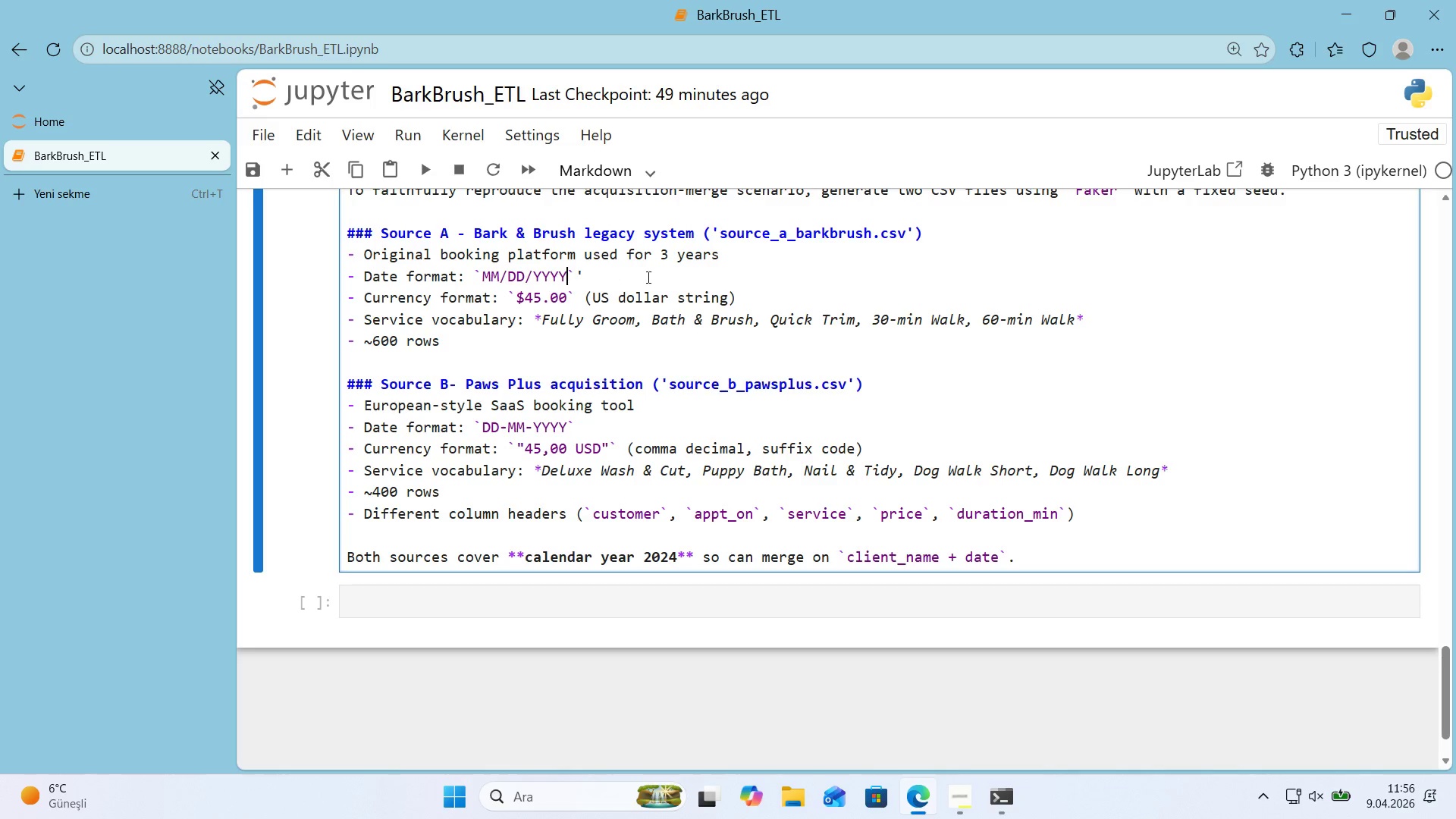 
left_click([678, 278])
 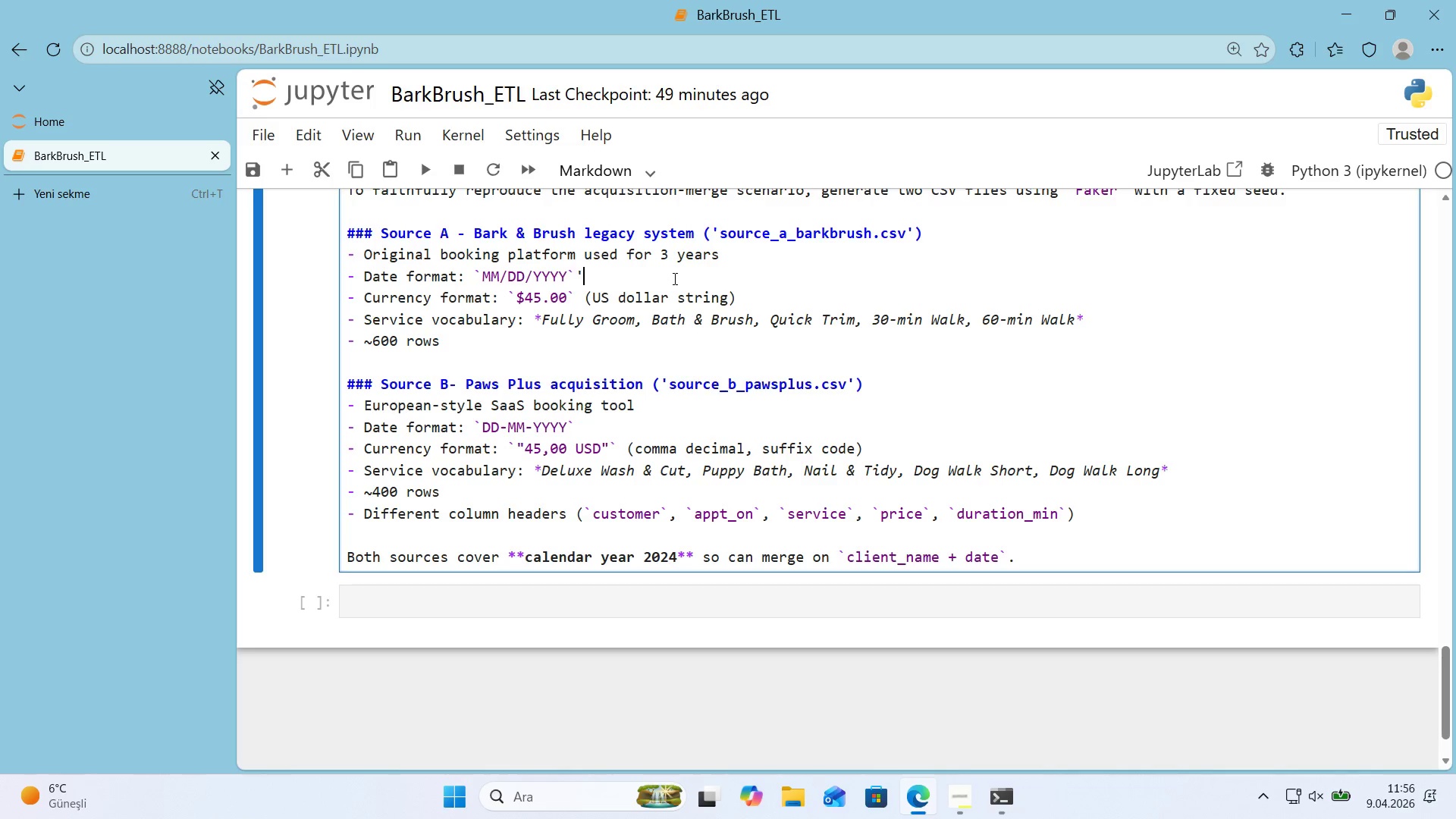 
key(Backspace)
 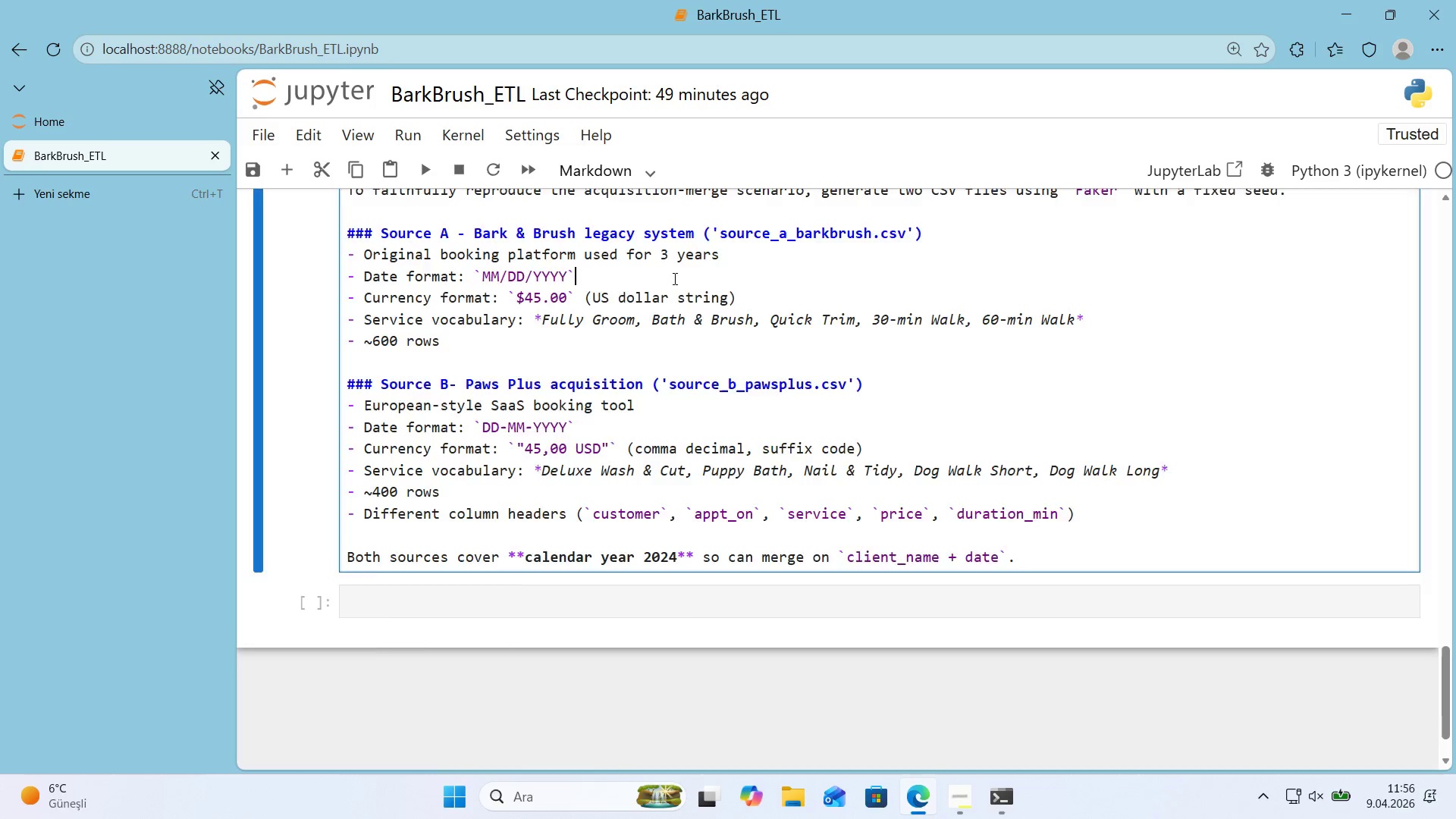 
key(Shift+Enter)
 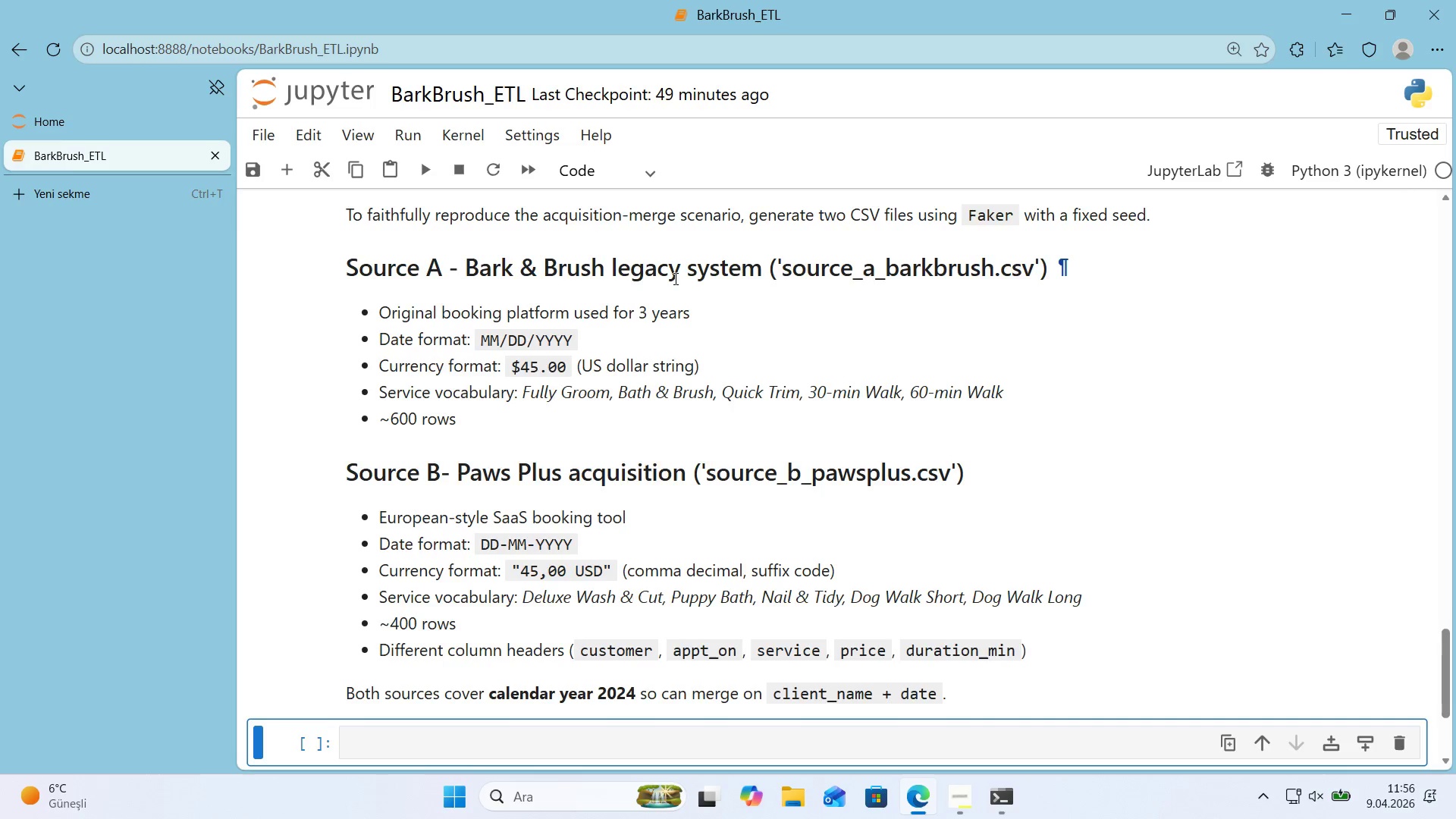 
scroll: coordinate [890, 317], scroll_direction: down, amount: 2.0
 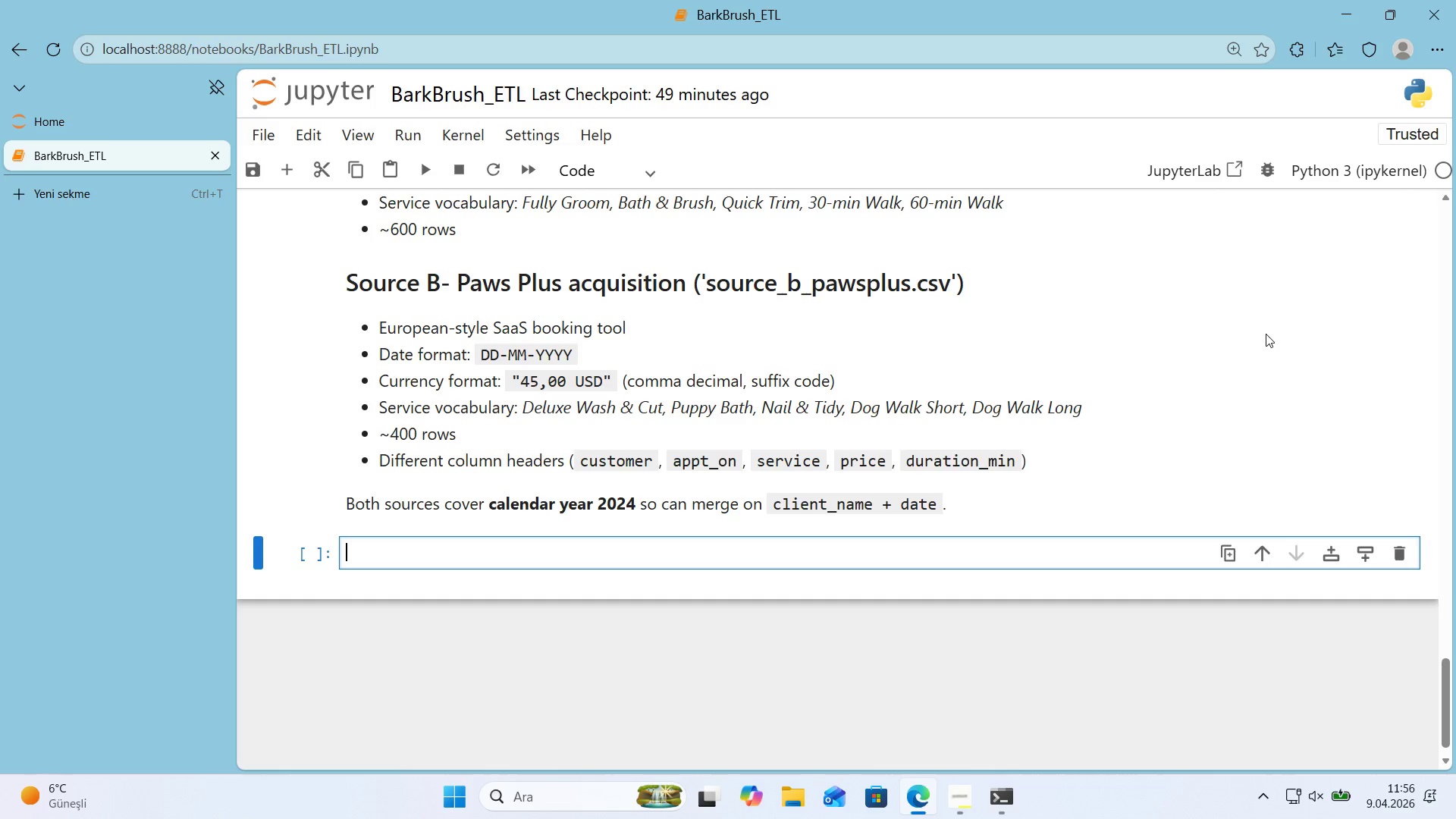 
wait(5.88)
 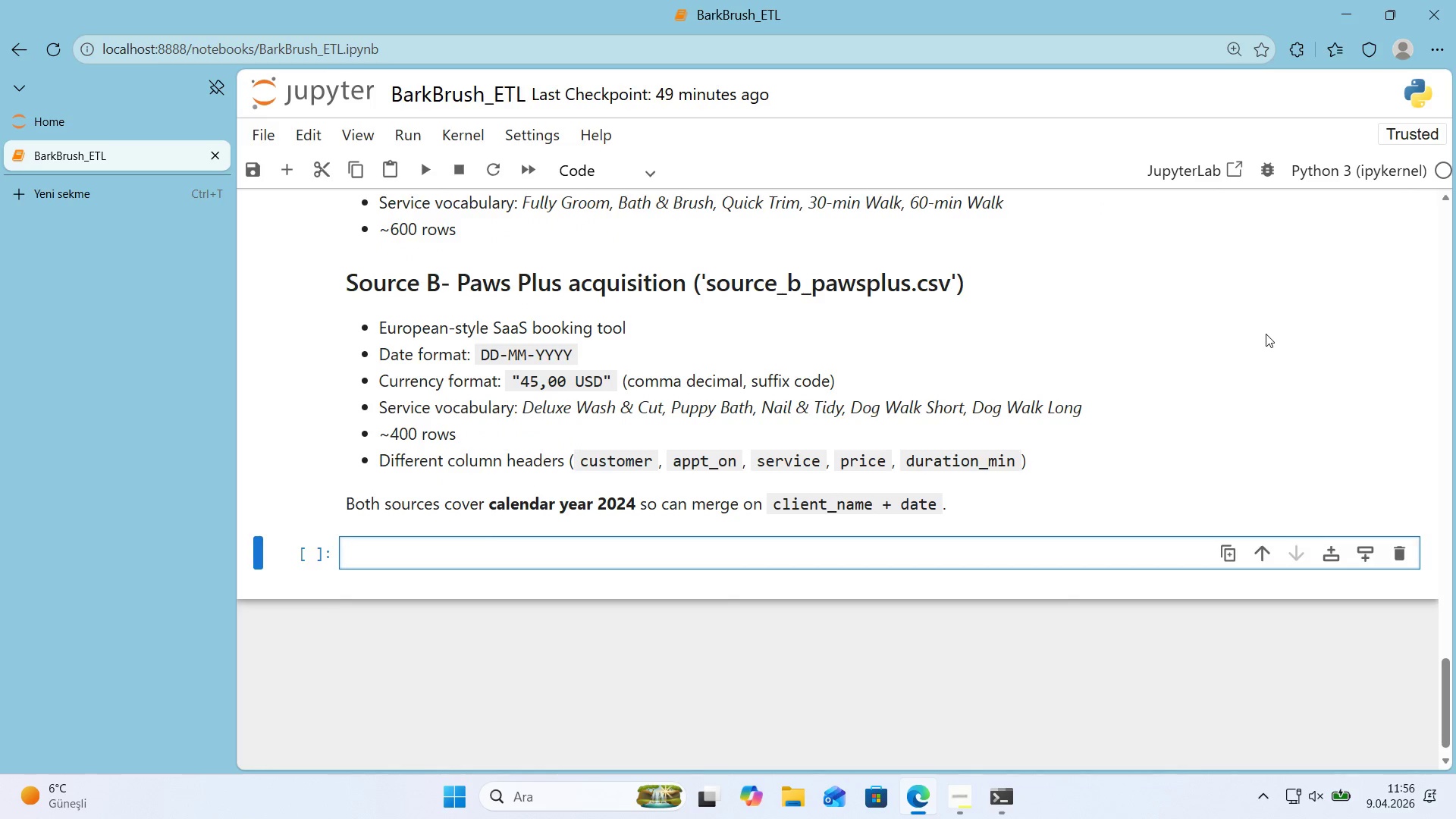 
type(SOURCE)
 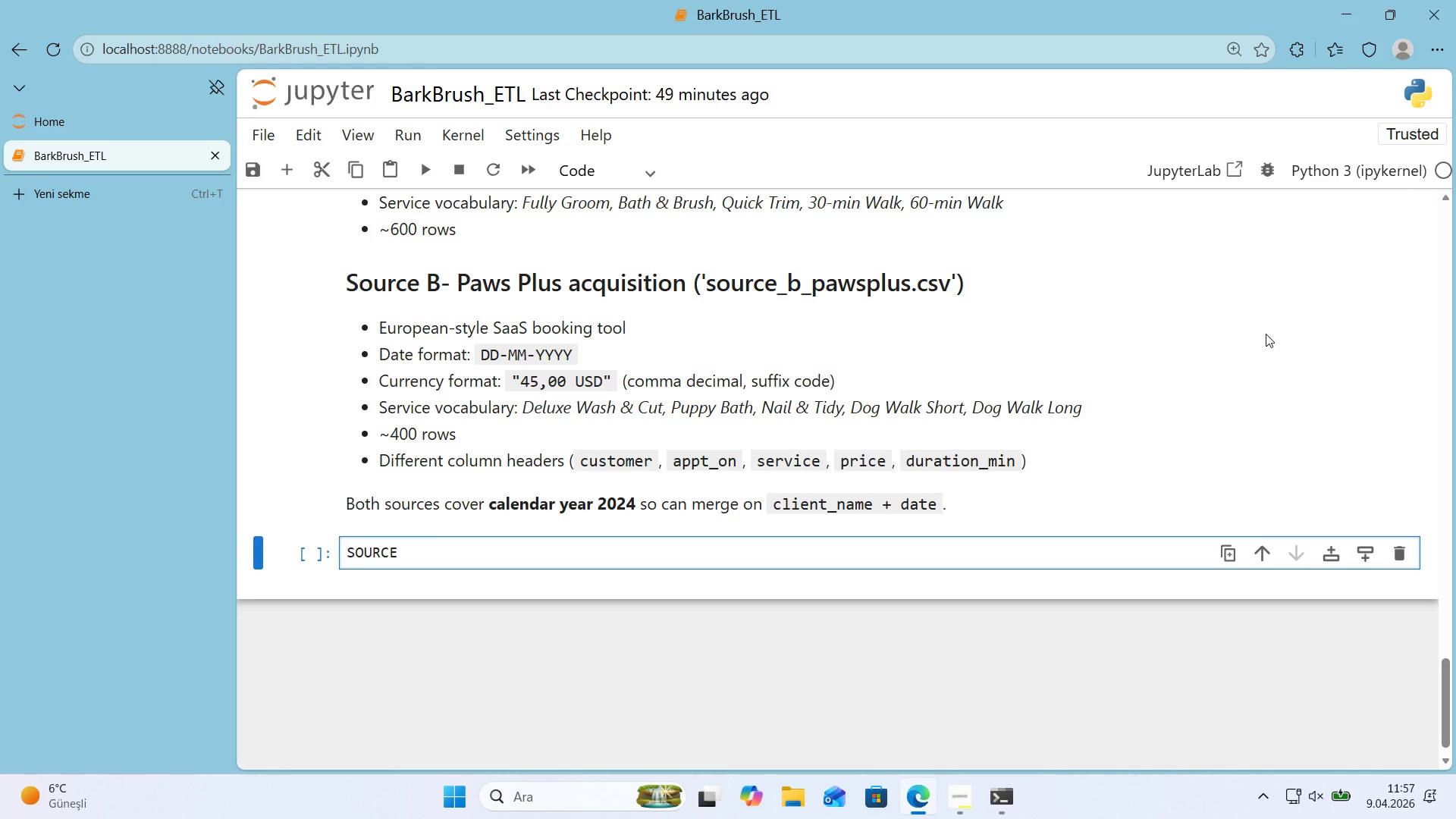 
wait(10.72)
 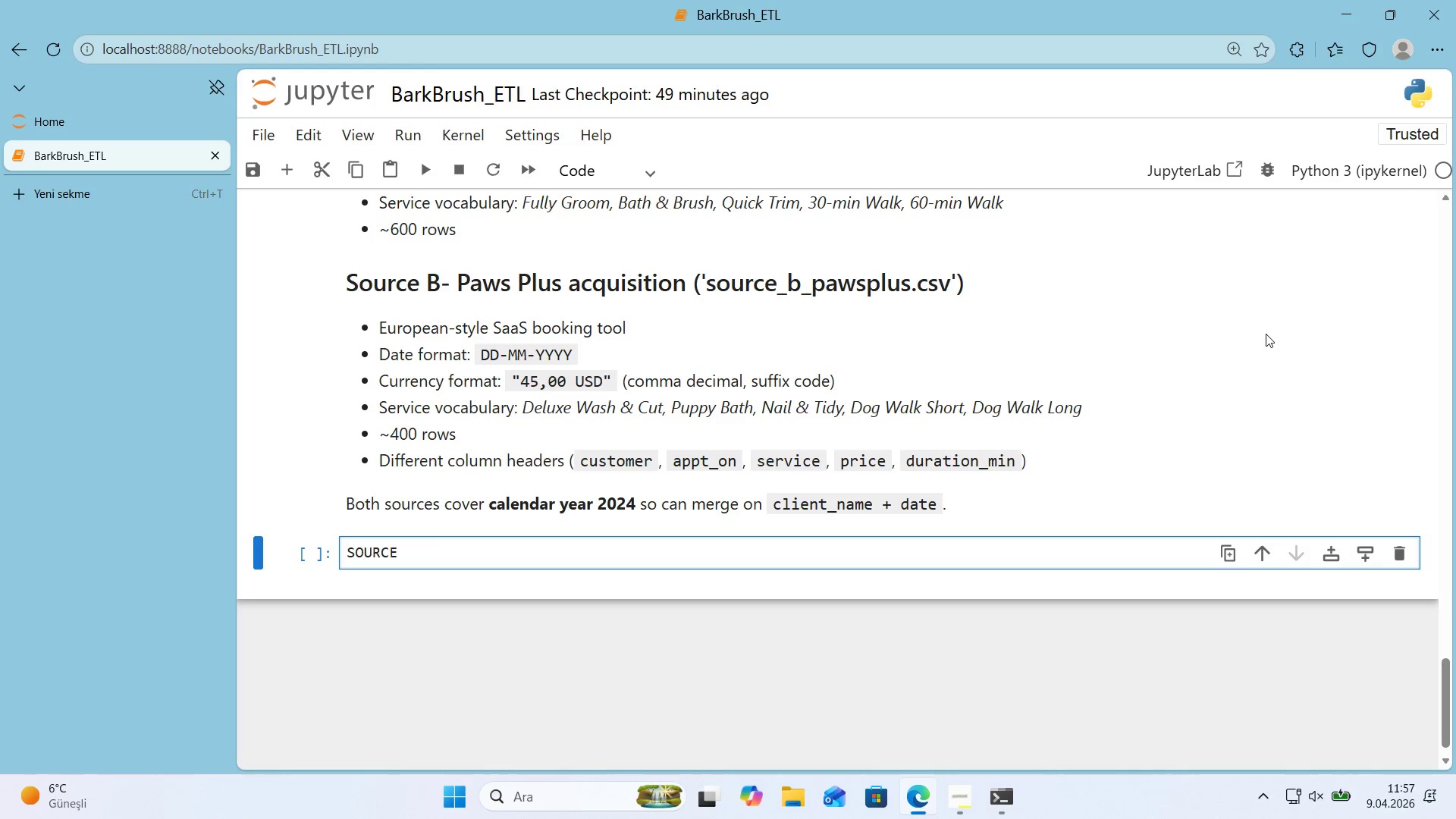 
type(_A_PATH ) os.path.jo'n*()
 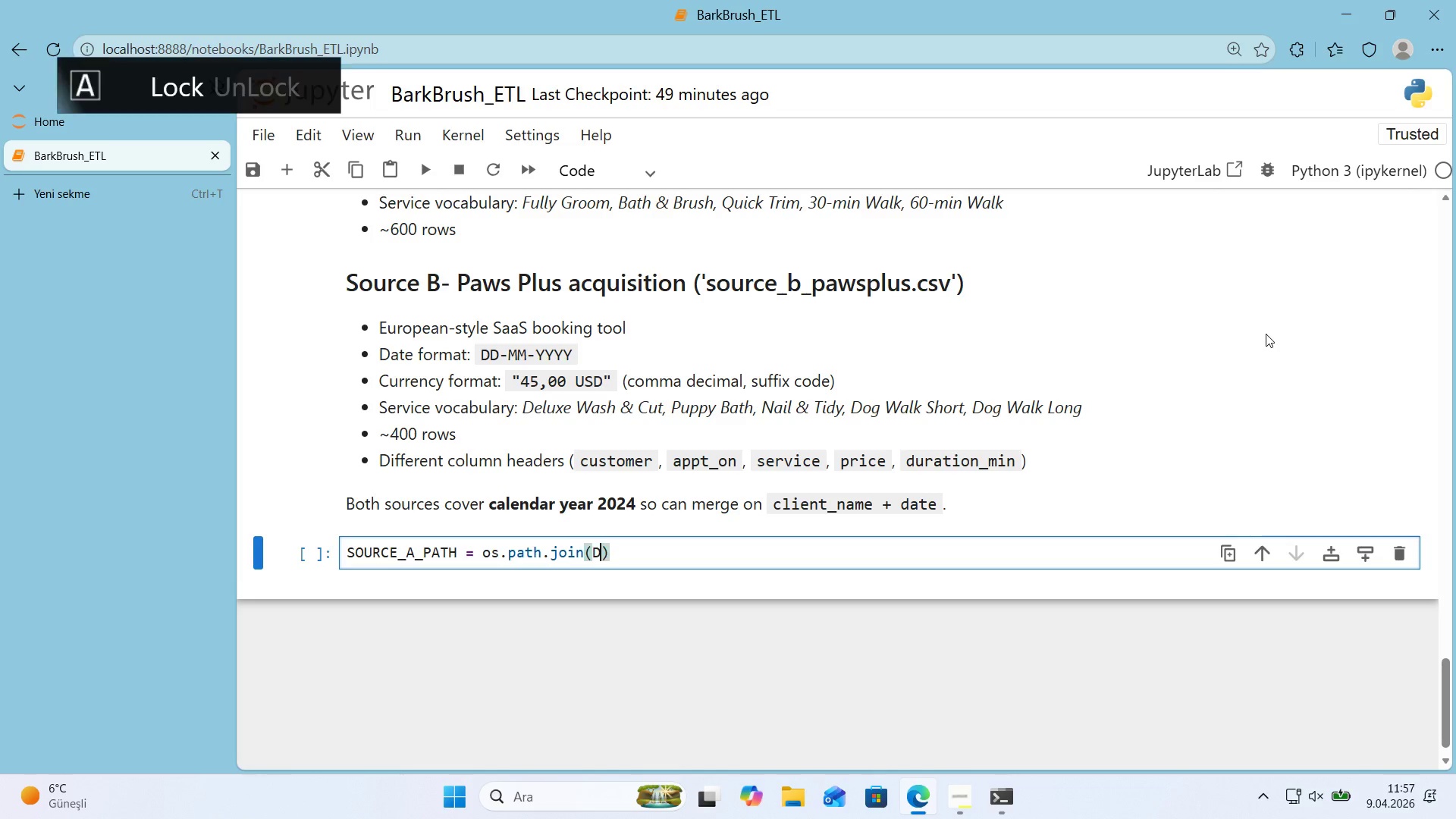 
 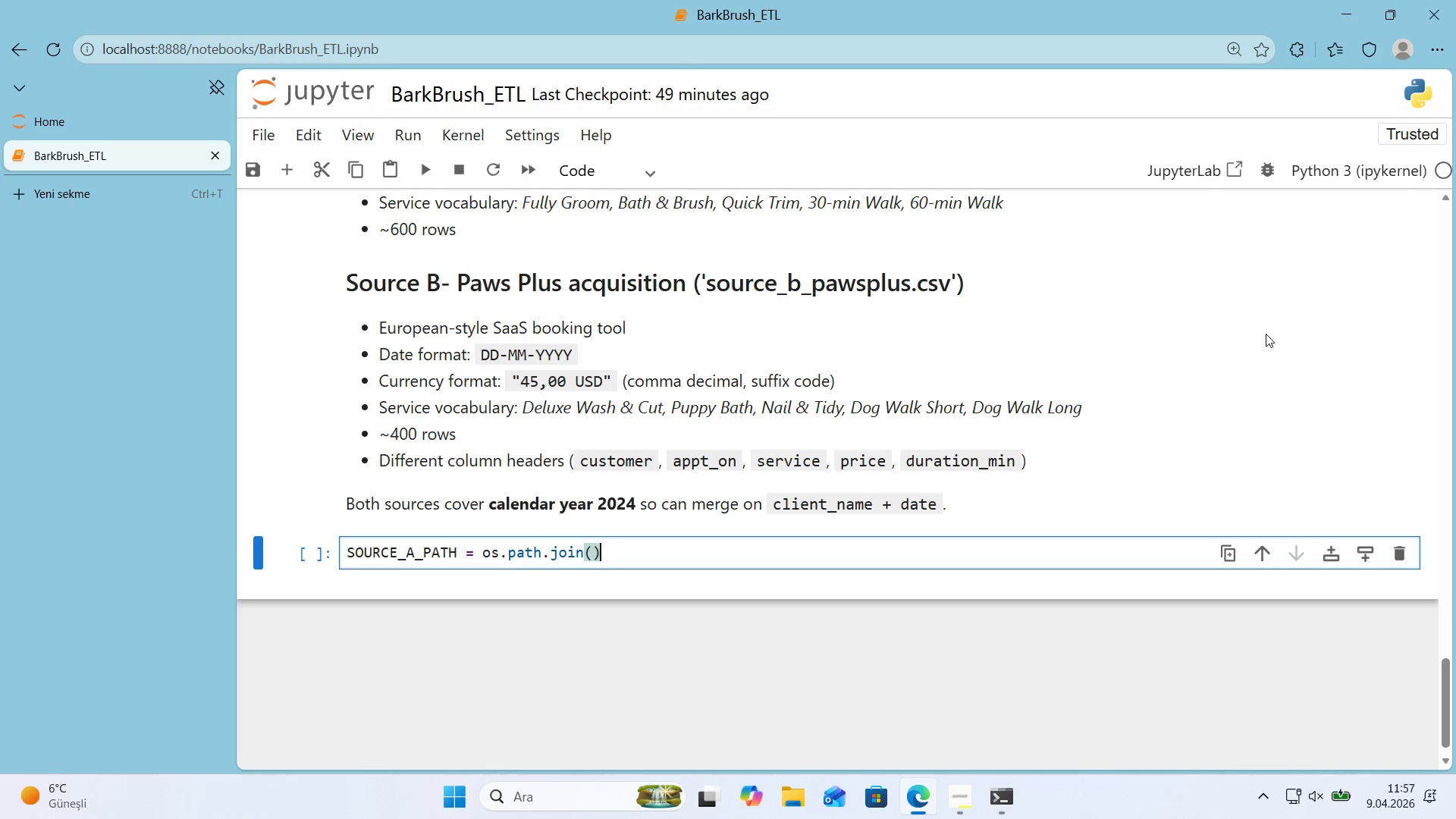 
key(ArrowLeft)
 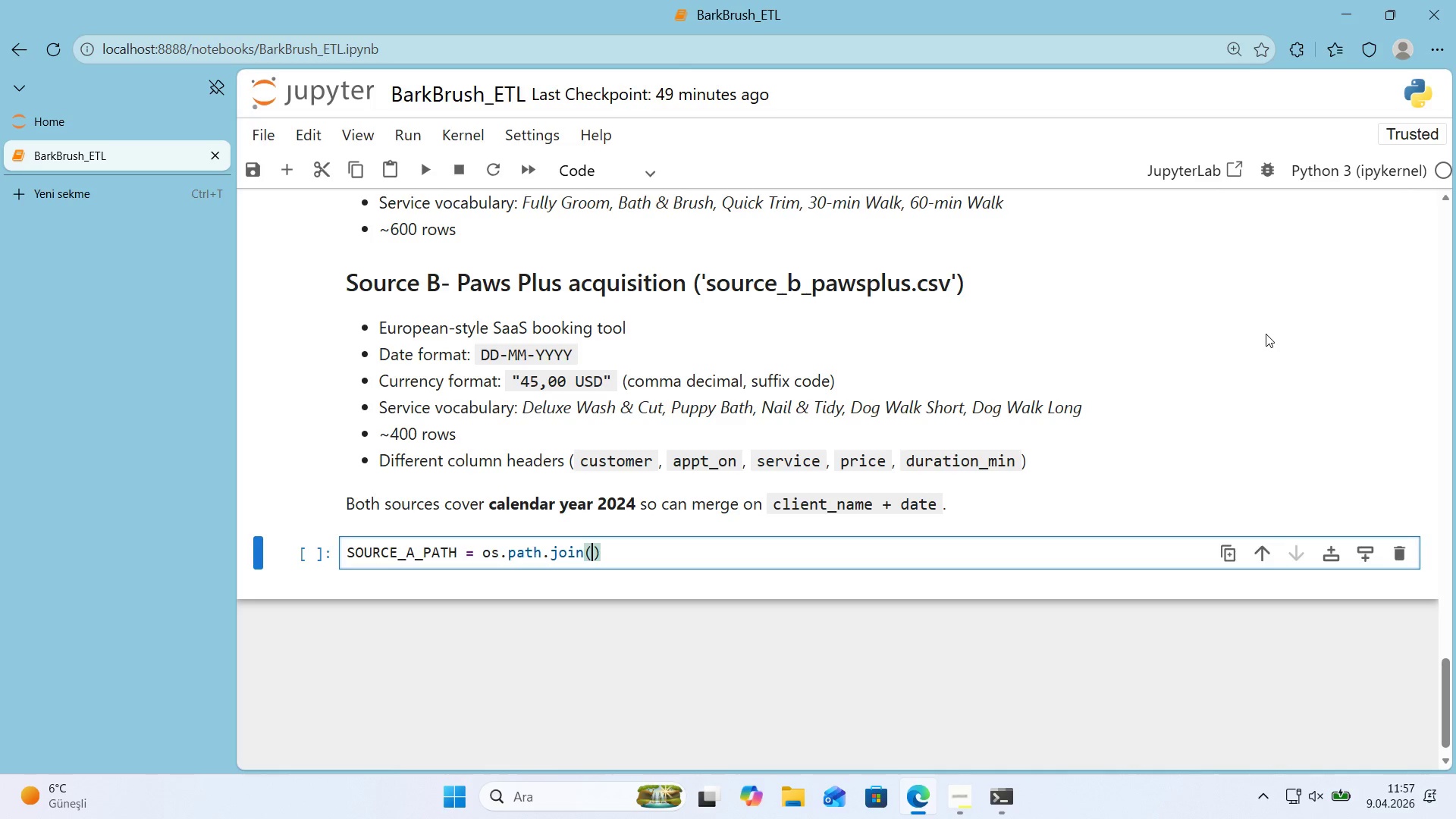 
type(DATA_DIR, @@)
 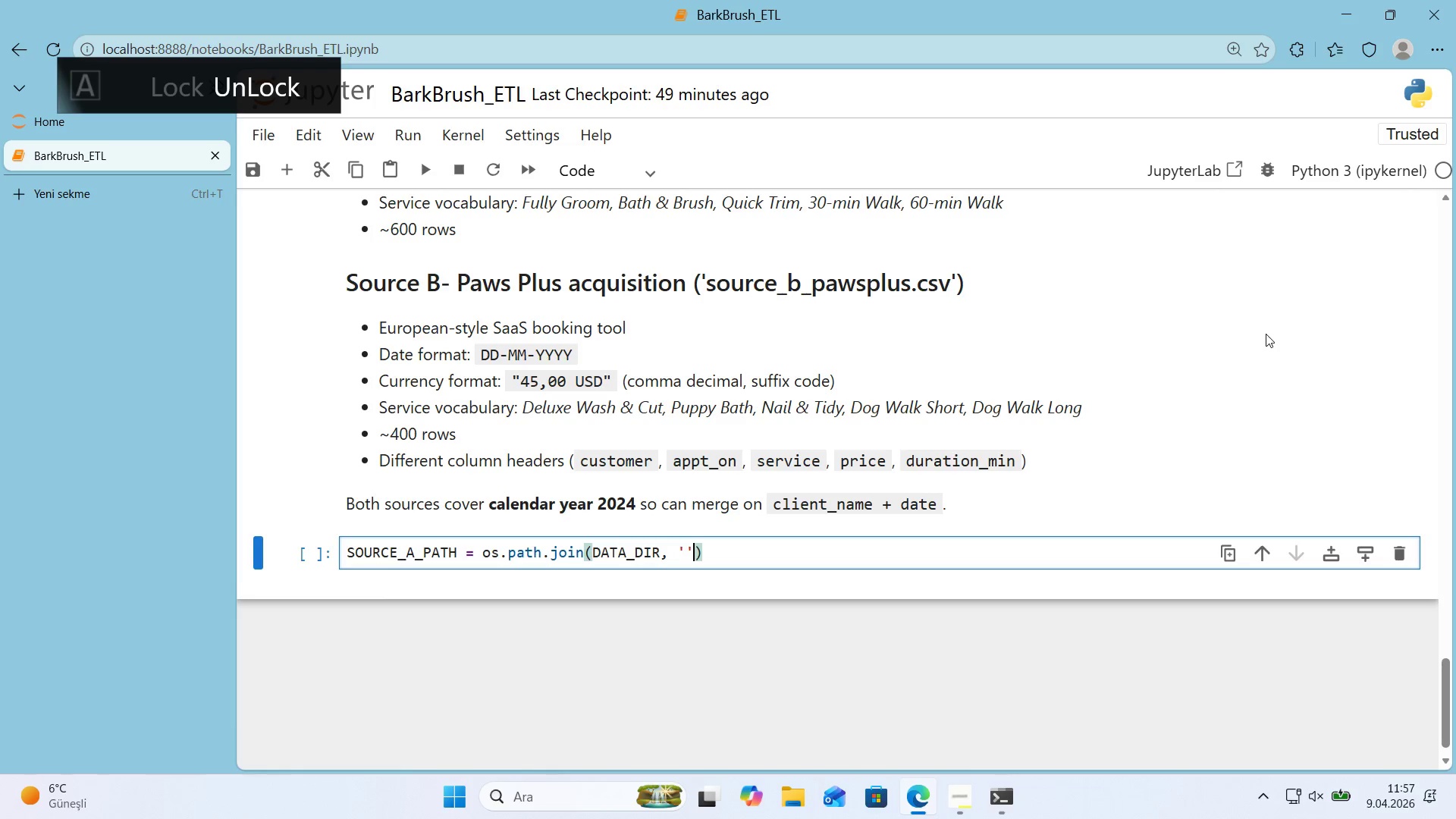 
key(ArrowLeft)
 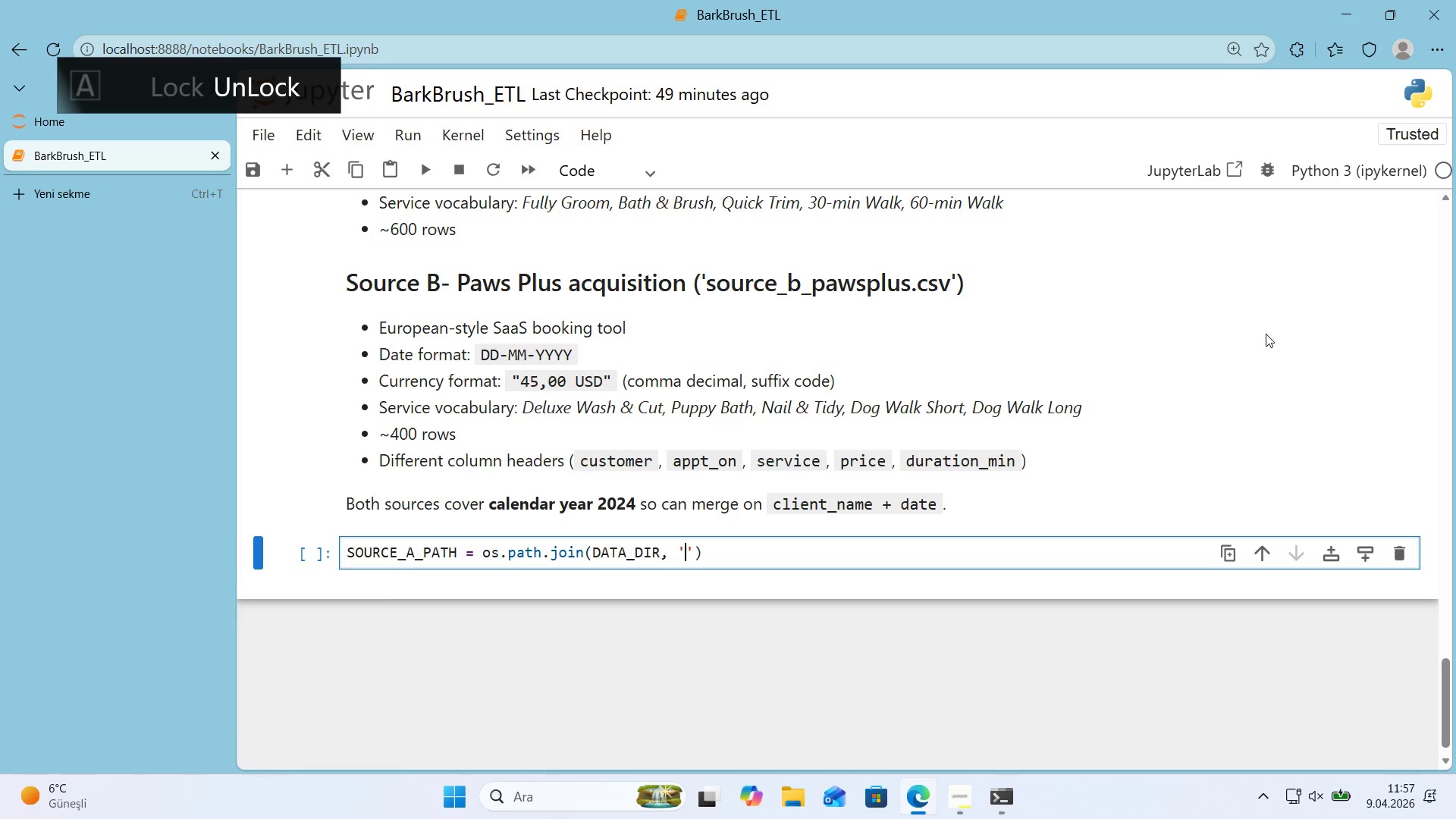 
type(source_a_barkbrush.csv)
 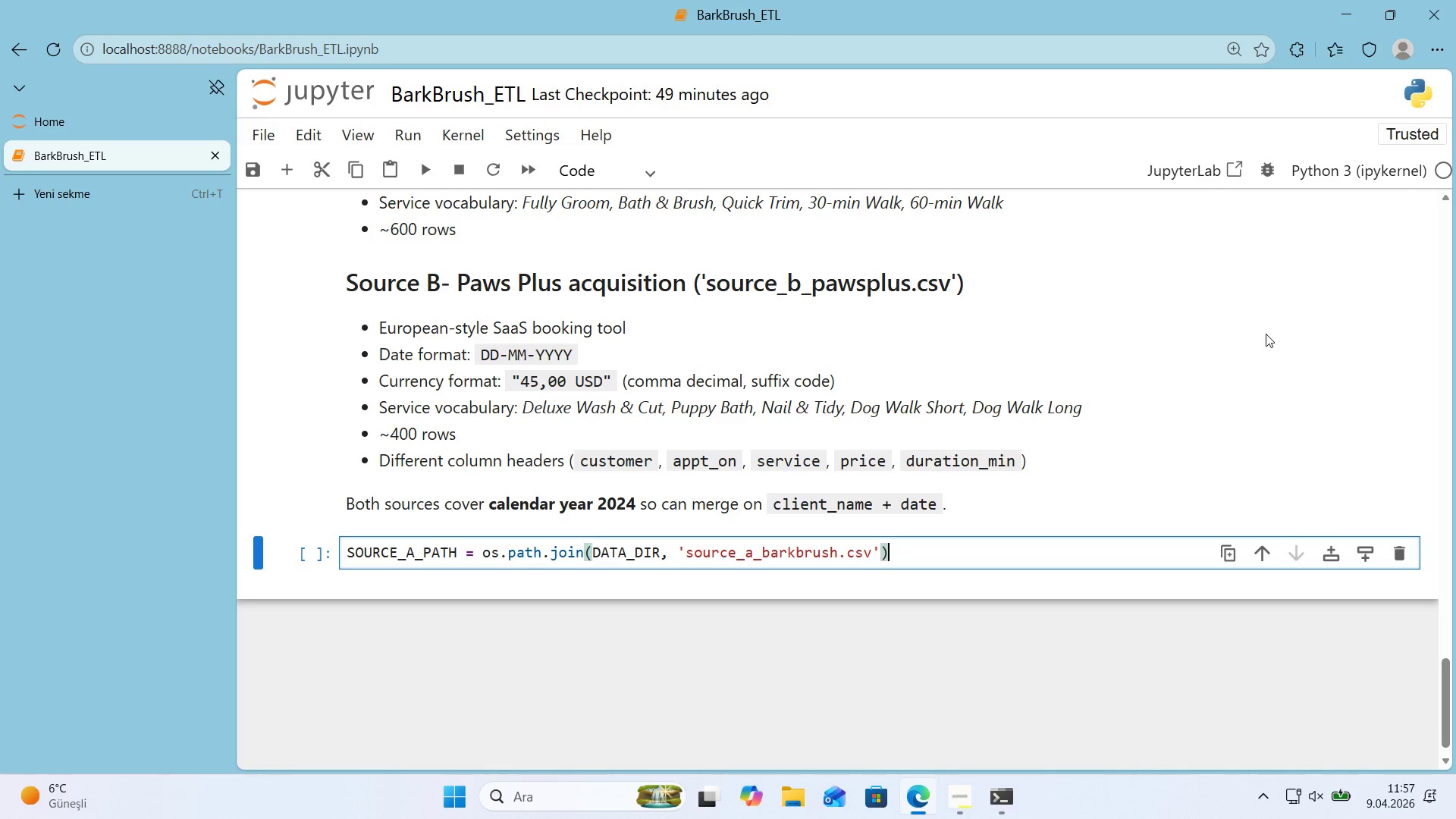 
 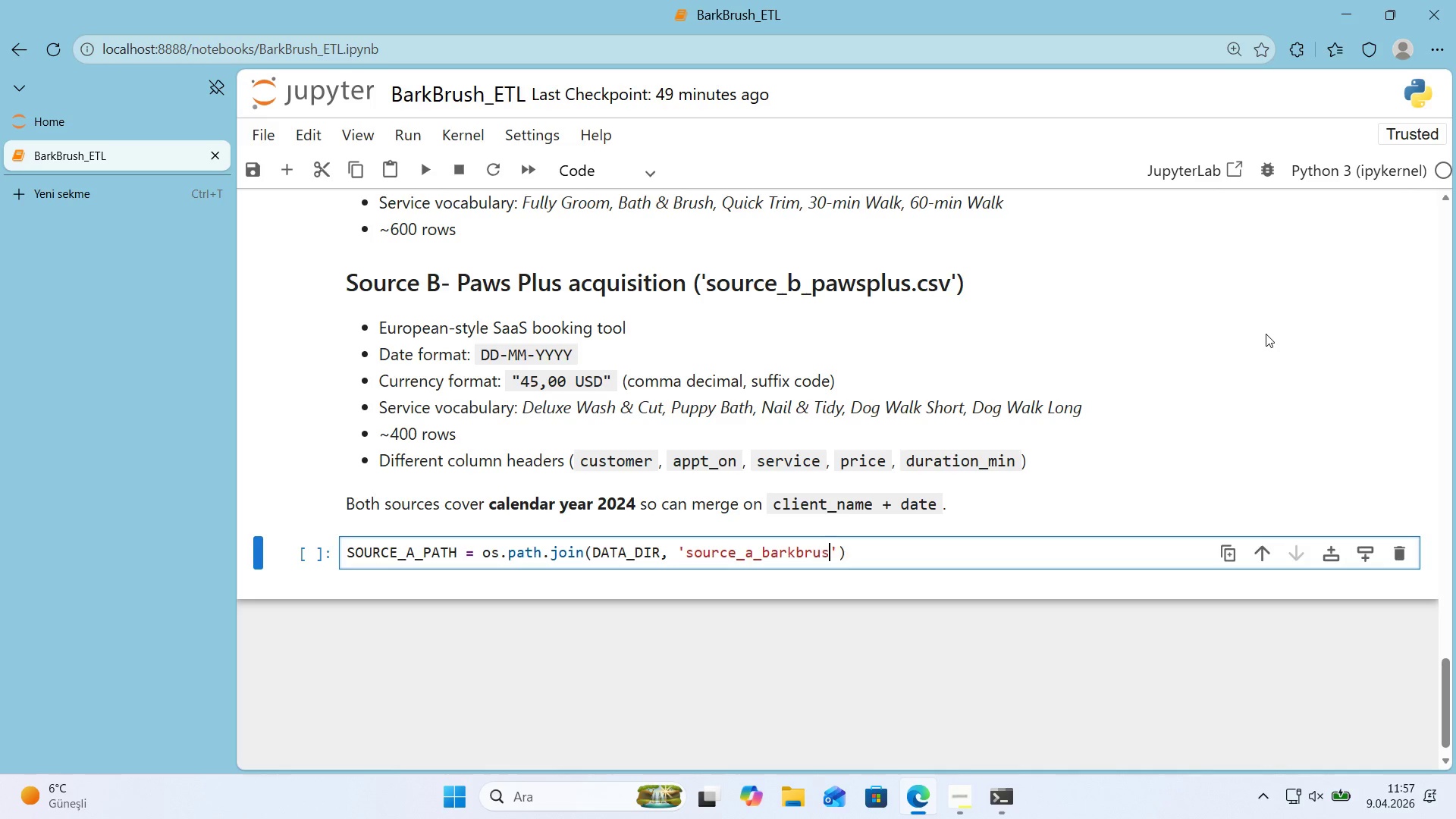 
key(ArrowRight)
 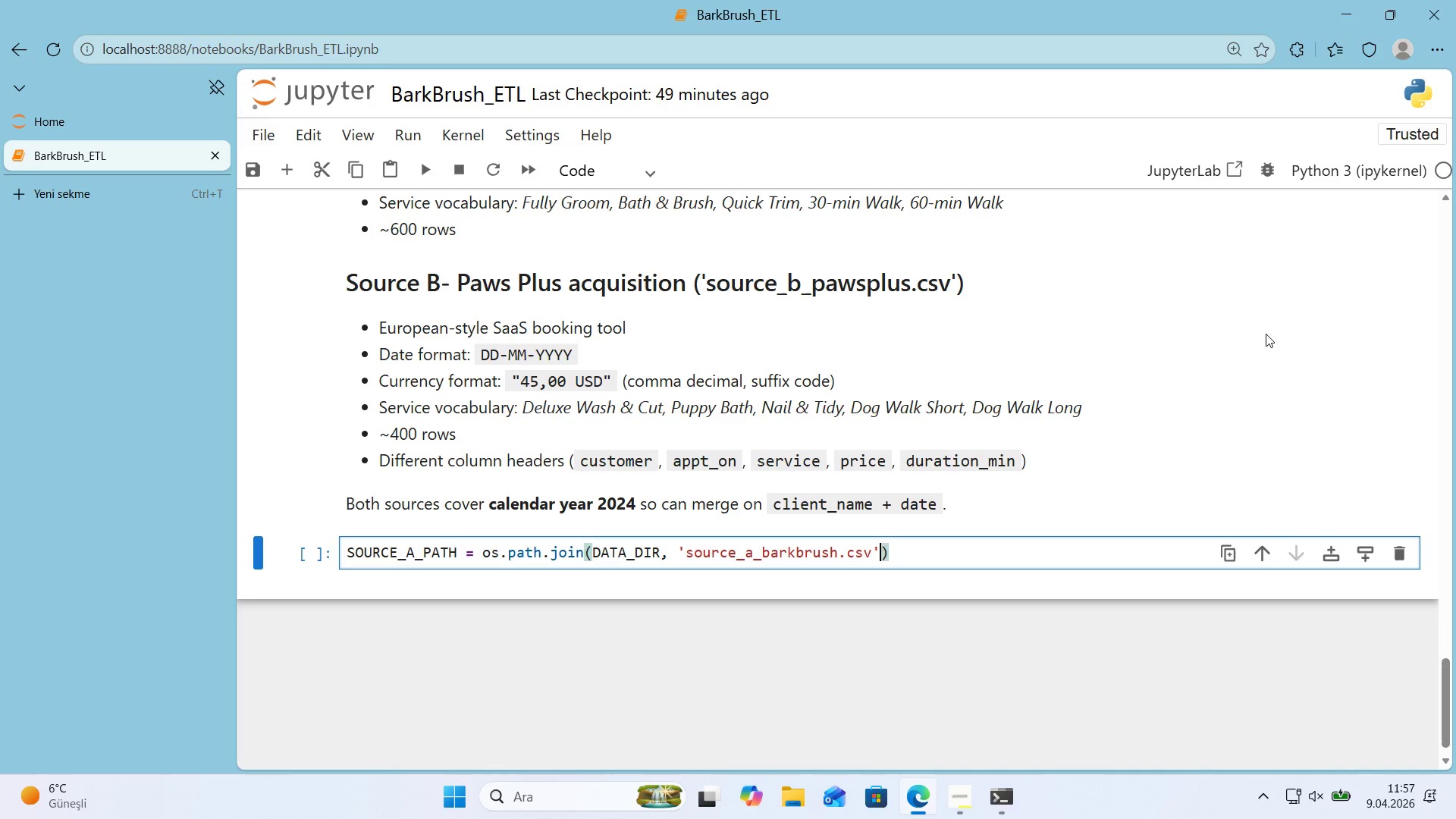 
key(ArrowRight)
 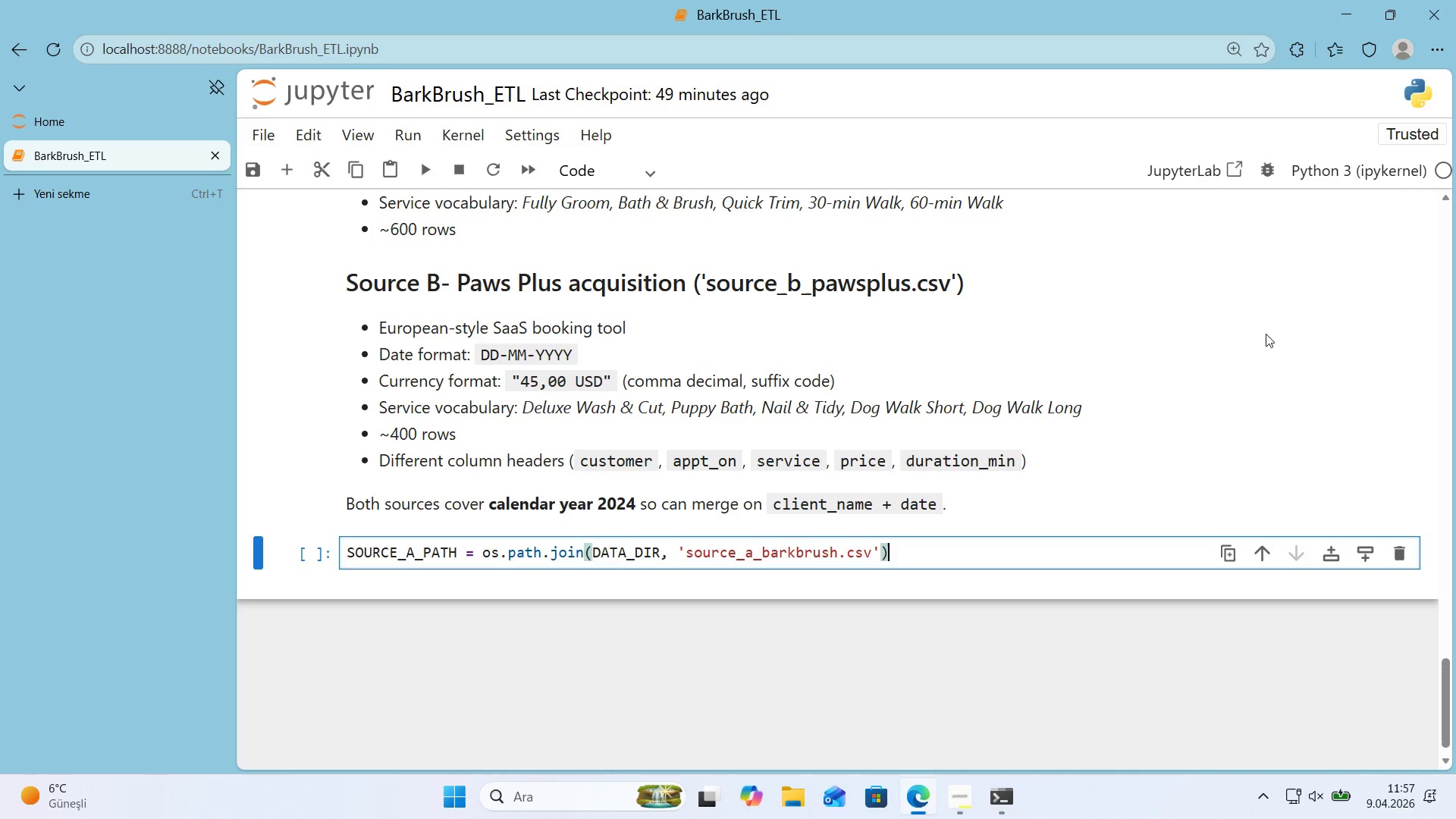 
key(CapsLock)
 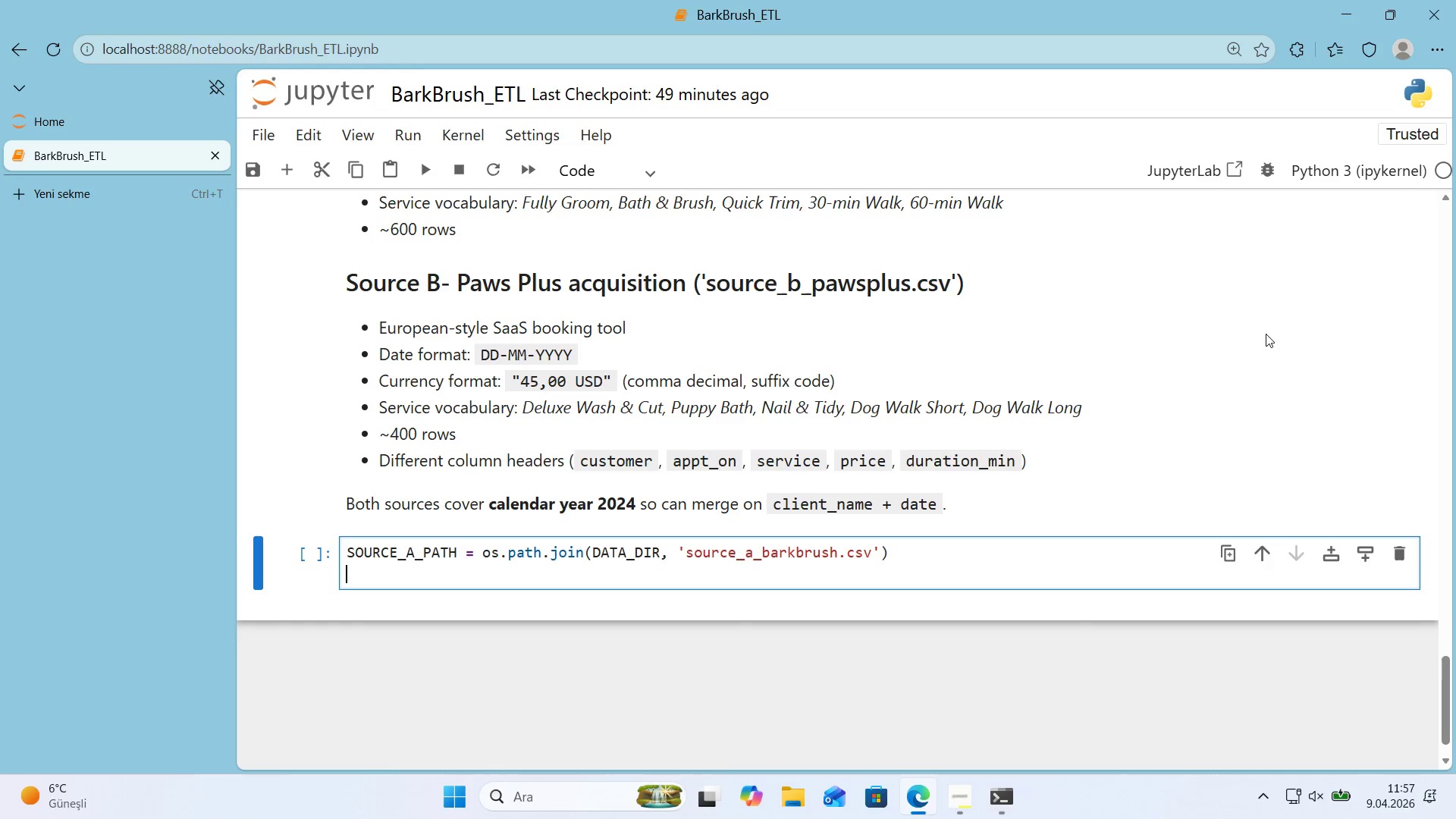 
key(Enter)
 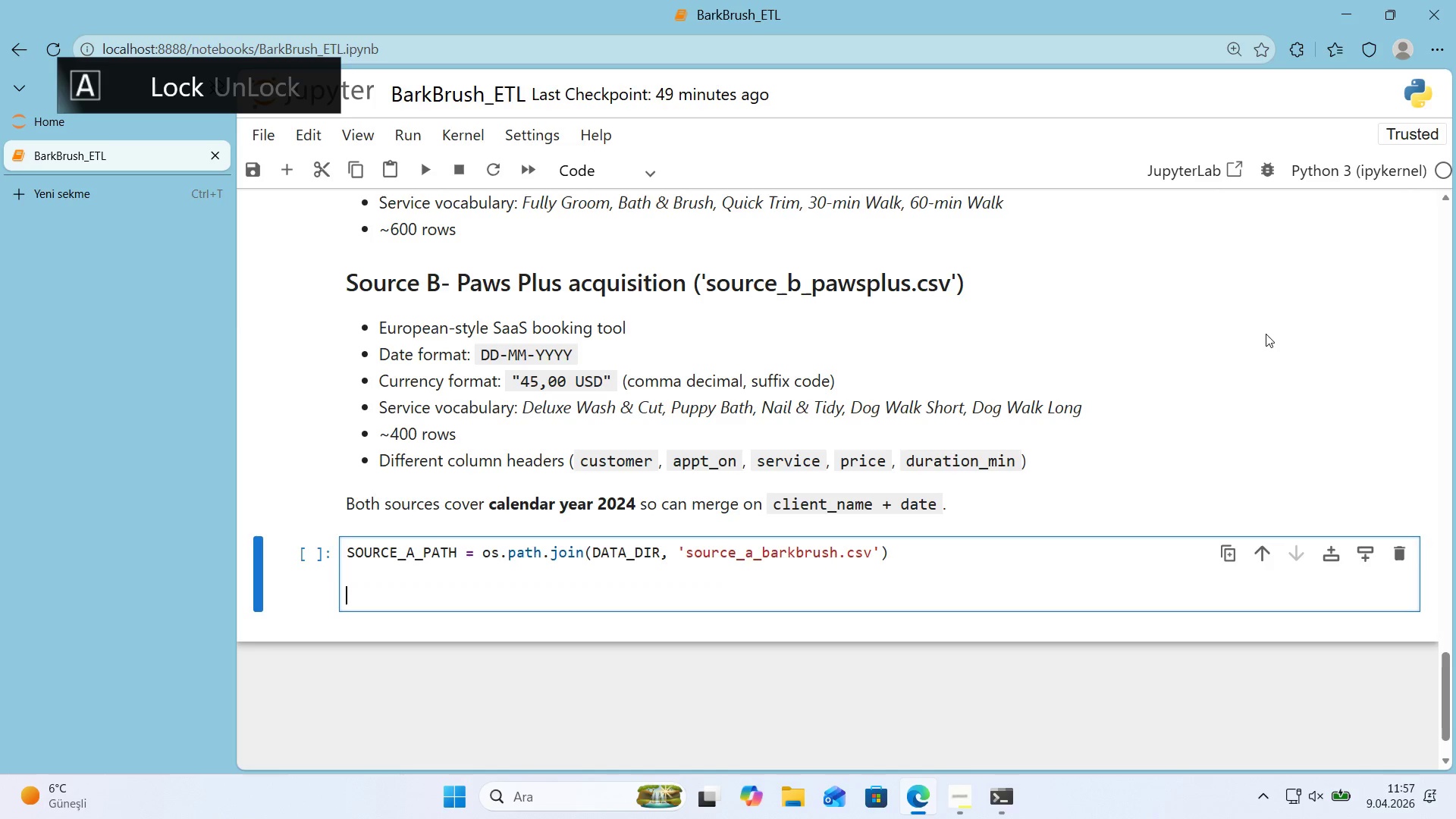 
key(Enter)
 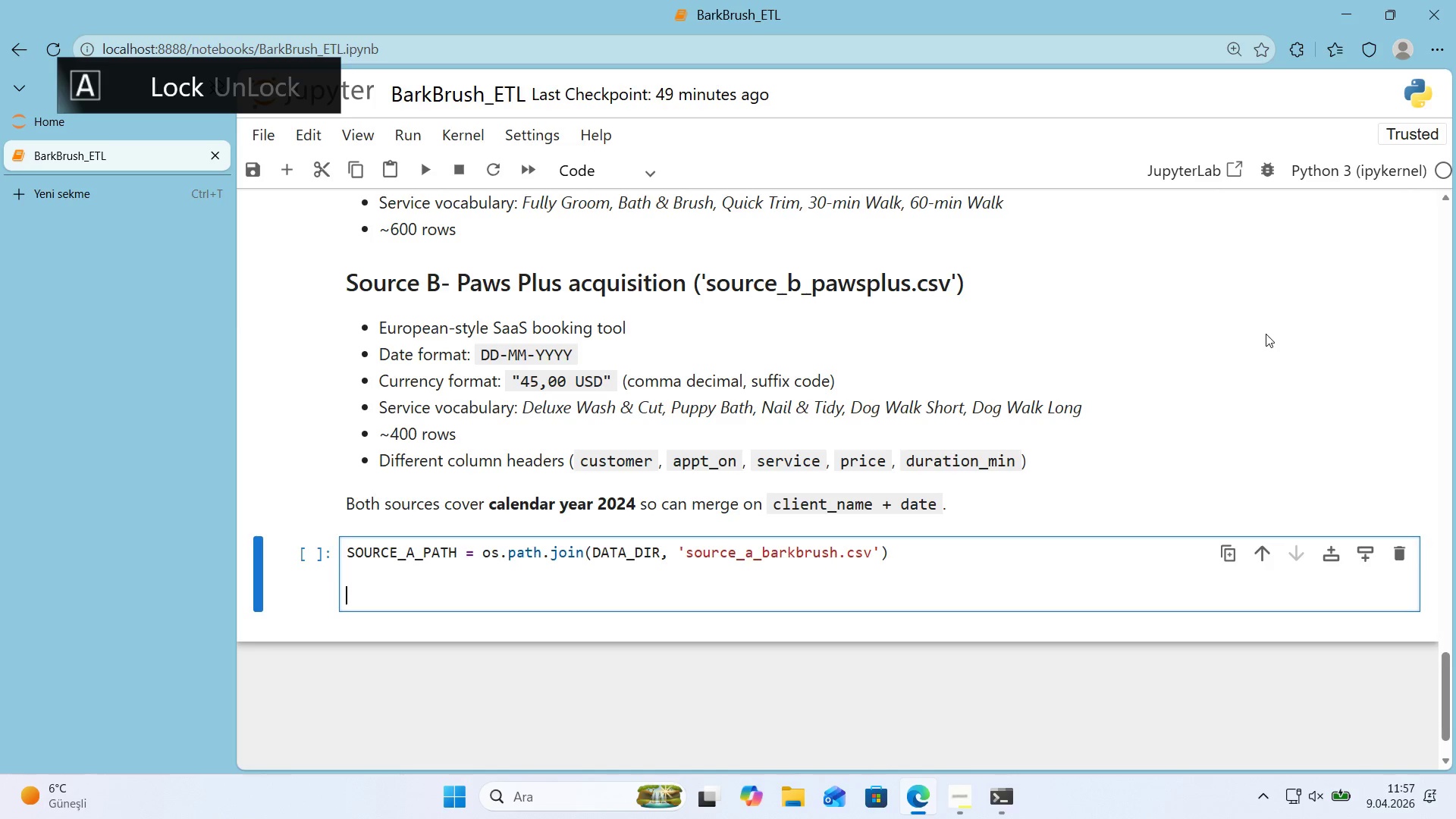 
type(s)
key(Backspace)
type(SERVICES_A )
 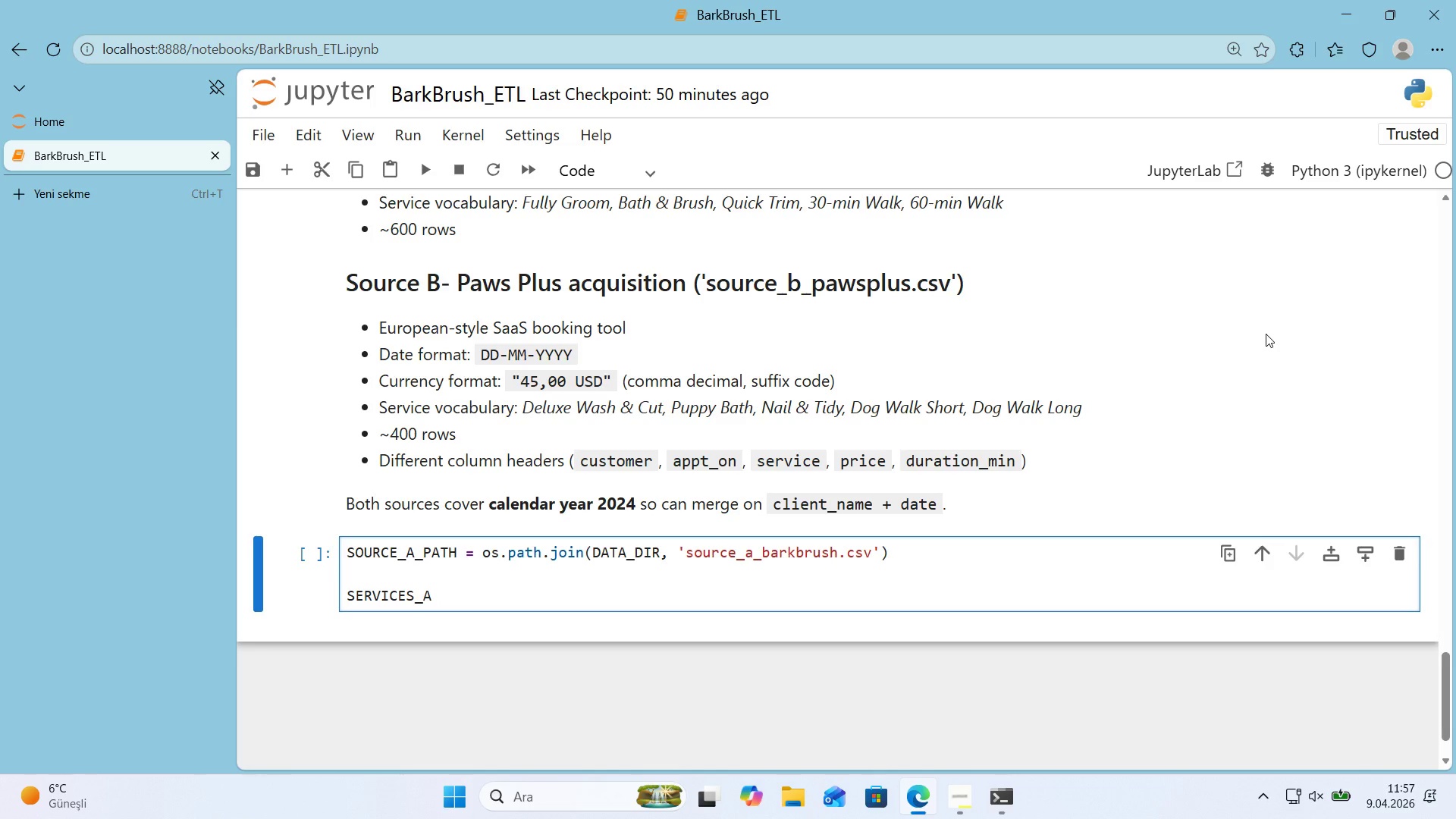 
key(Alt+Control+8)
 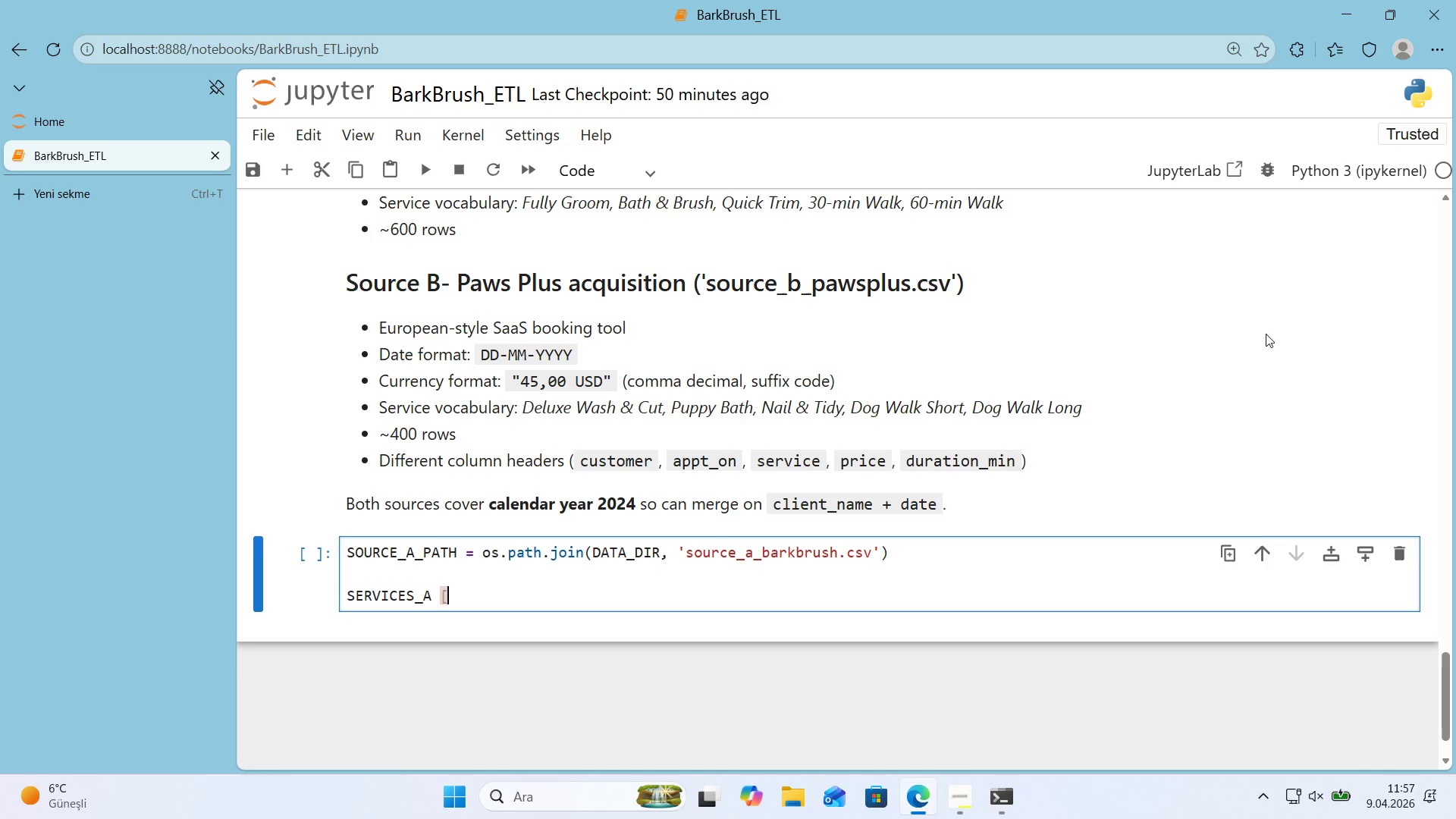 
key(Alt+Control+9)
 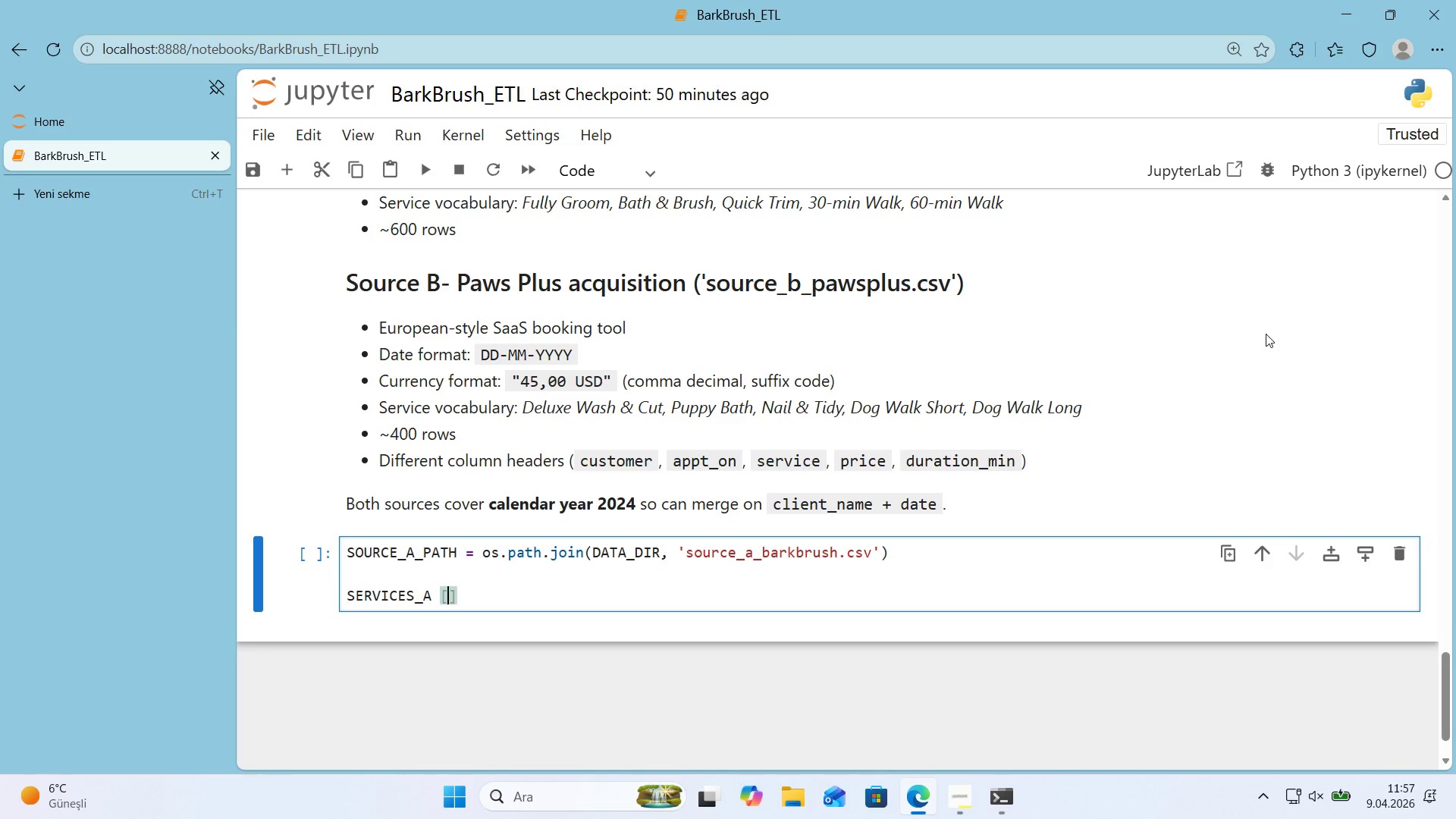 
key(ArrowLeft)
 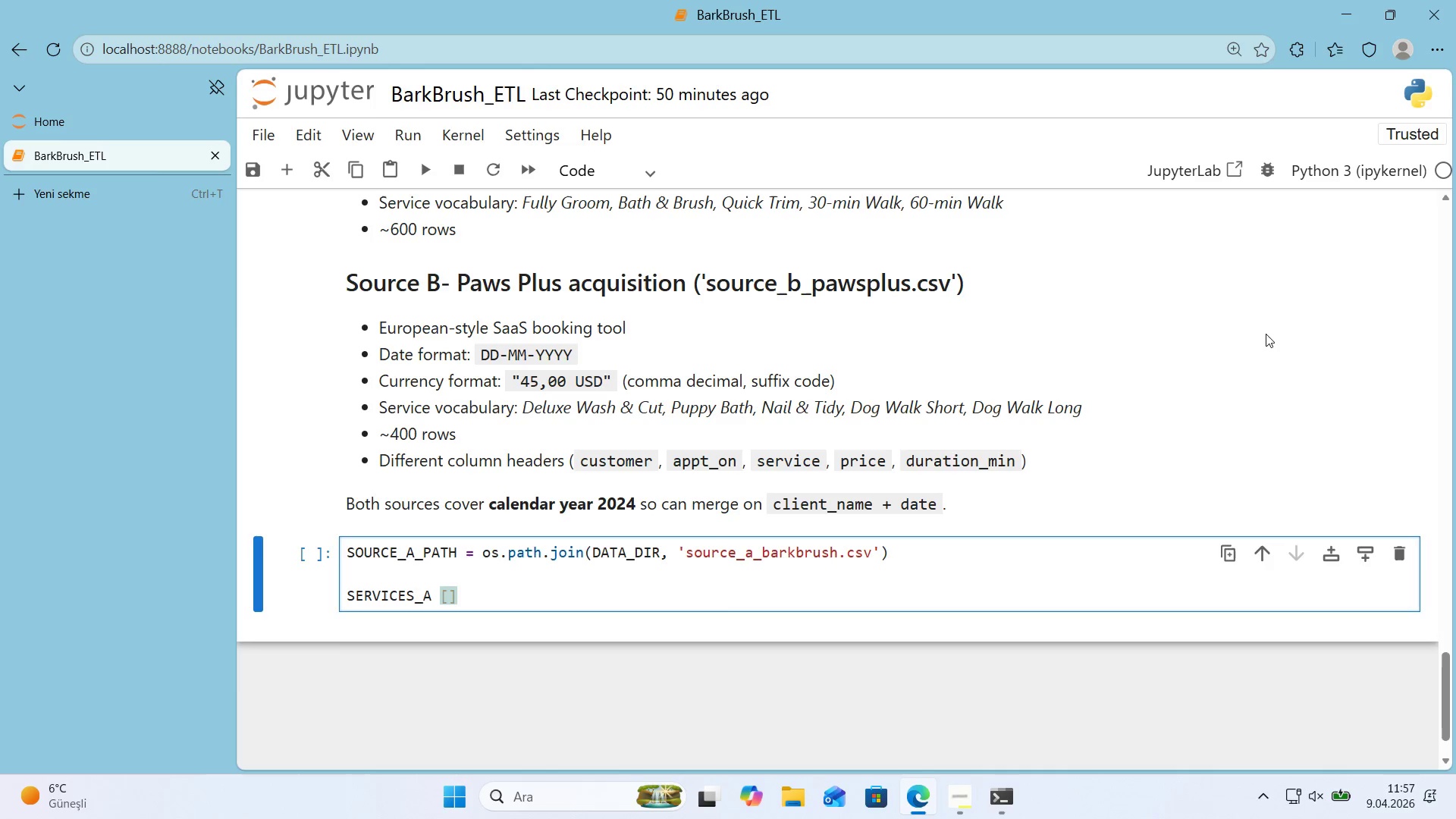 
key(Enter)
 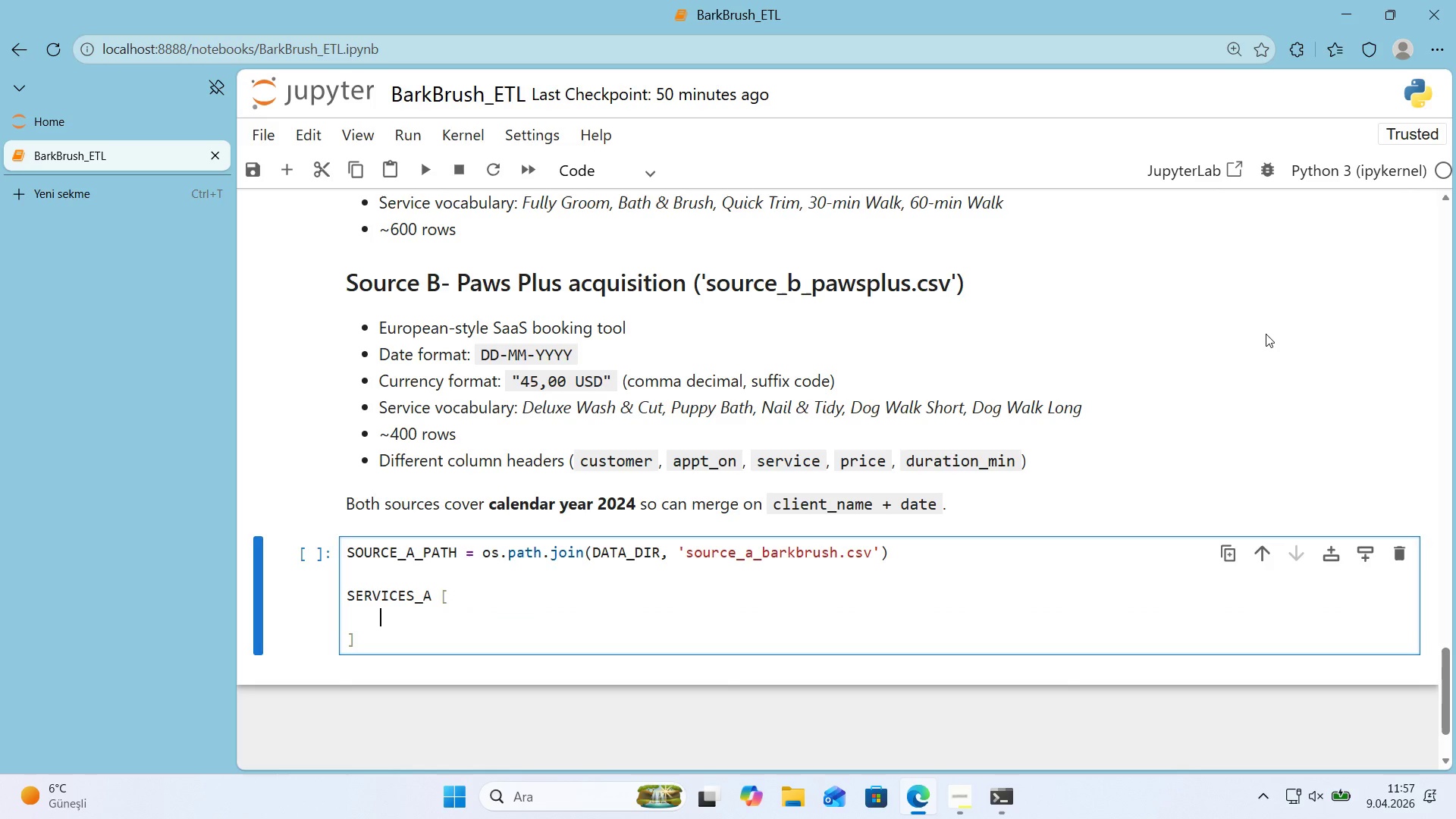 
type(*()
 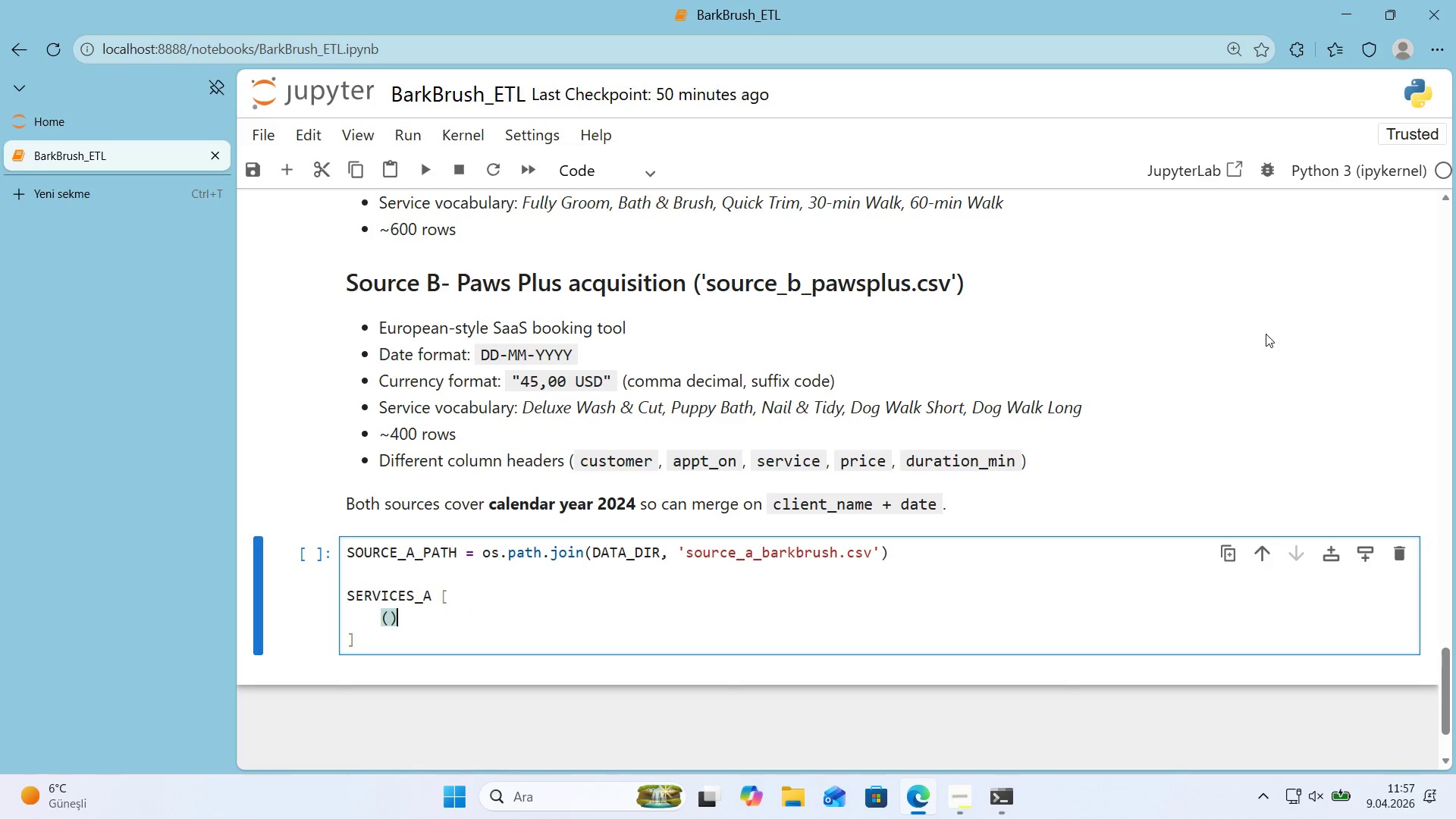 
key(ArrowLeft)
 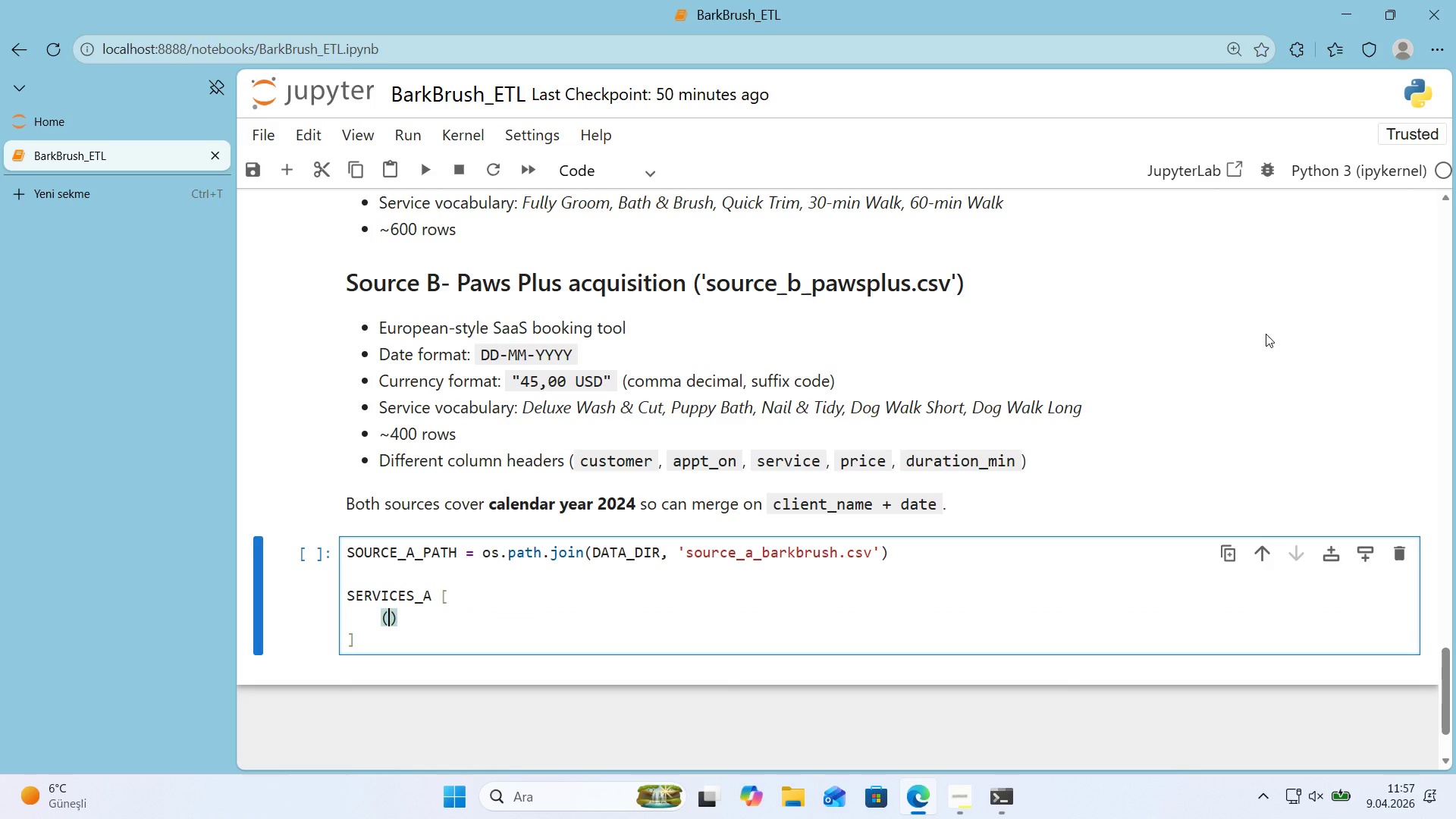 
type(fu)
key(Backspace)
key(Backspace)
type(Full @)
 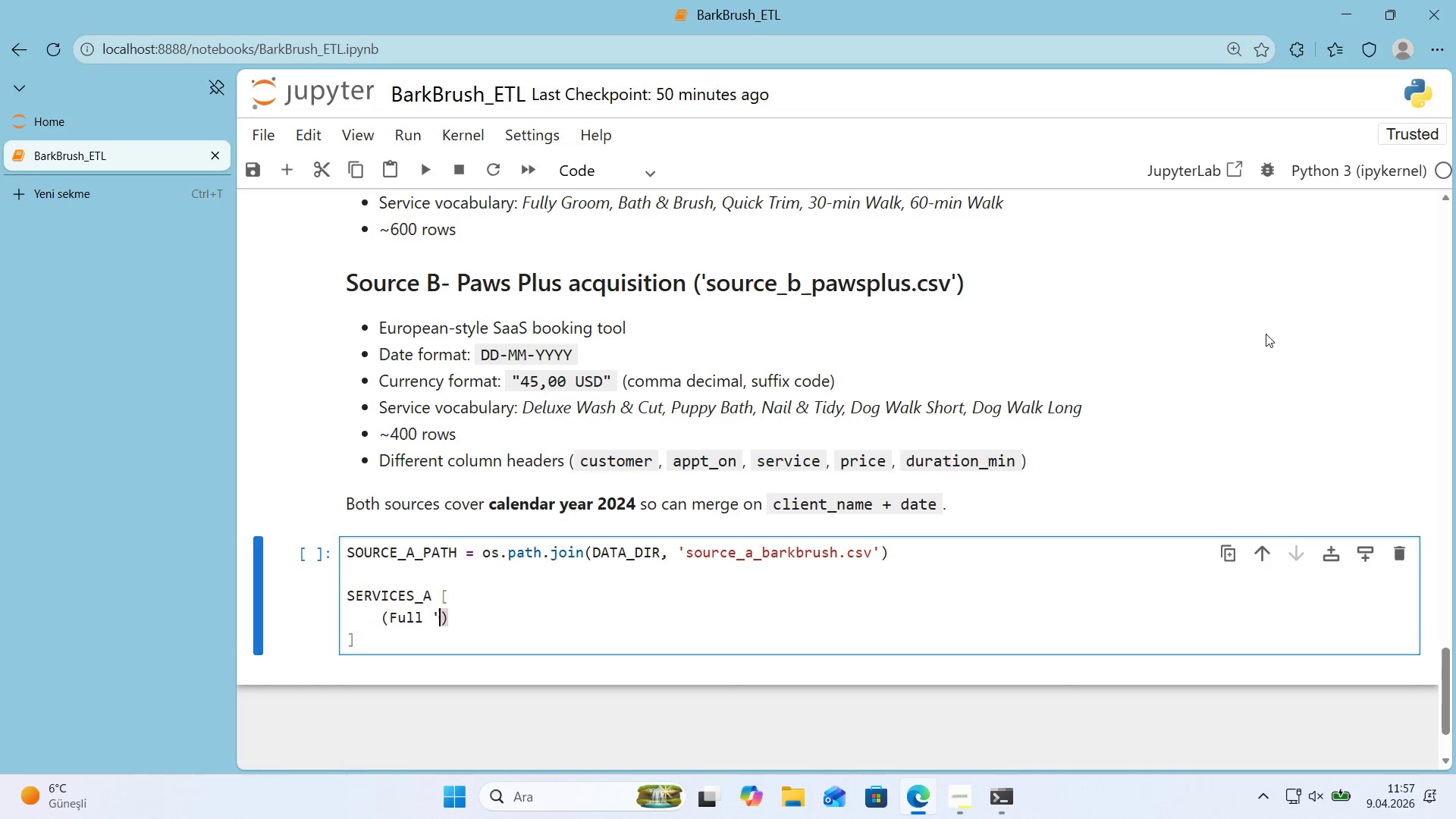 
key(ArrowLeft)
 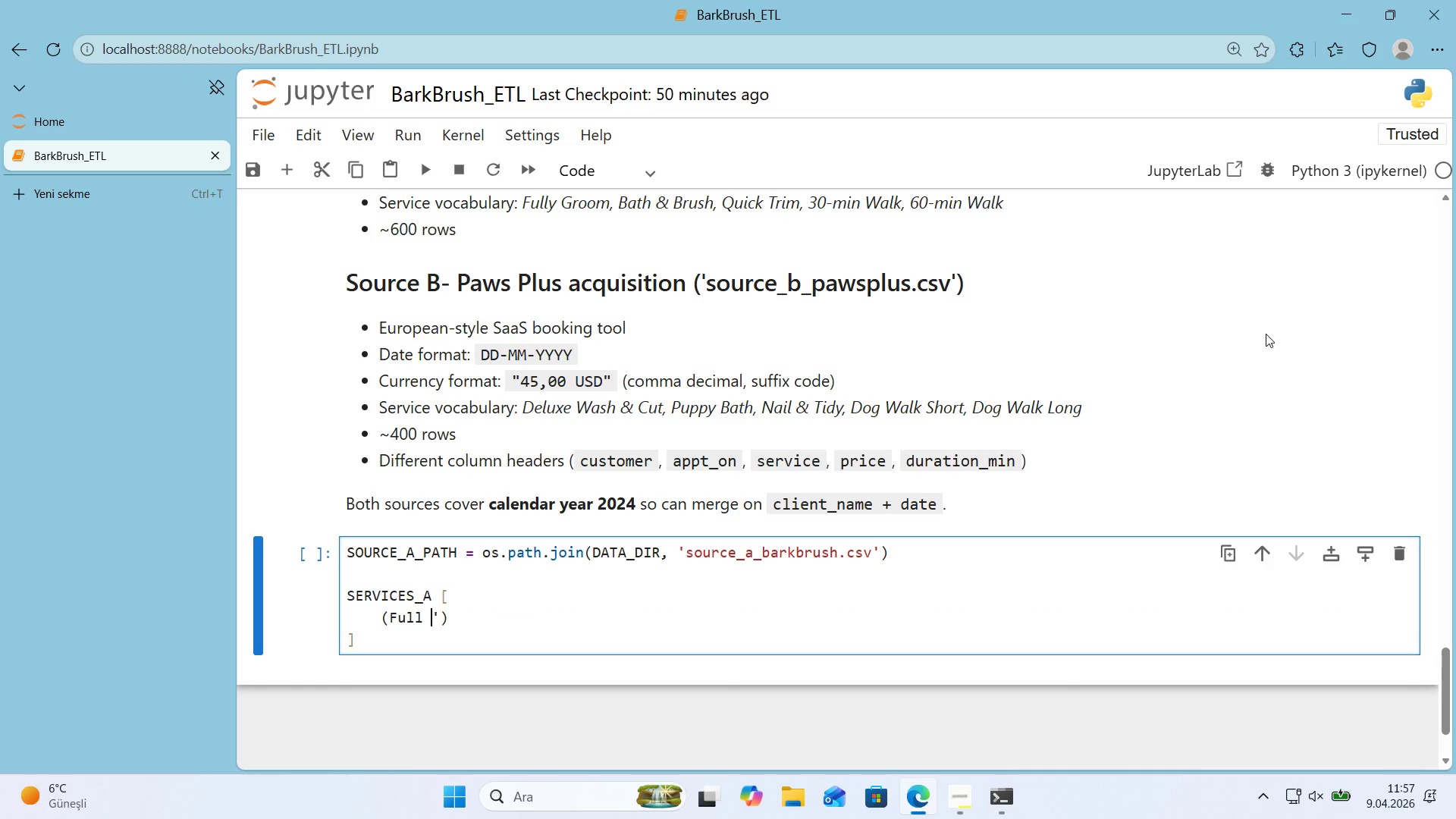 
key(ArrowLeft)
 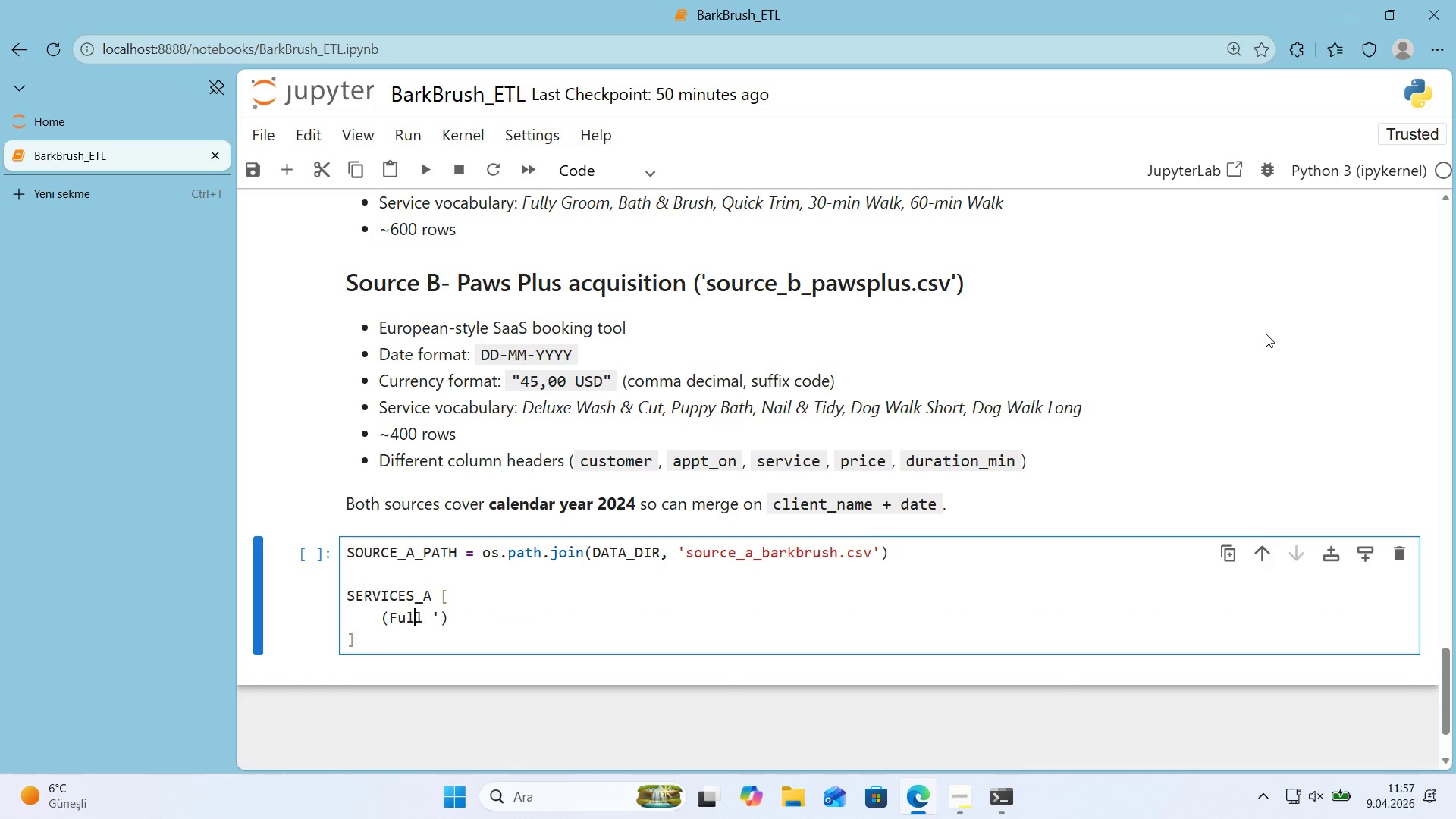 
key(ArrowLeft)
 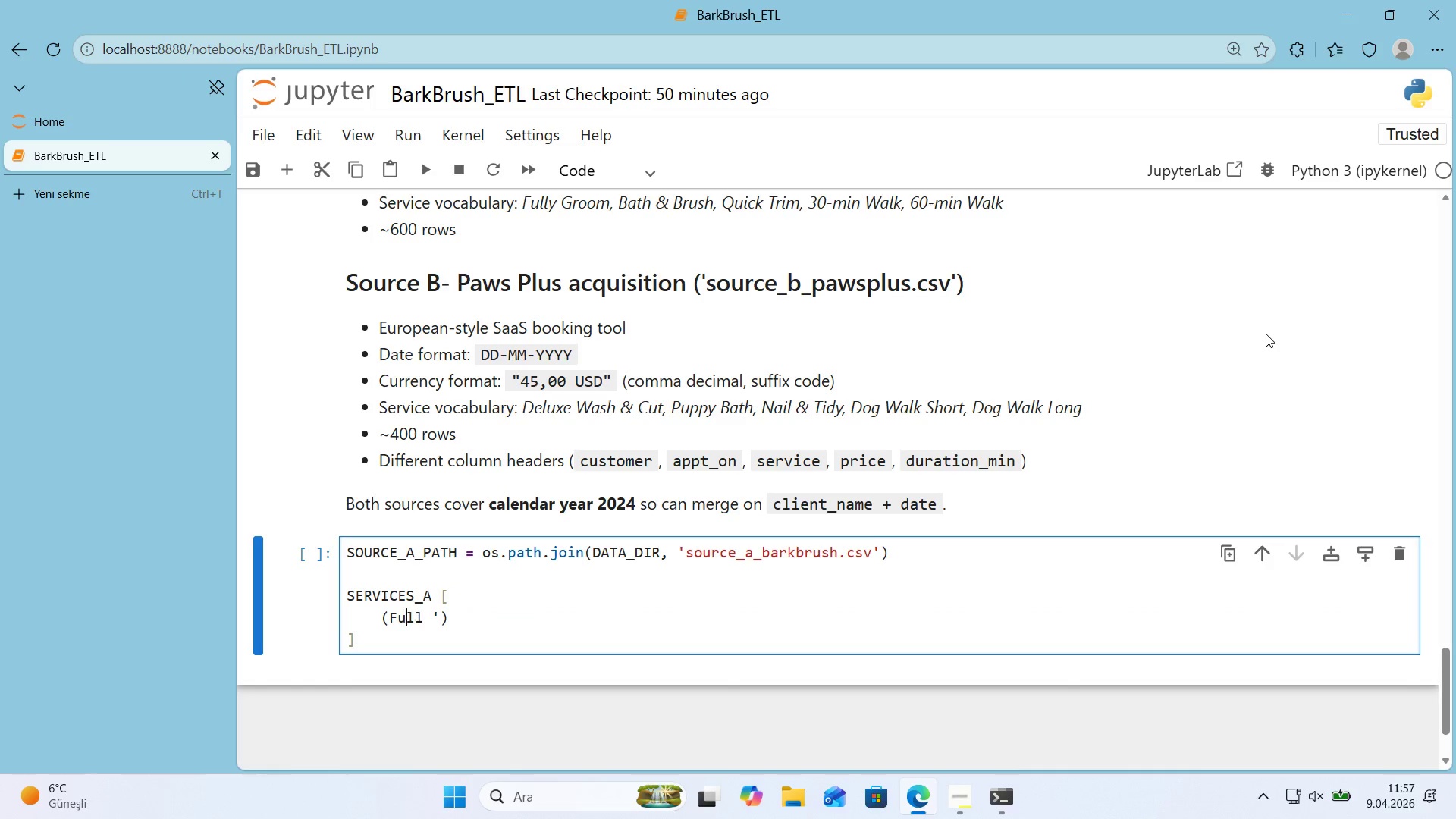 
key(ArrowLeft)
 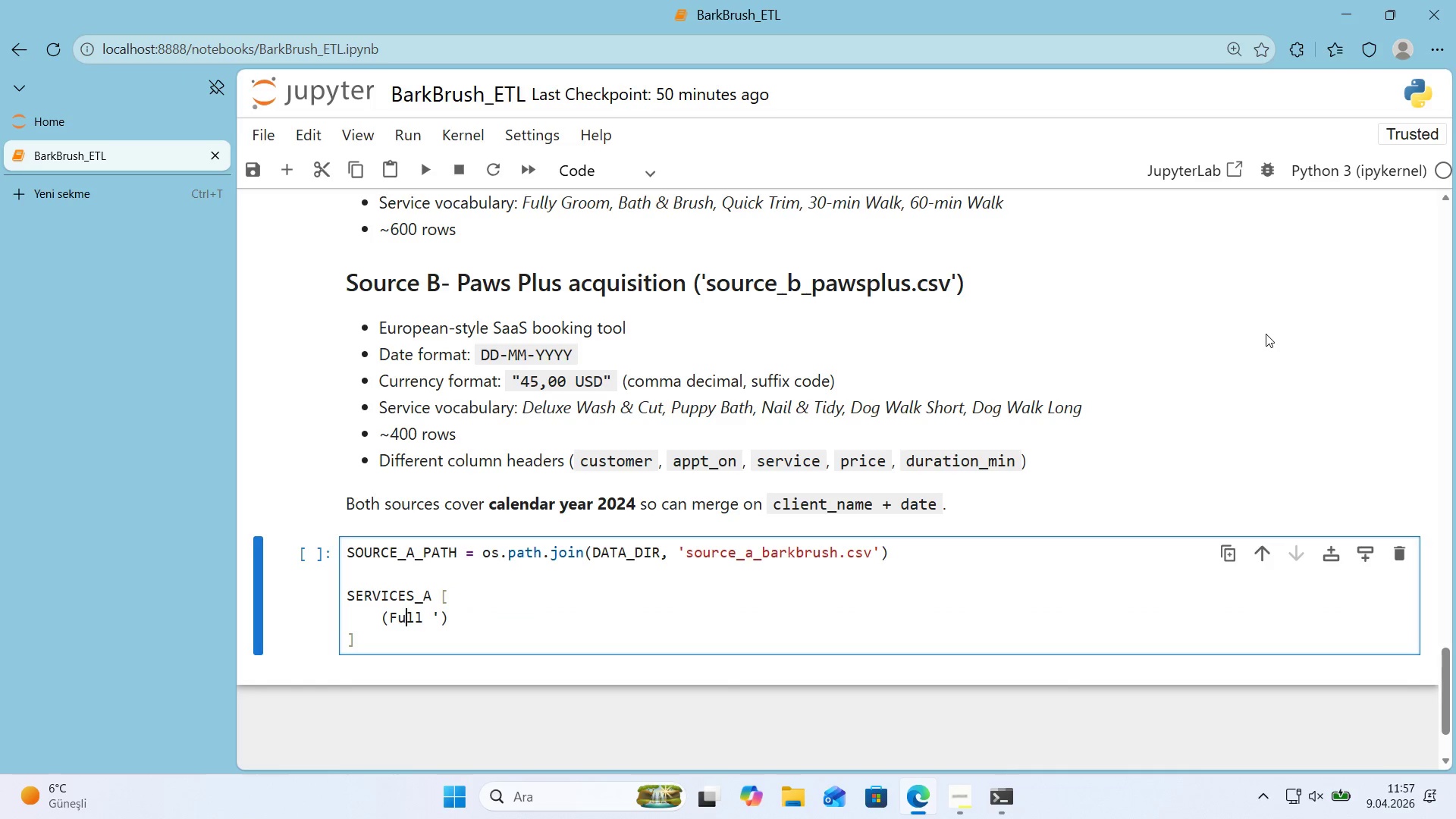 
key(ArrowLeft)
 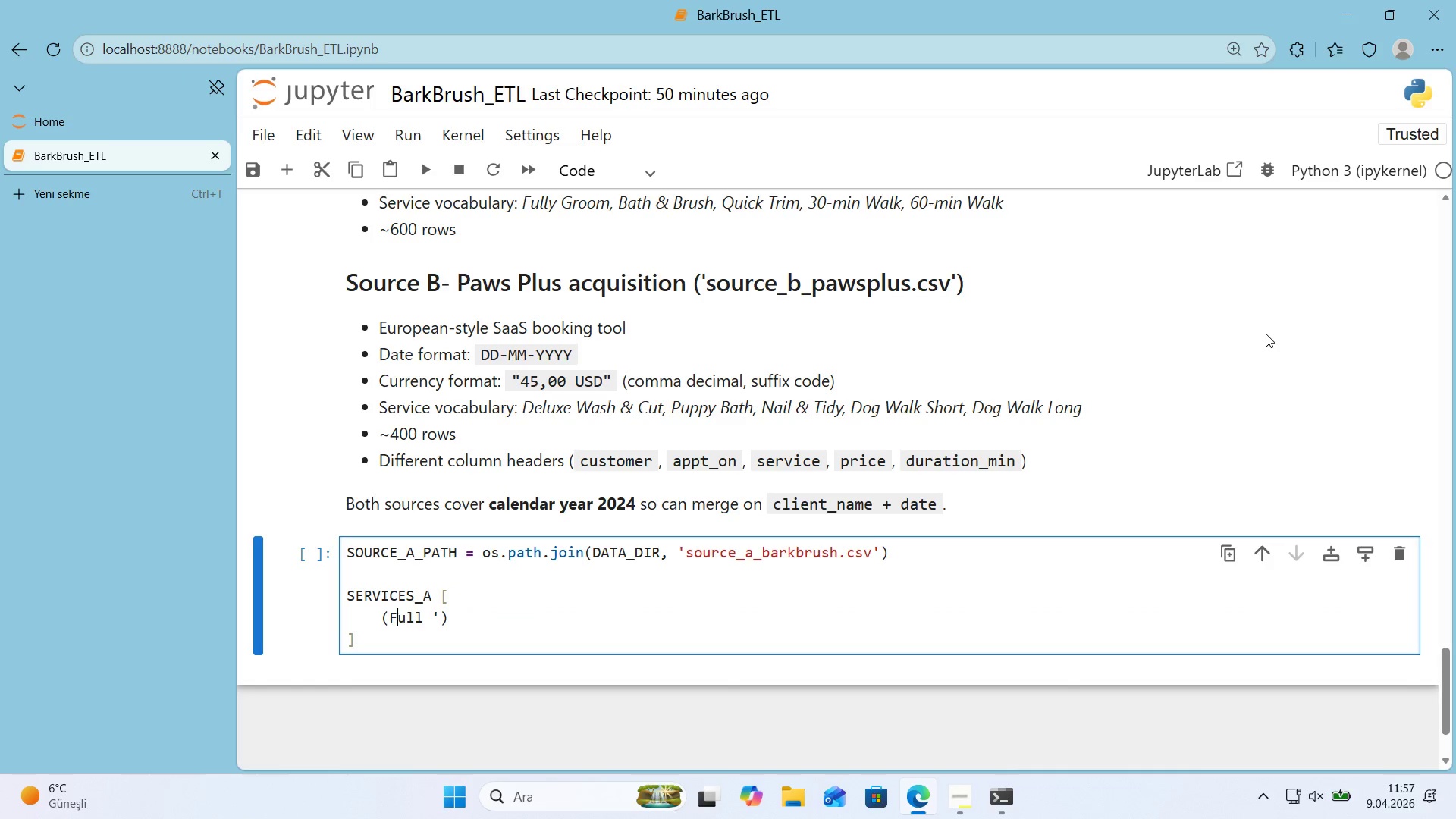 
key(ArrowLeft)
 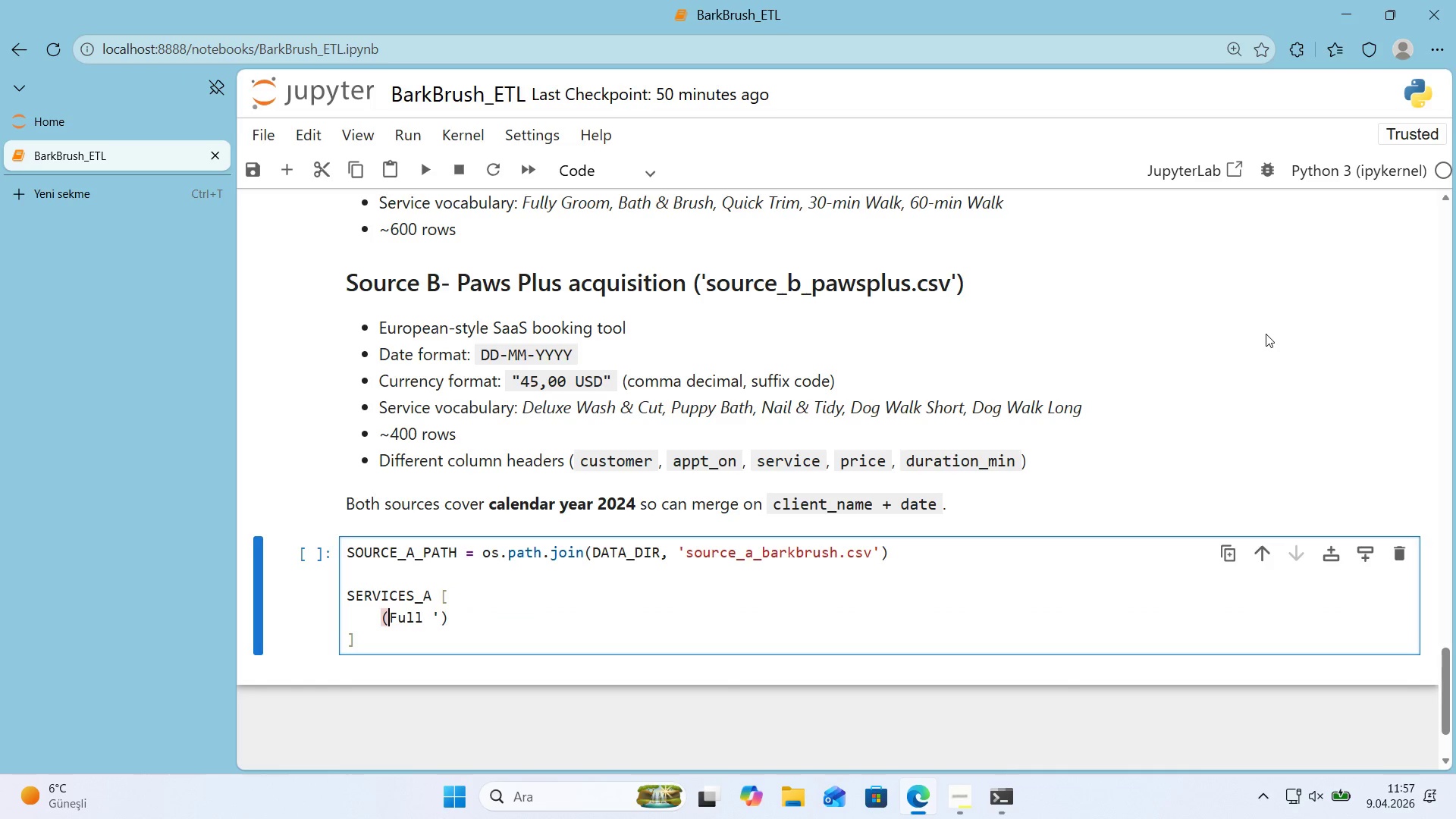 
key(Shift+ShiftRight)
 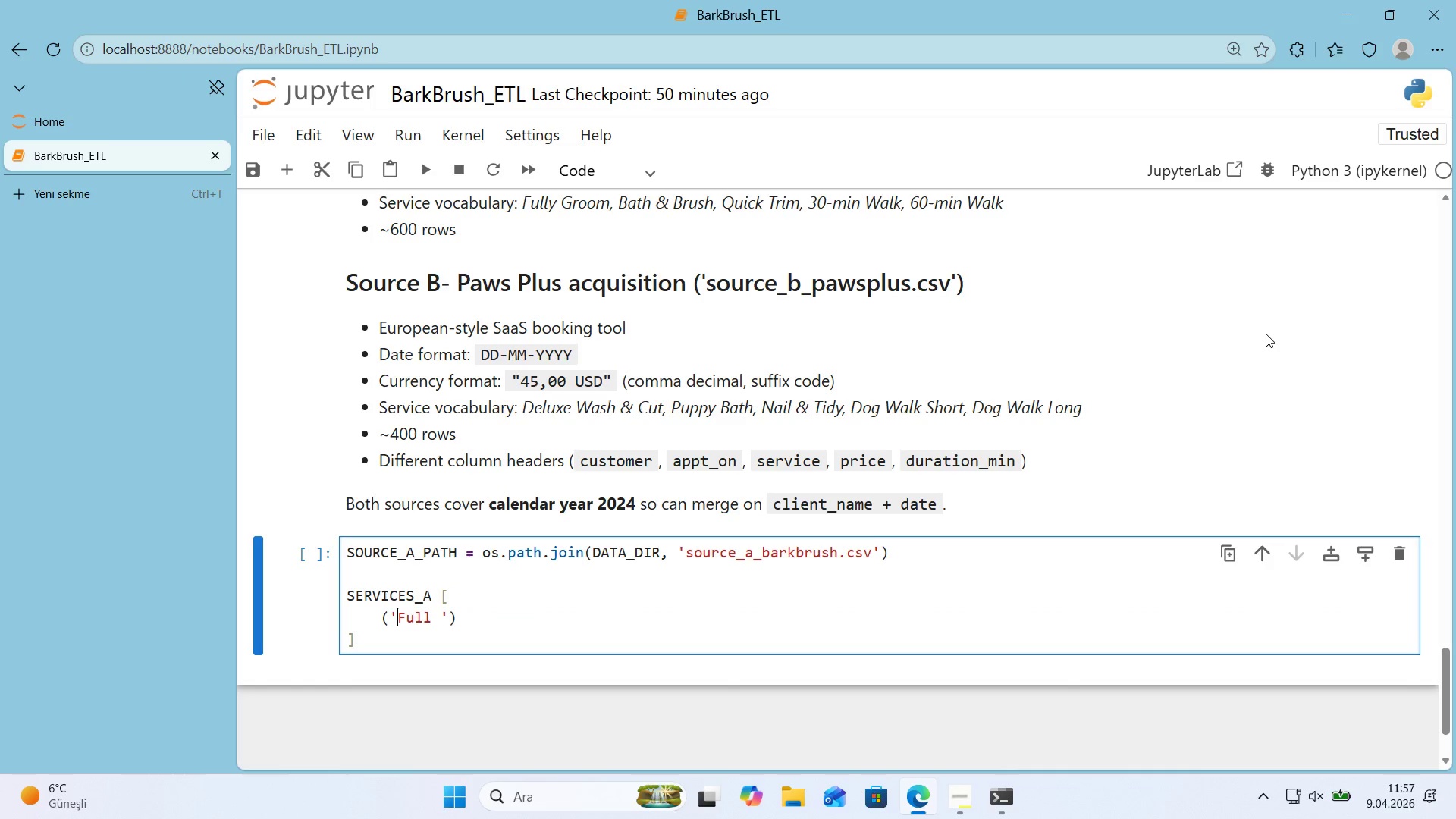 
key(Shift+2)
 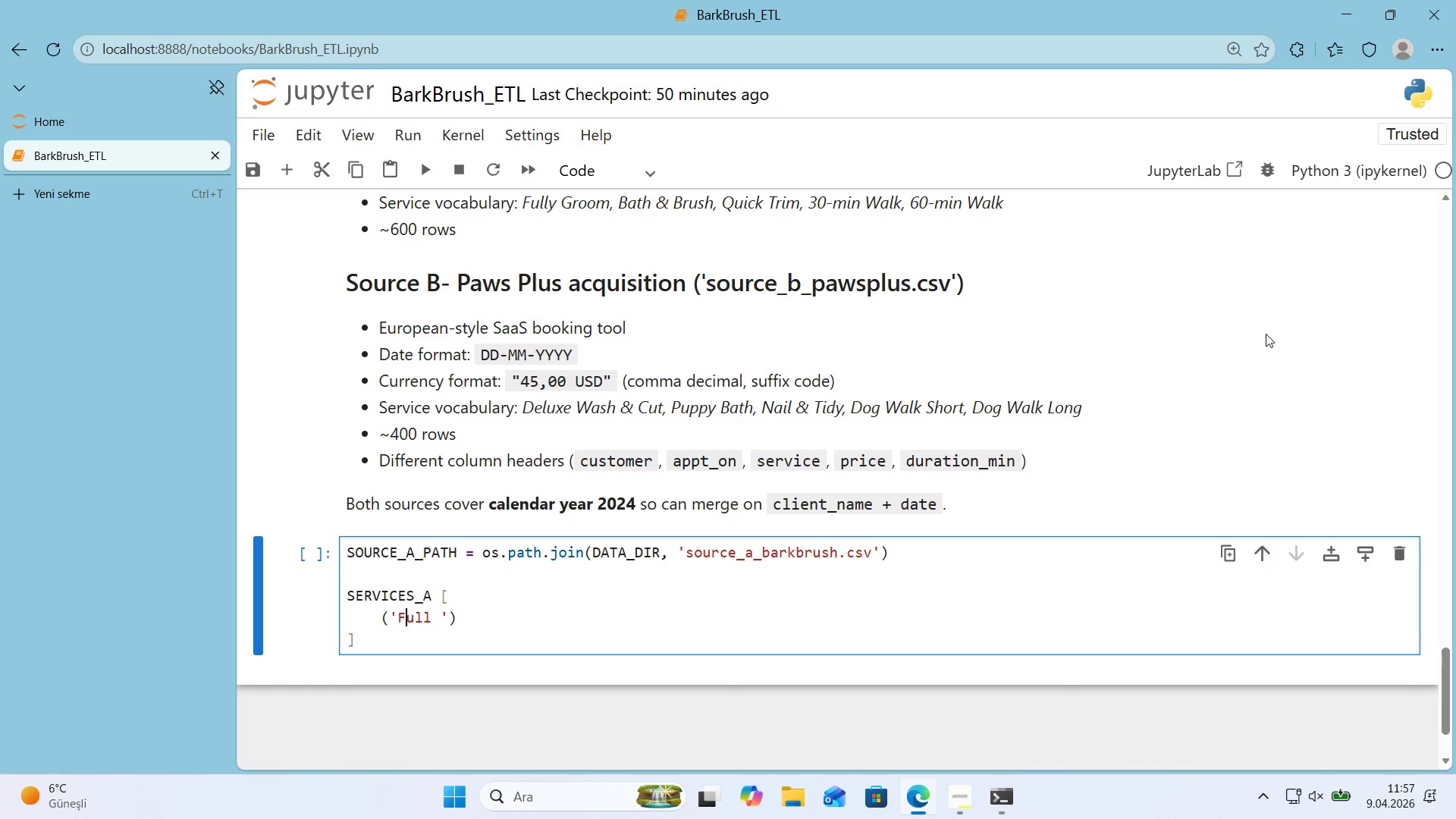 
key(ArrowRight)
 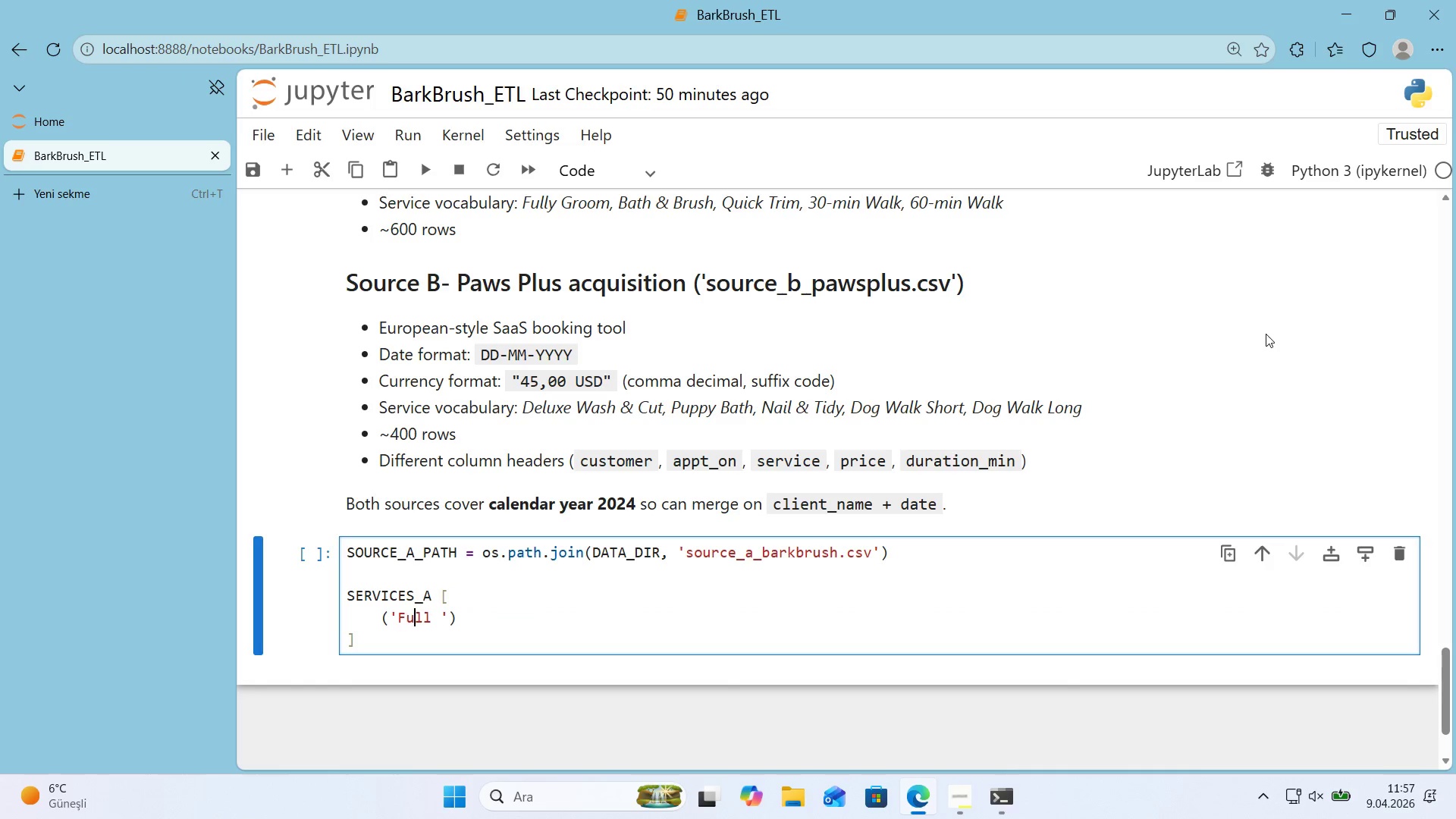 
key(ArrowRight)
 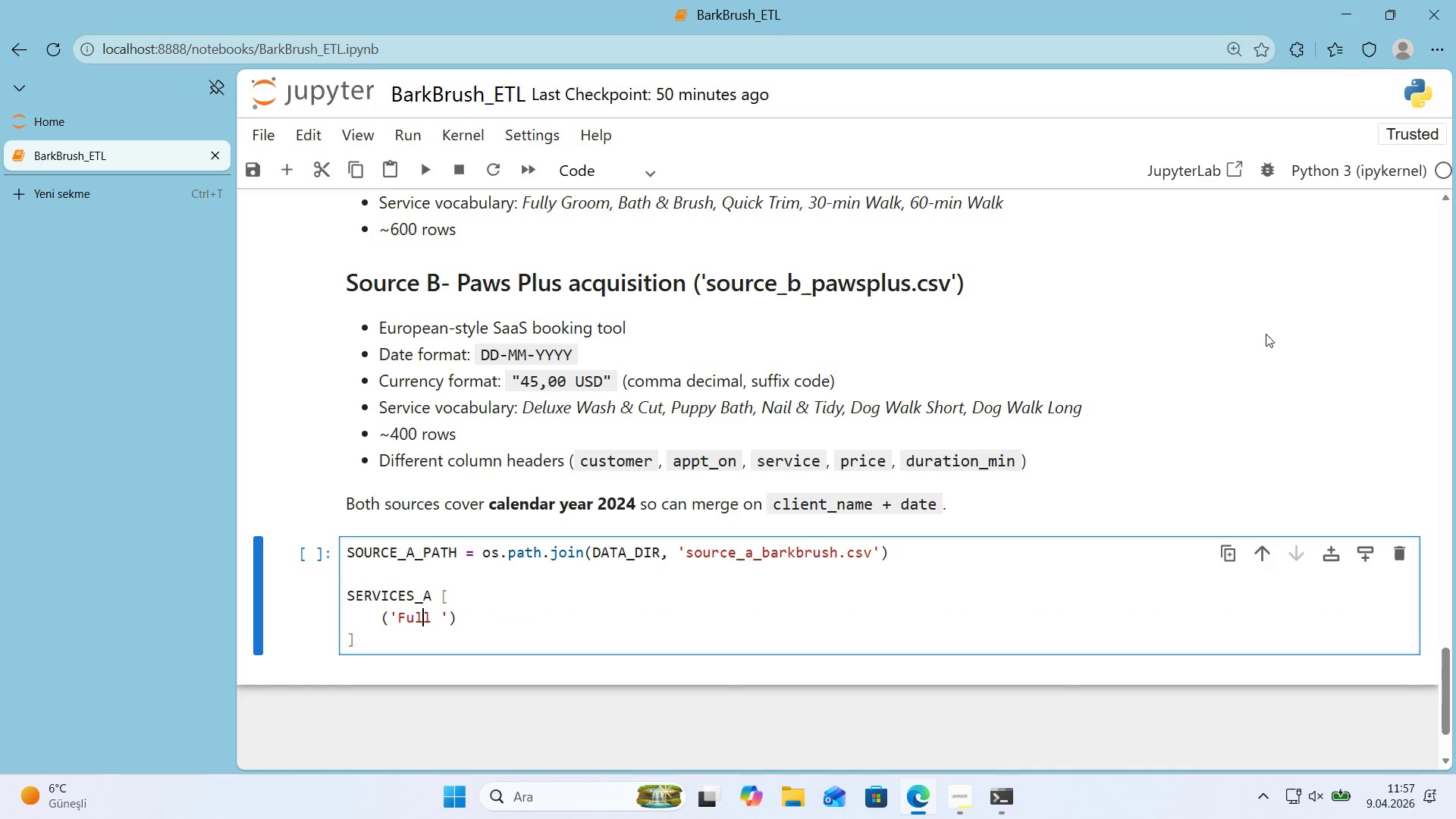 
key(ArrowRight)
 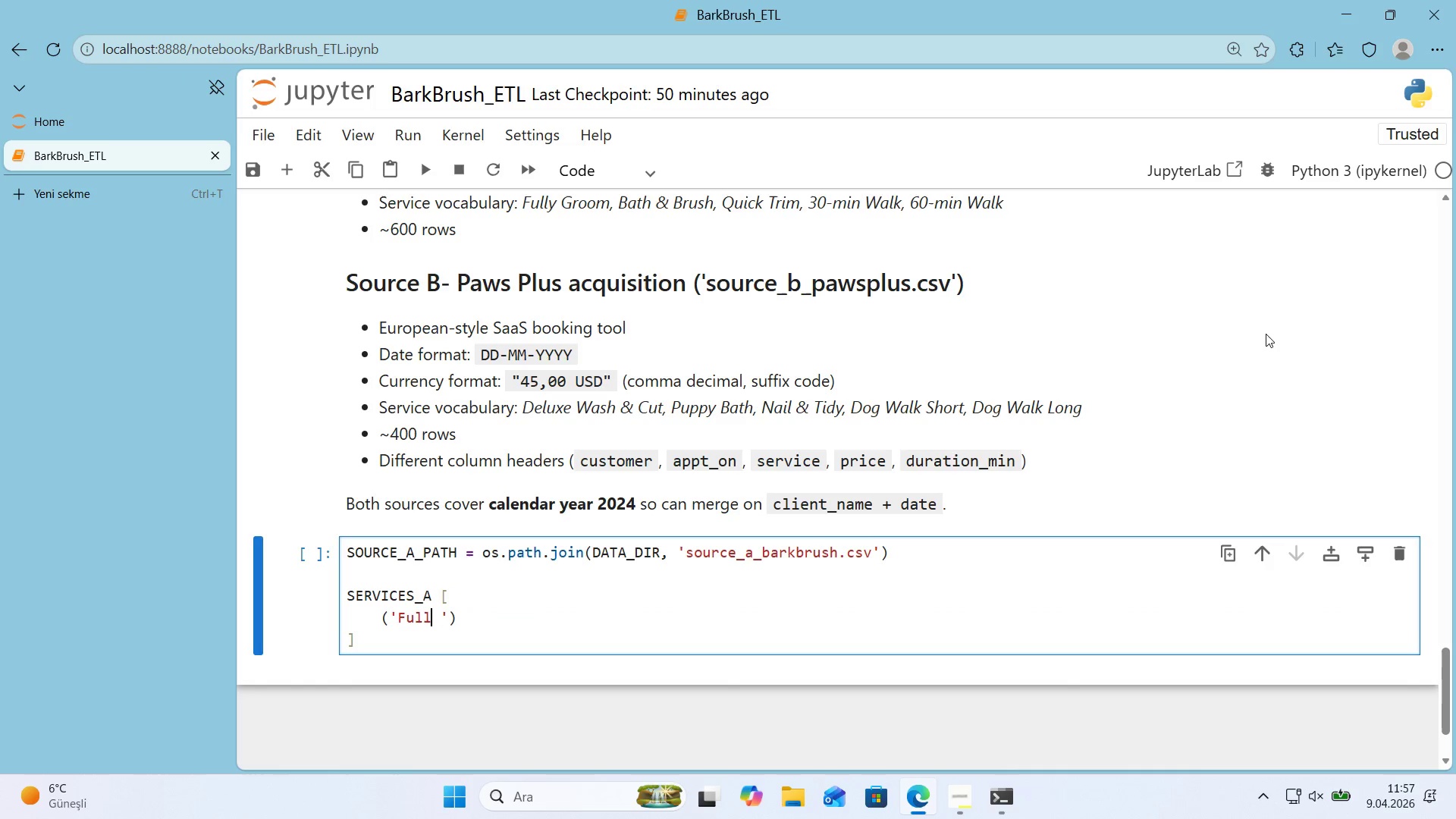 
key(ArrowRight)
 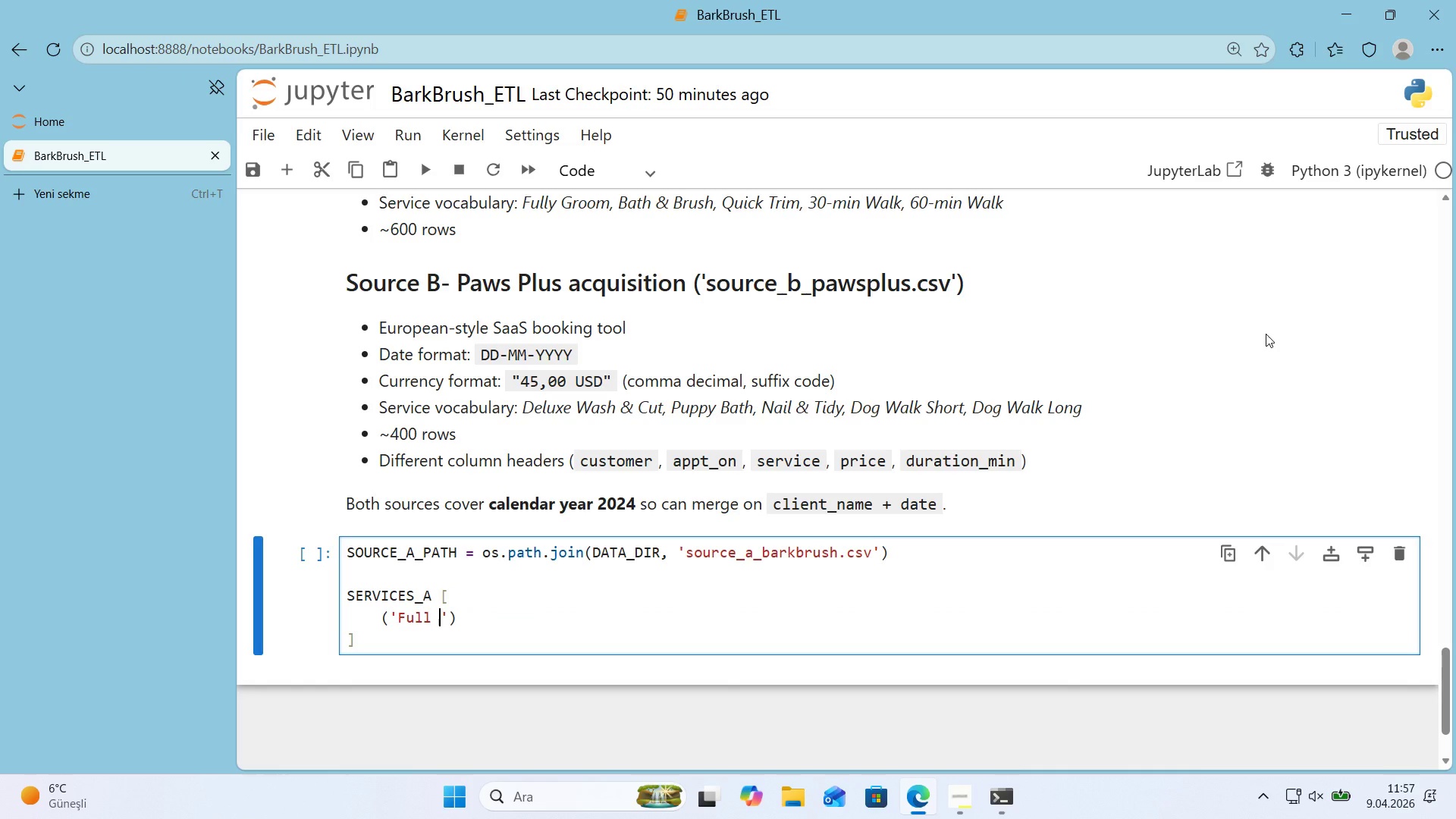 
key(ArrowRight)
 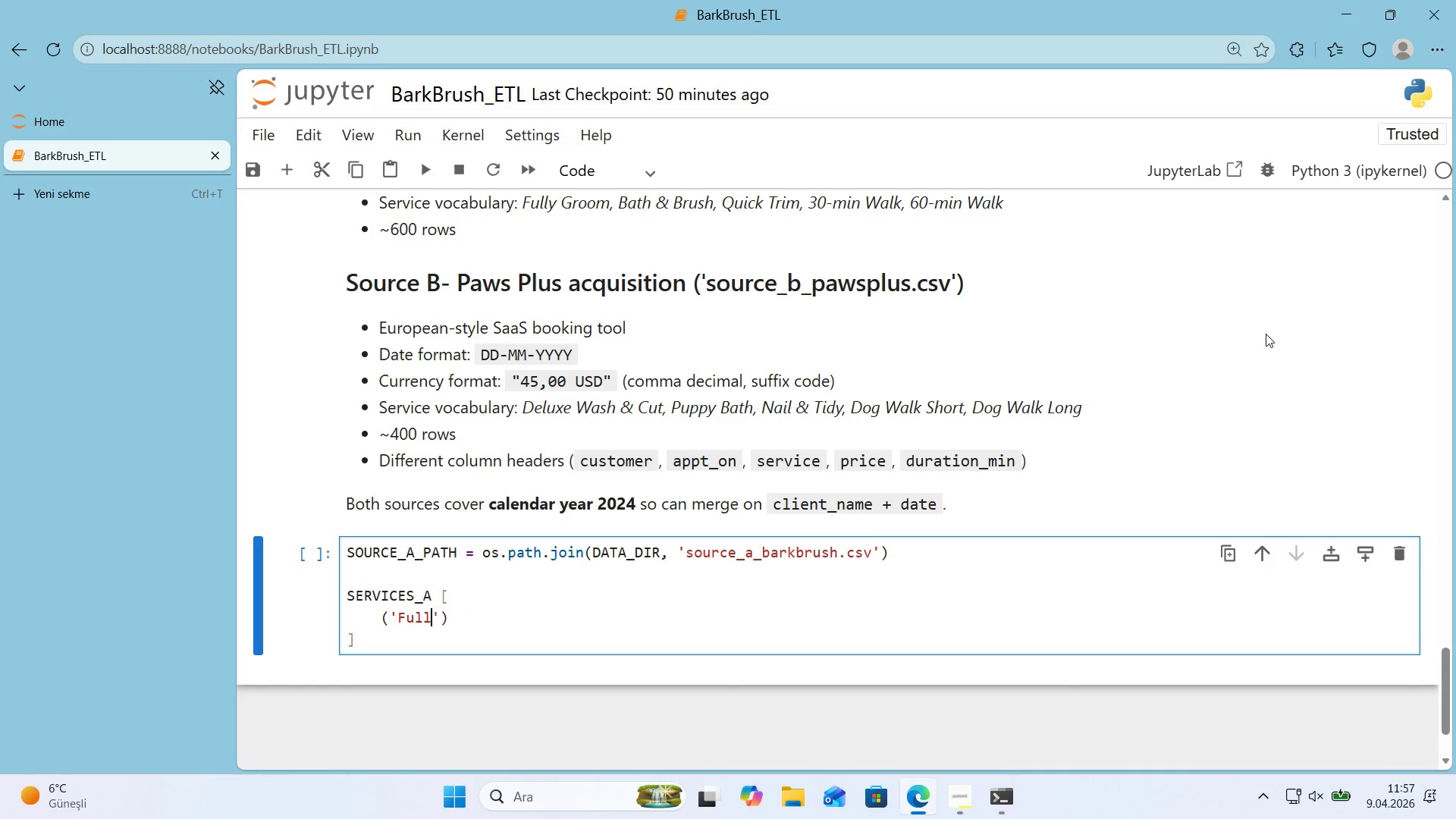 
key(Backspace)
type( Groom)
 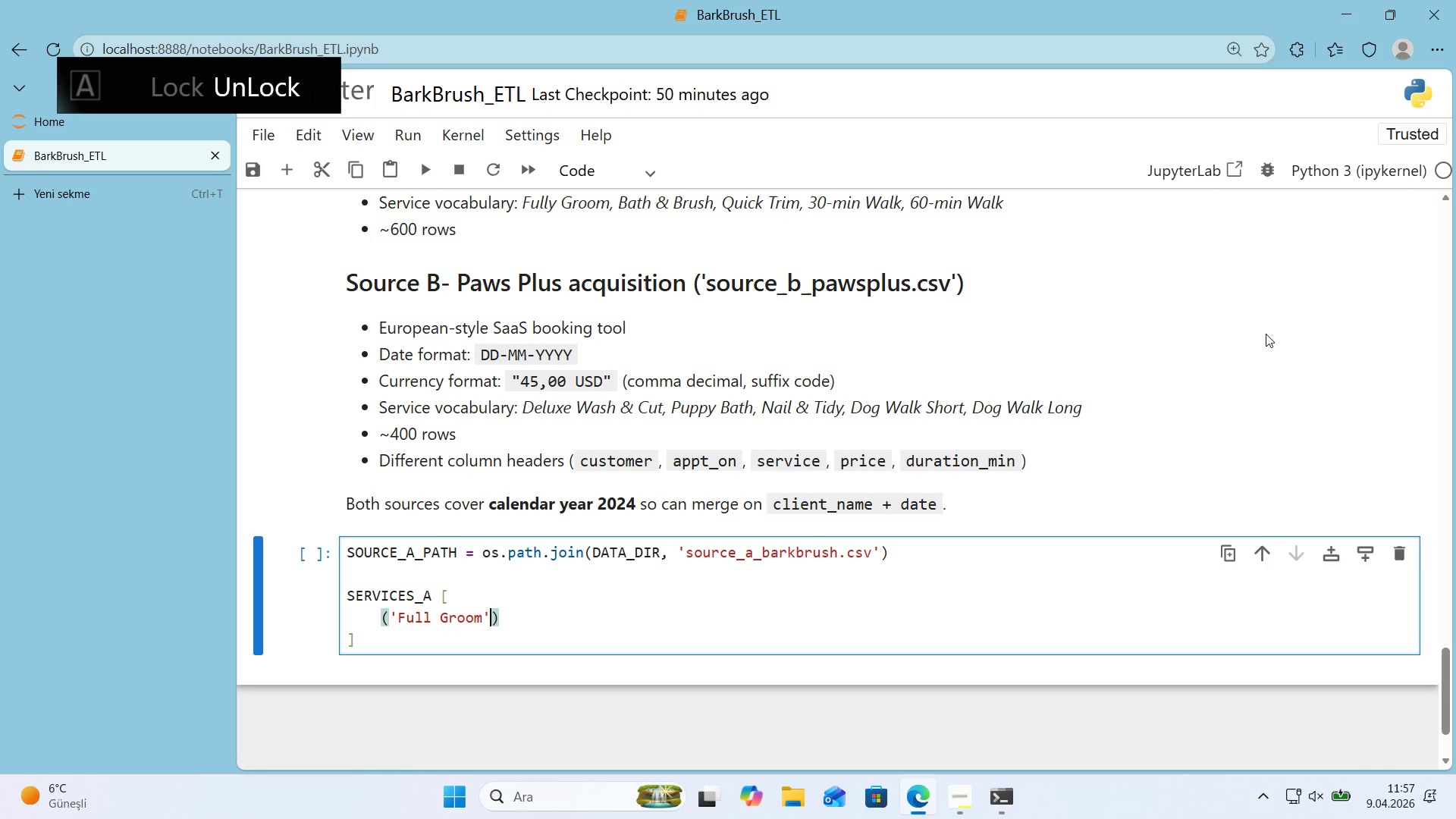 
key(ArrowRight)
 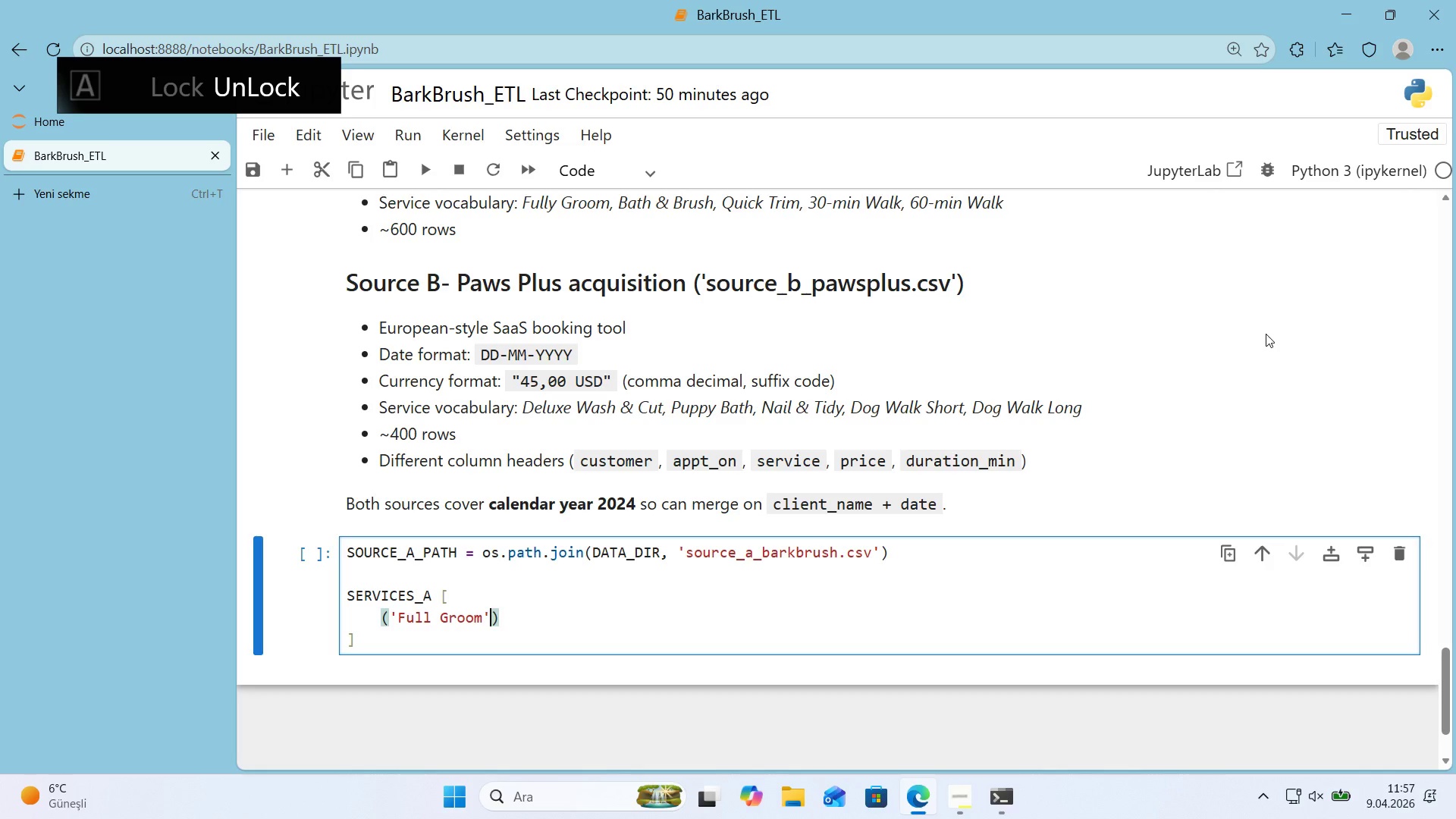 
key(Comma)
 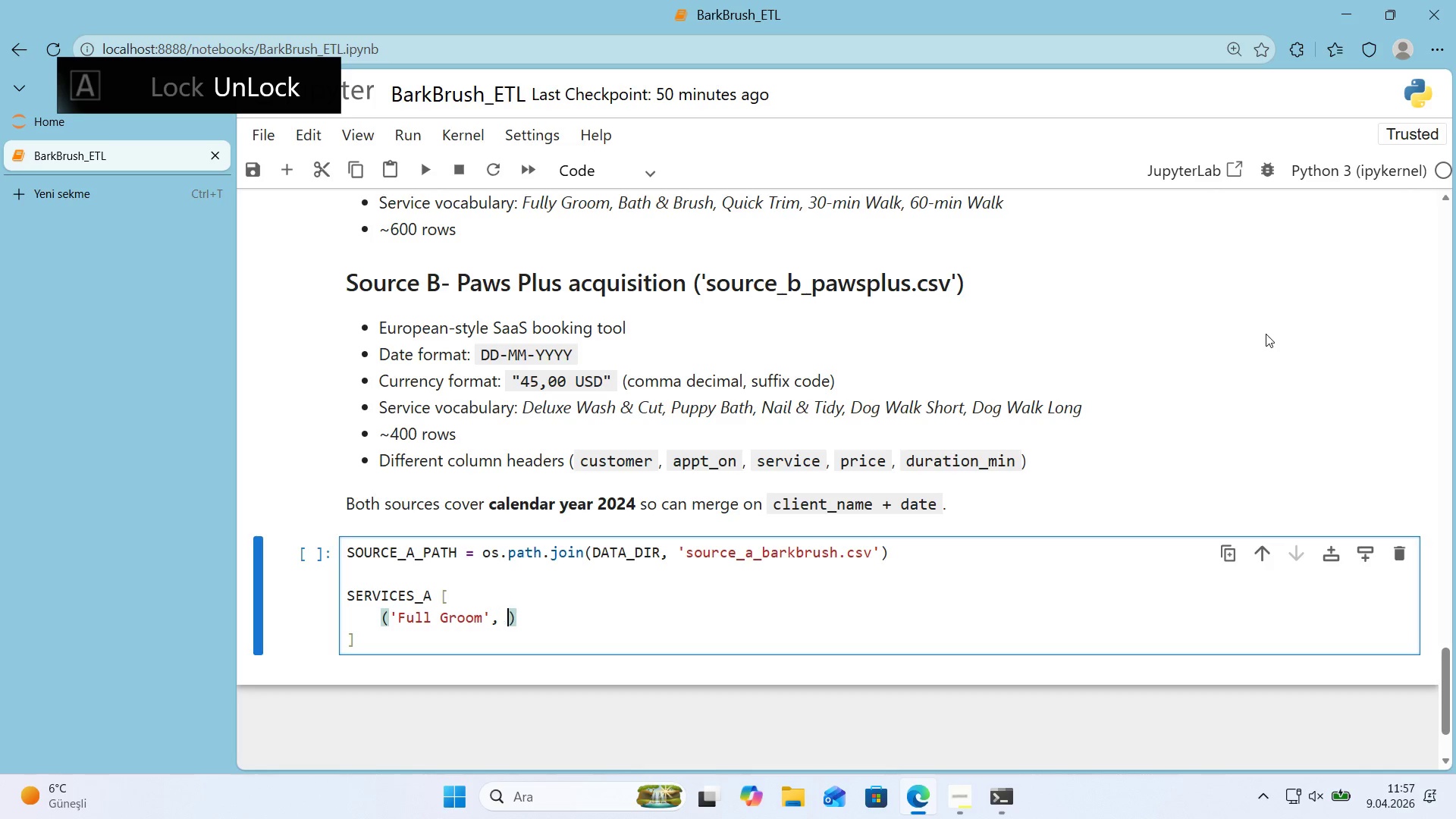 
key(Space)
 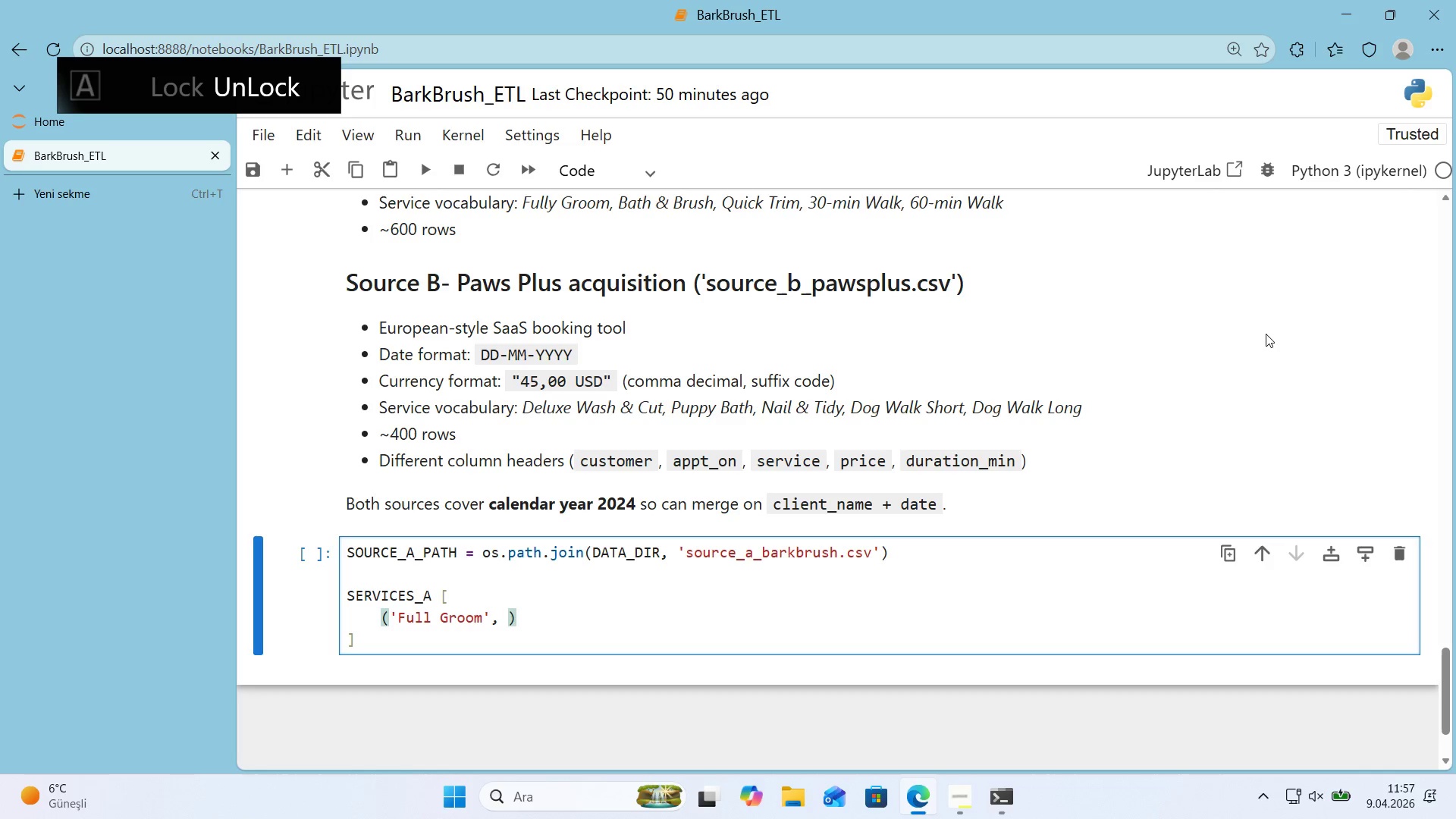 
key(Numpad7)
 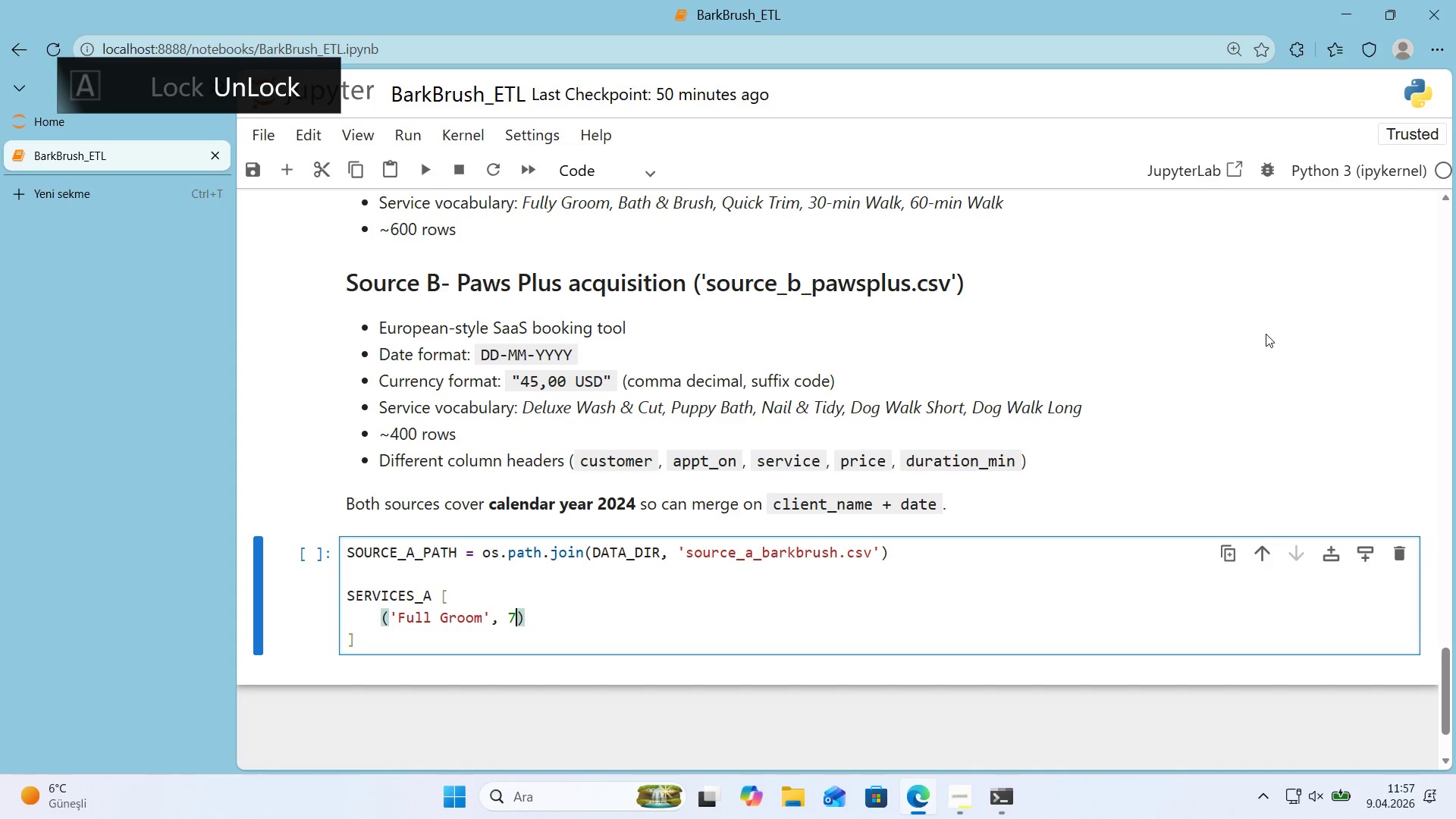 
key(Numpad5)
 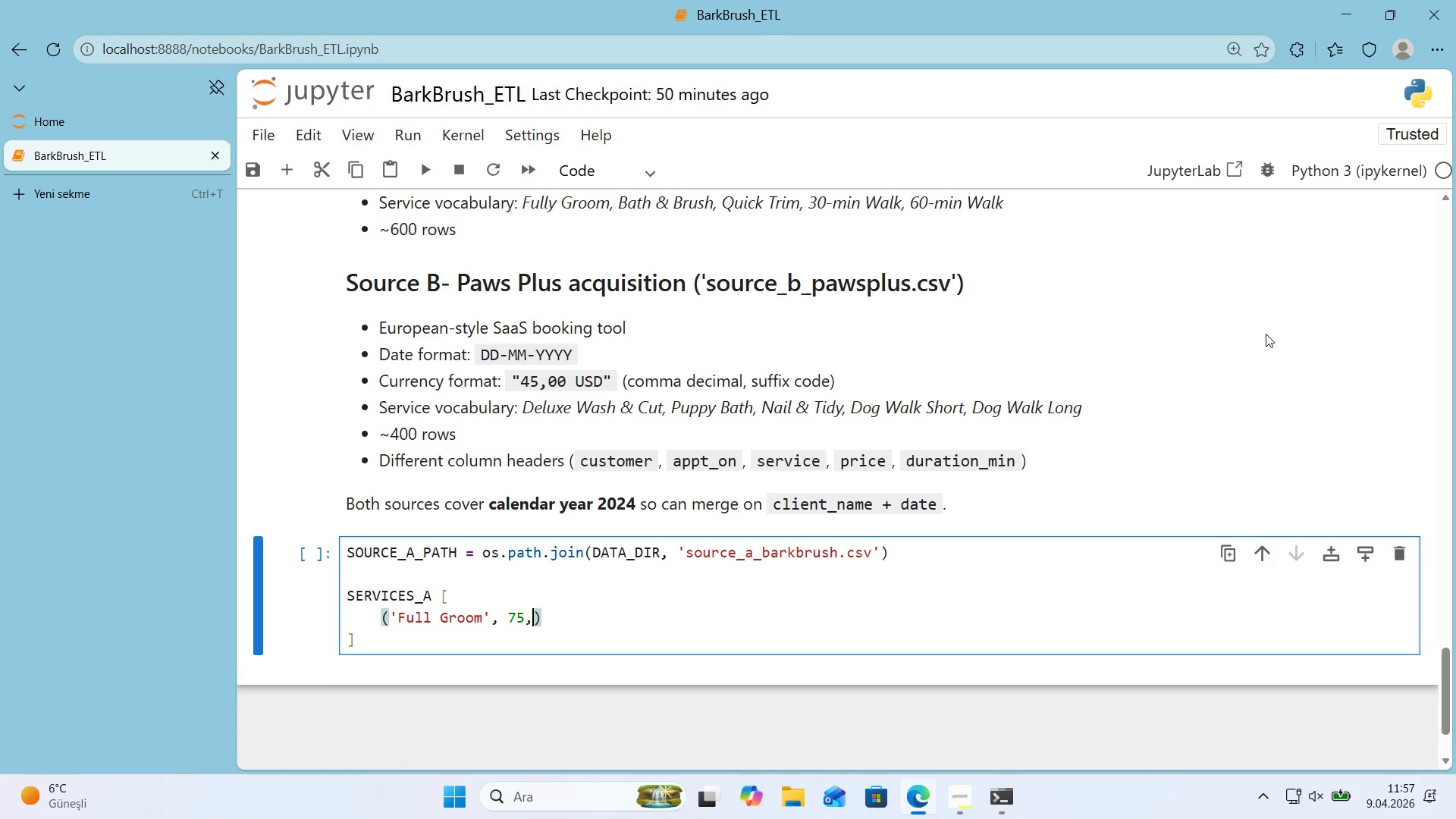 
key(Comma)
 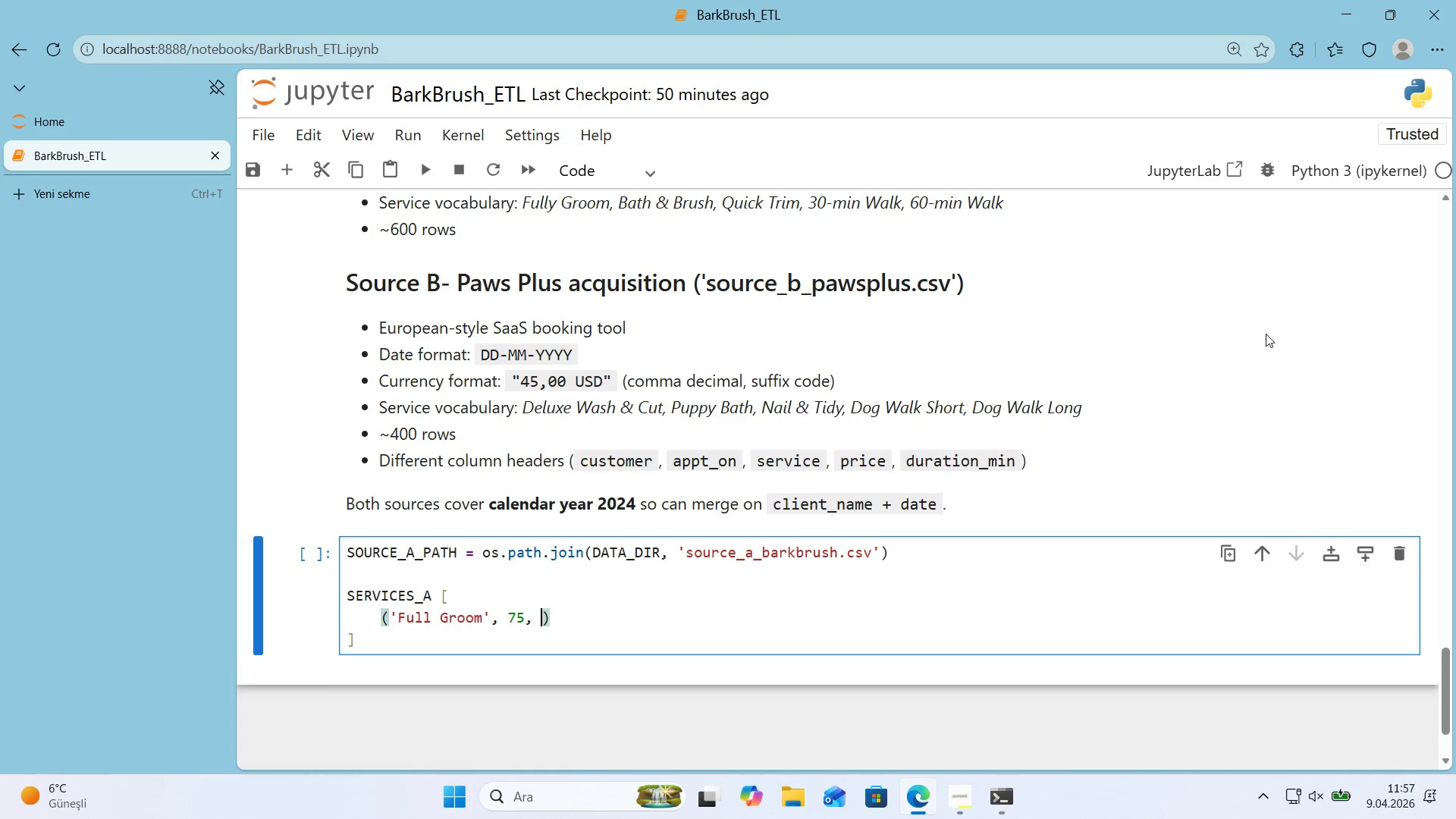 
key(Space)
 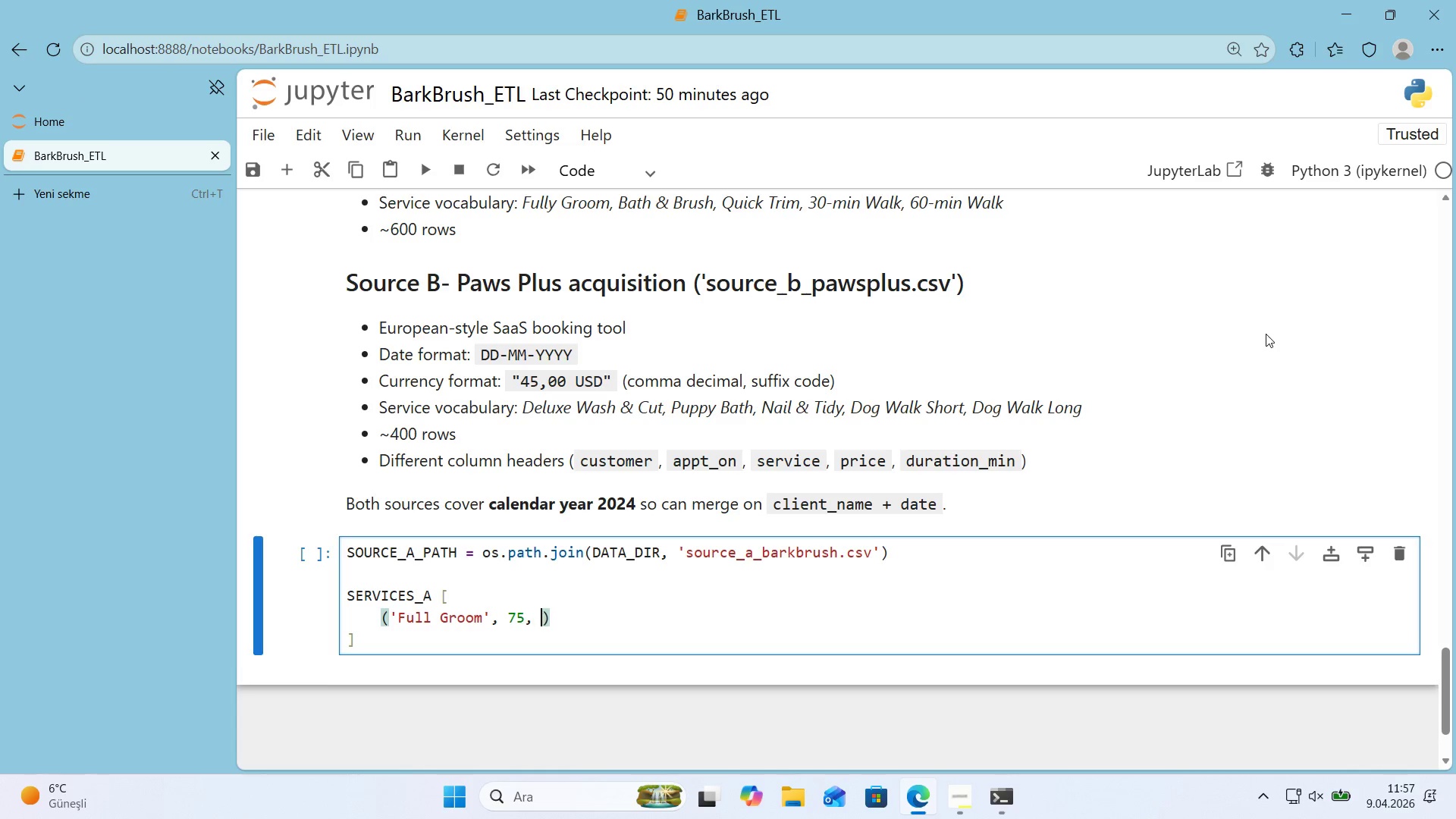 
key(Numpad7)
 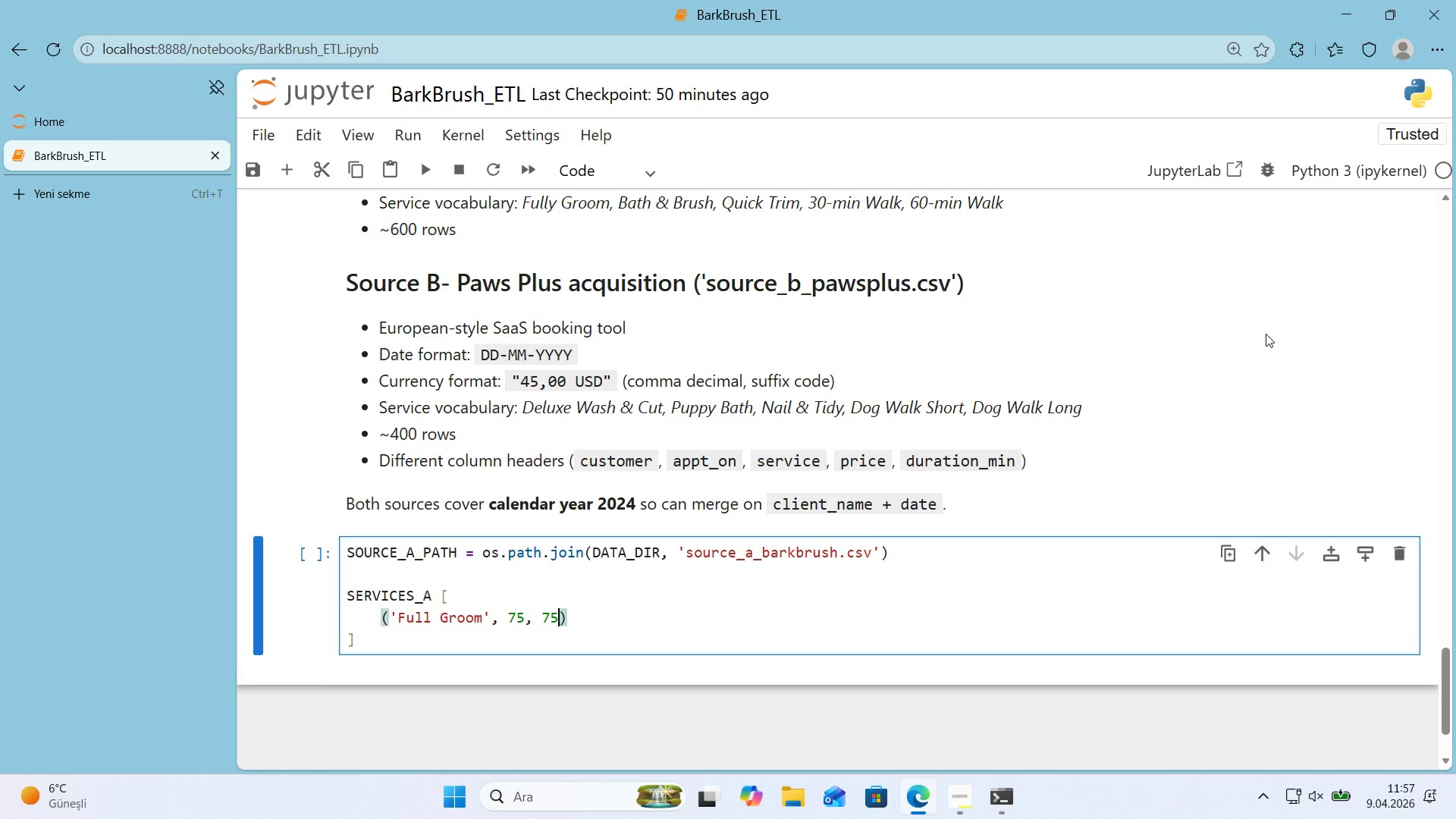 
key(Numpad5)
 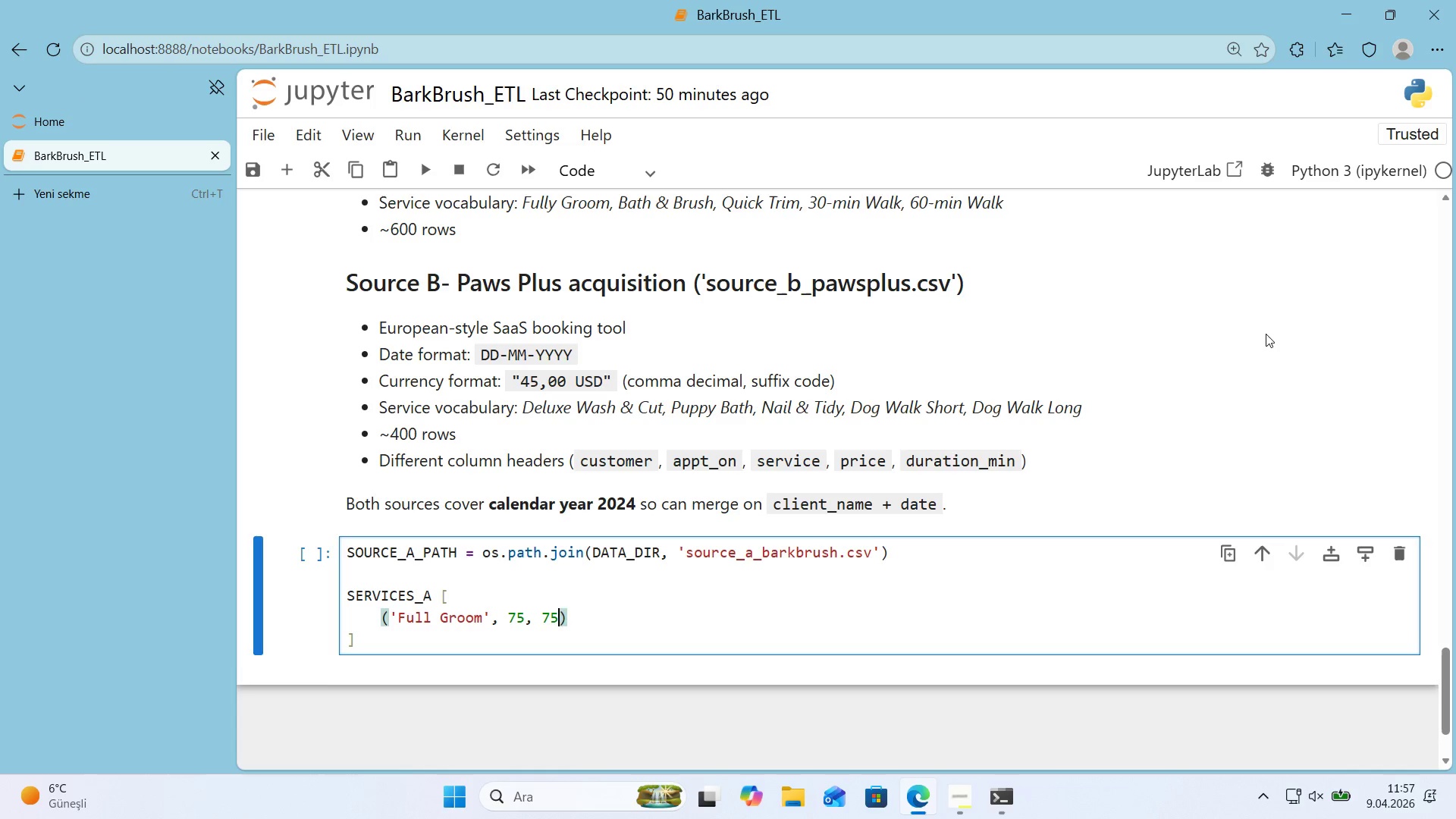 
key(Period)
 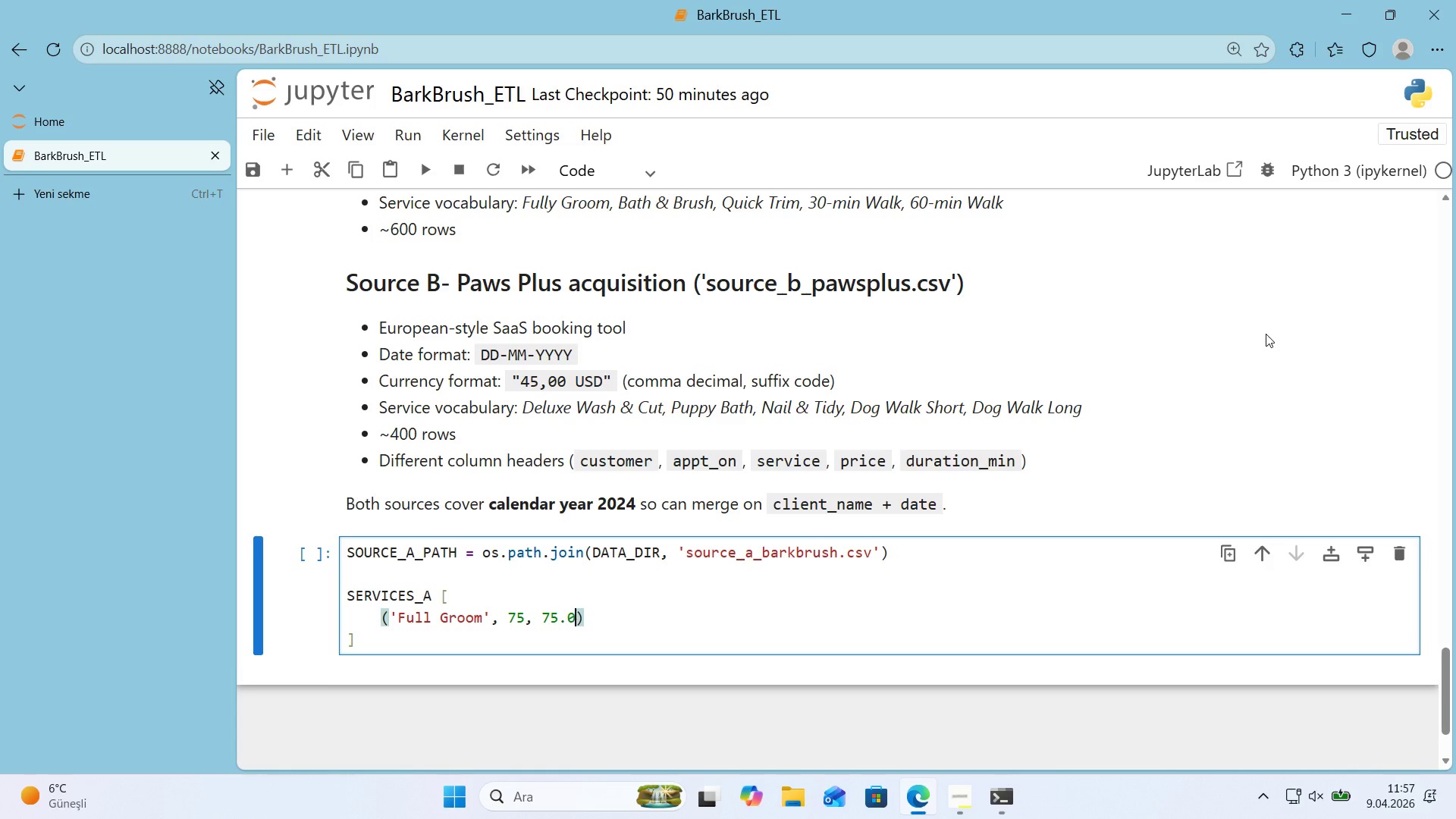 
key(Numpad0)
 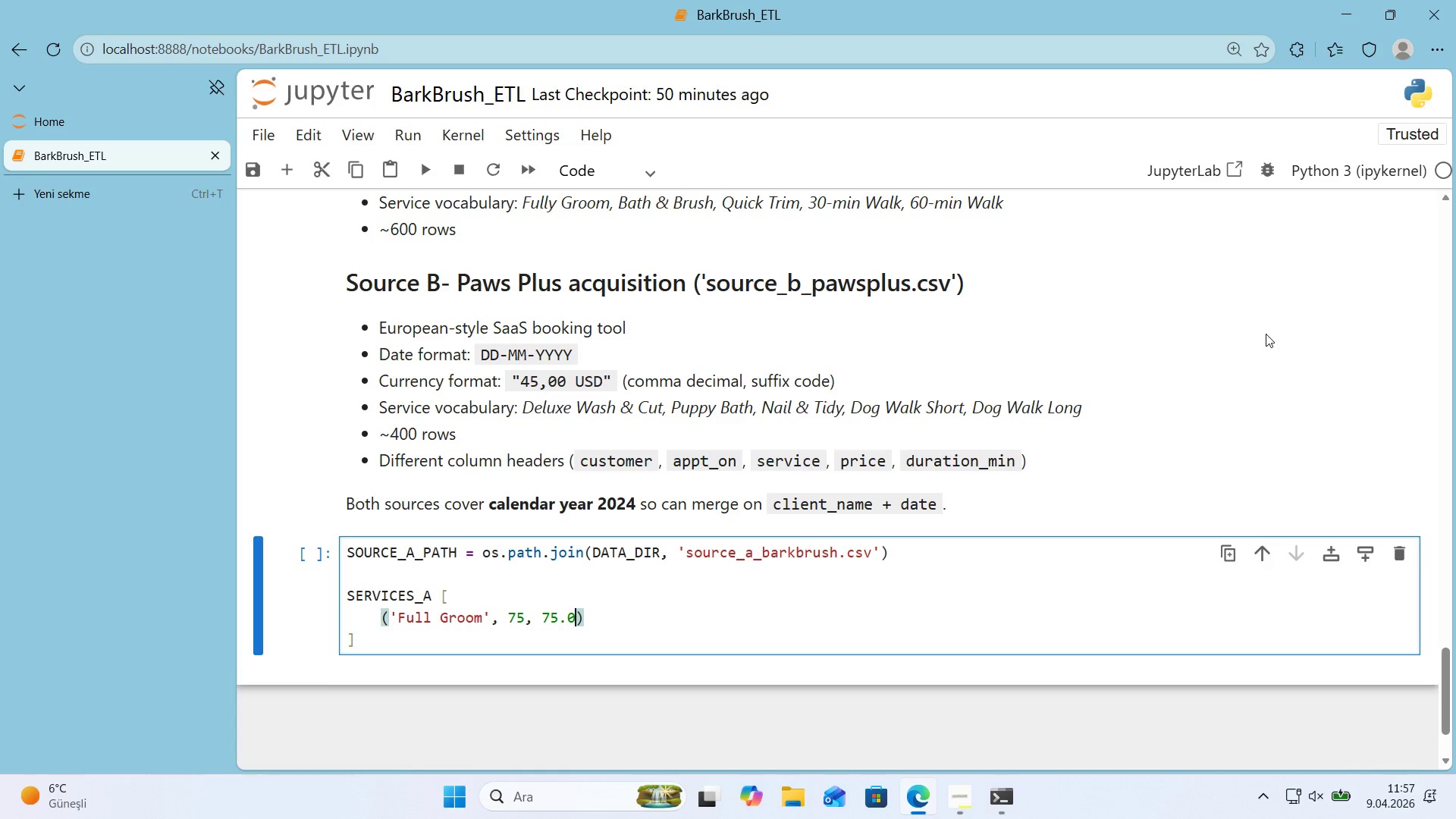 
key(Numpad0)
 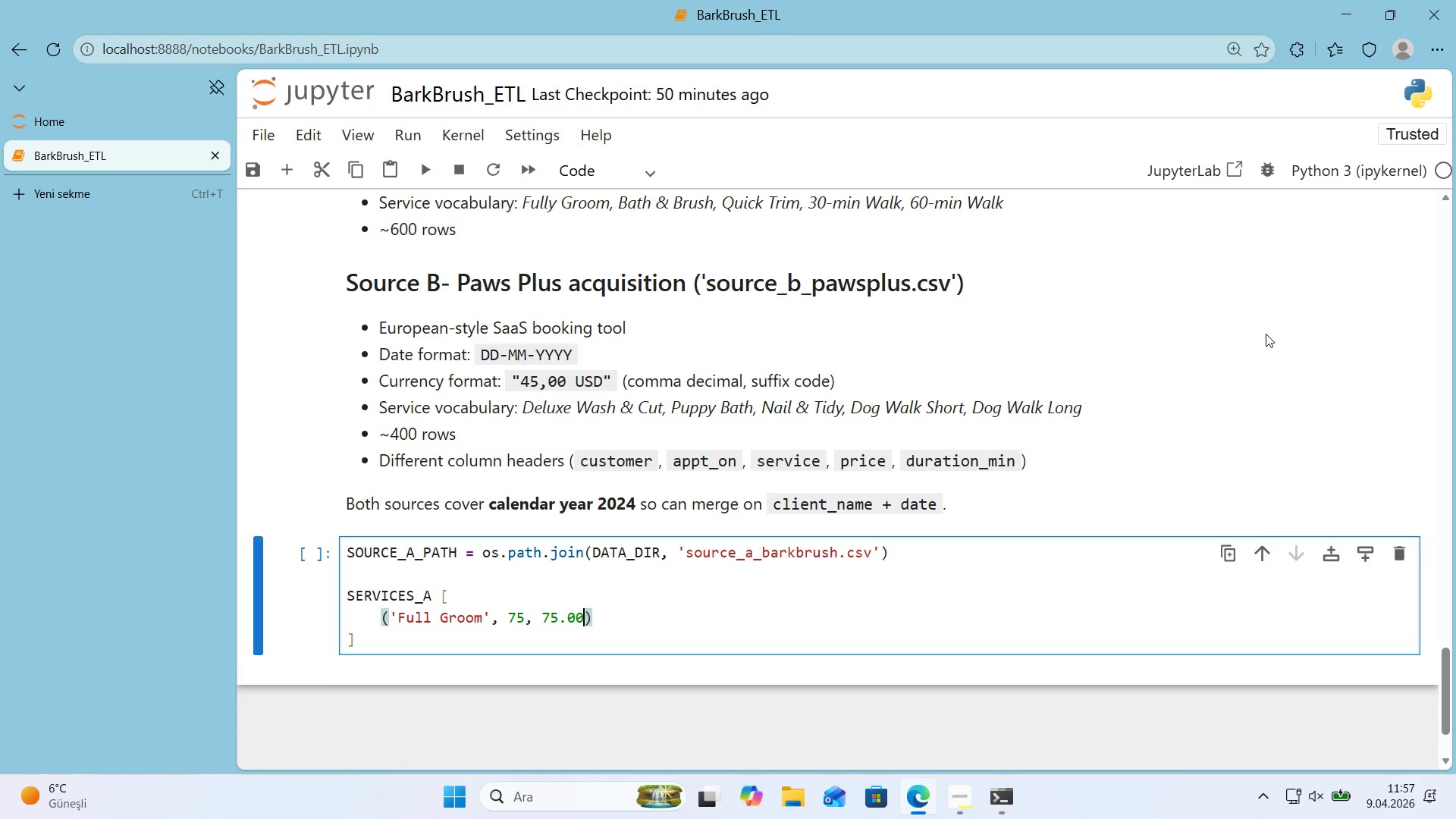 
key(ArrowRight)
 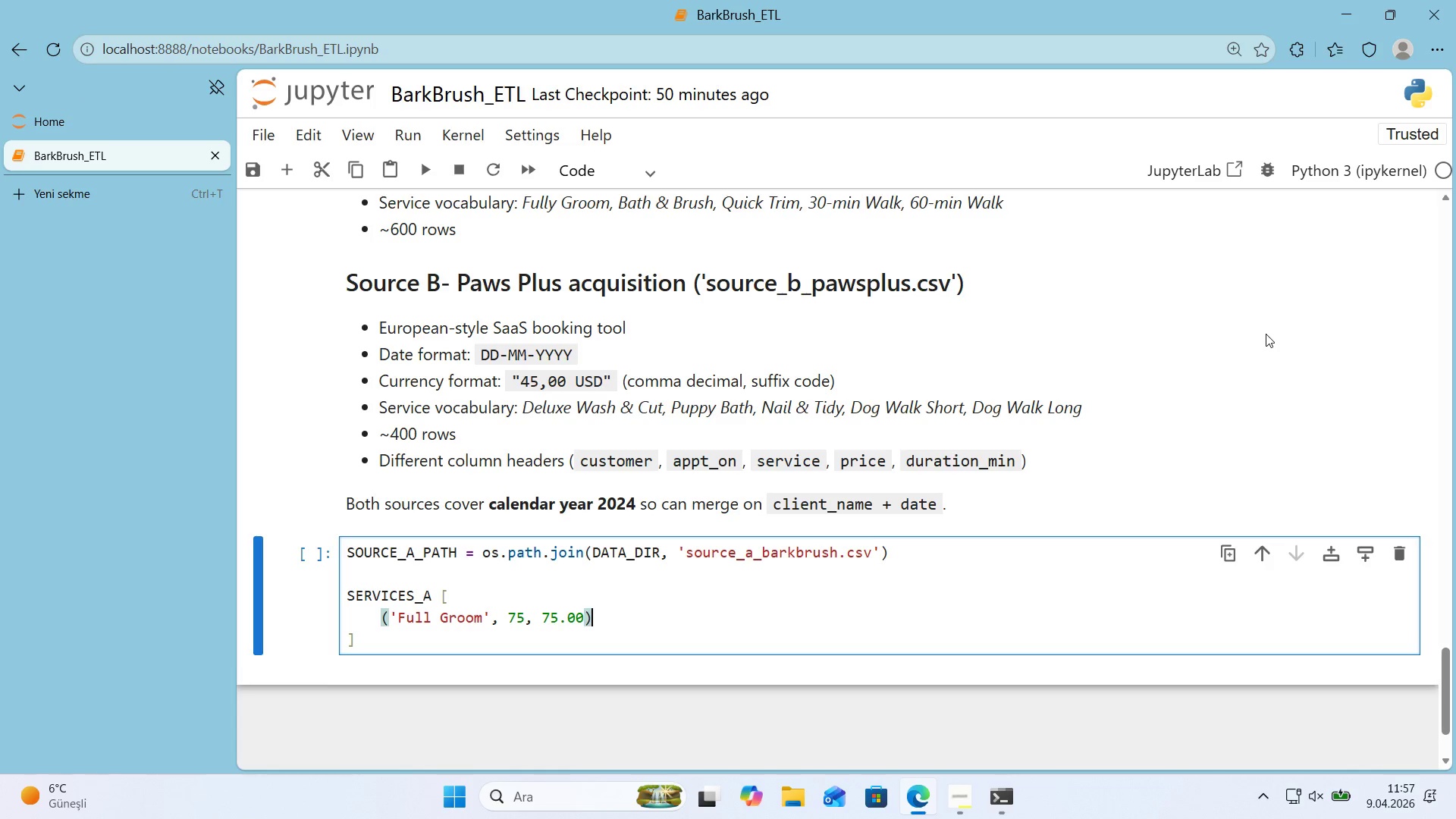 
key(Comma)
 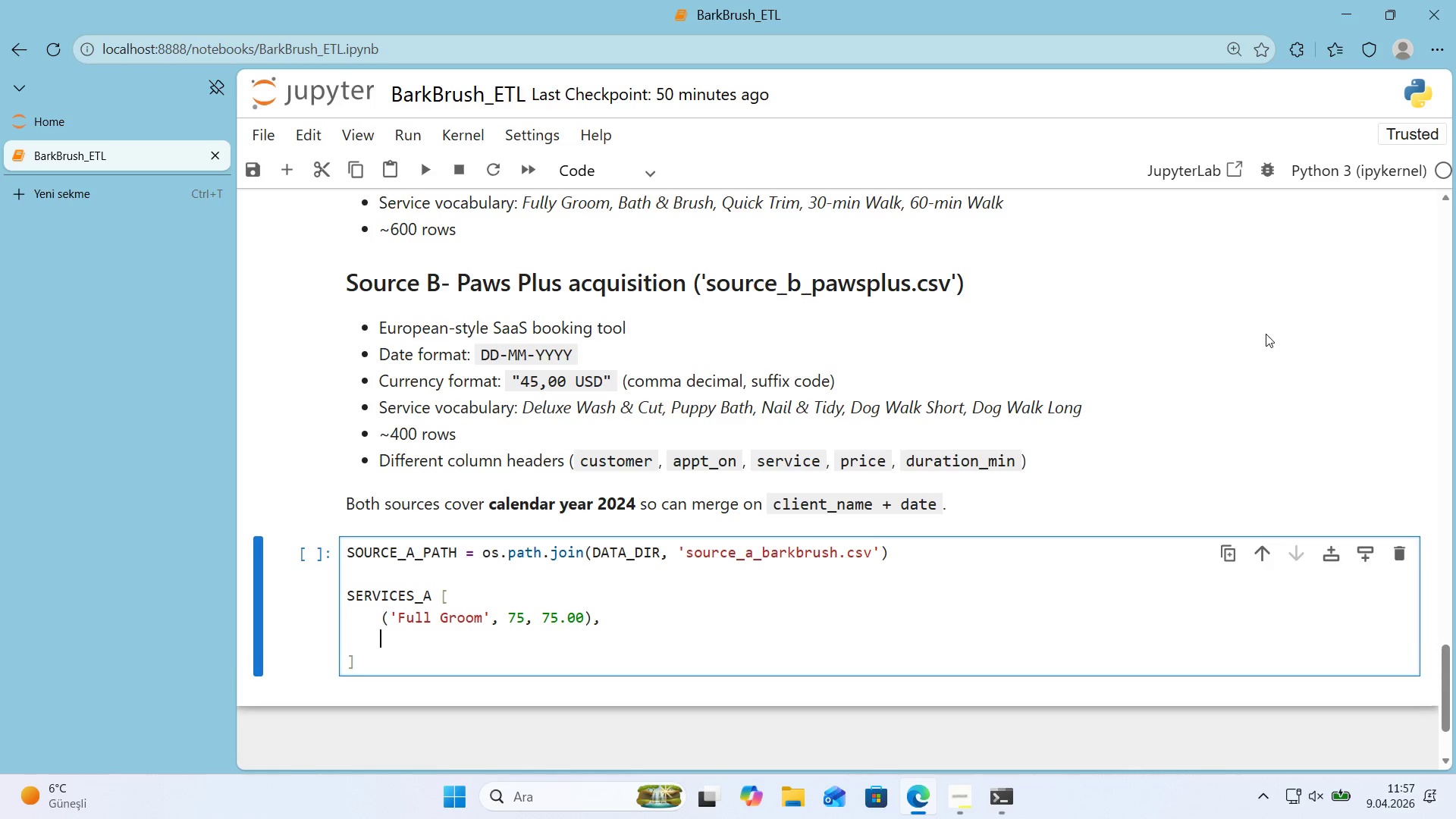 
key(Enter)
 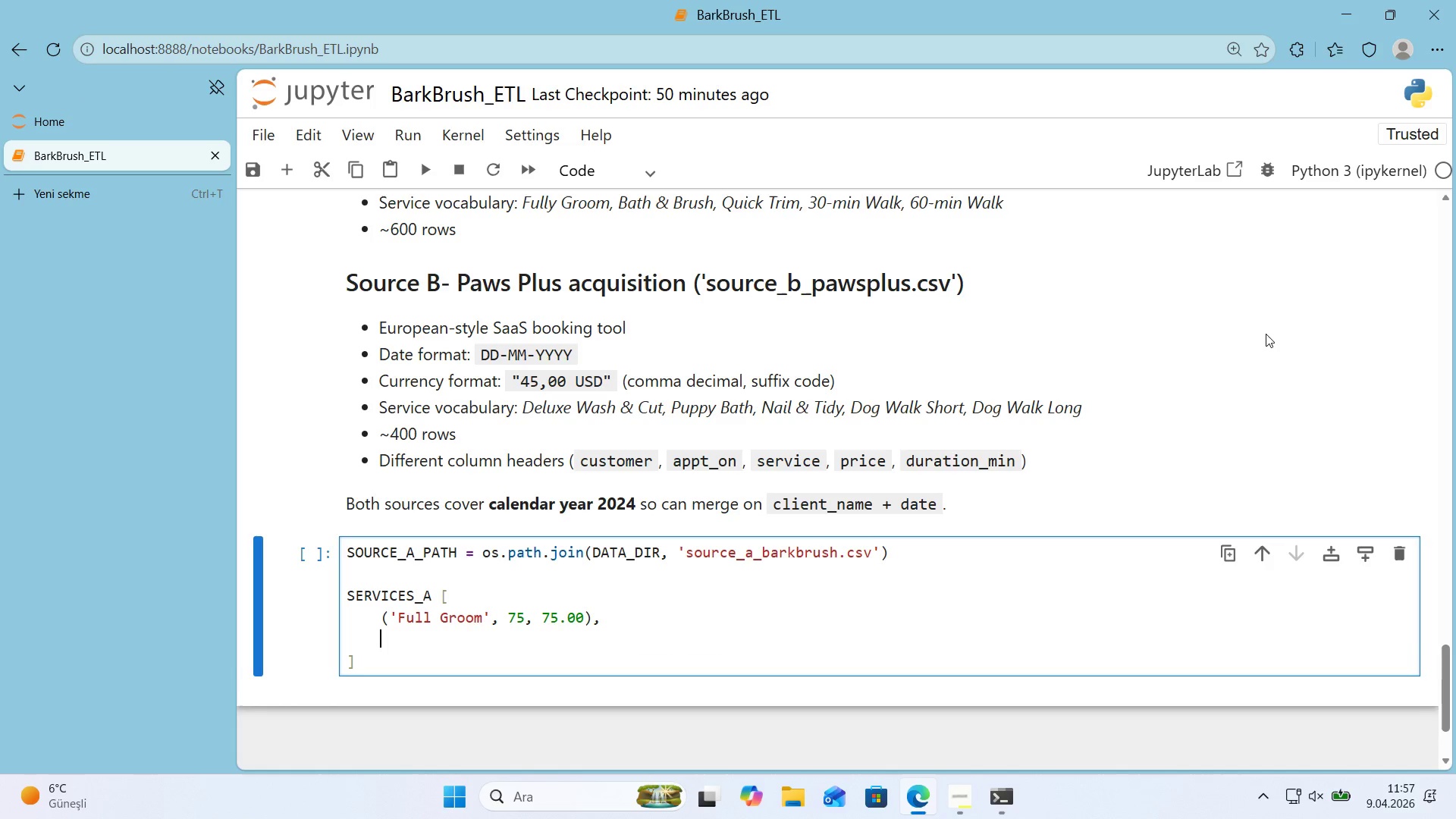 
type(*()
 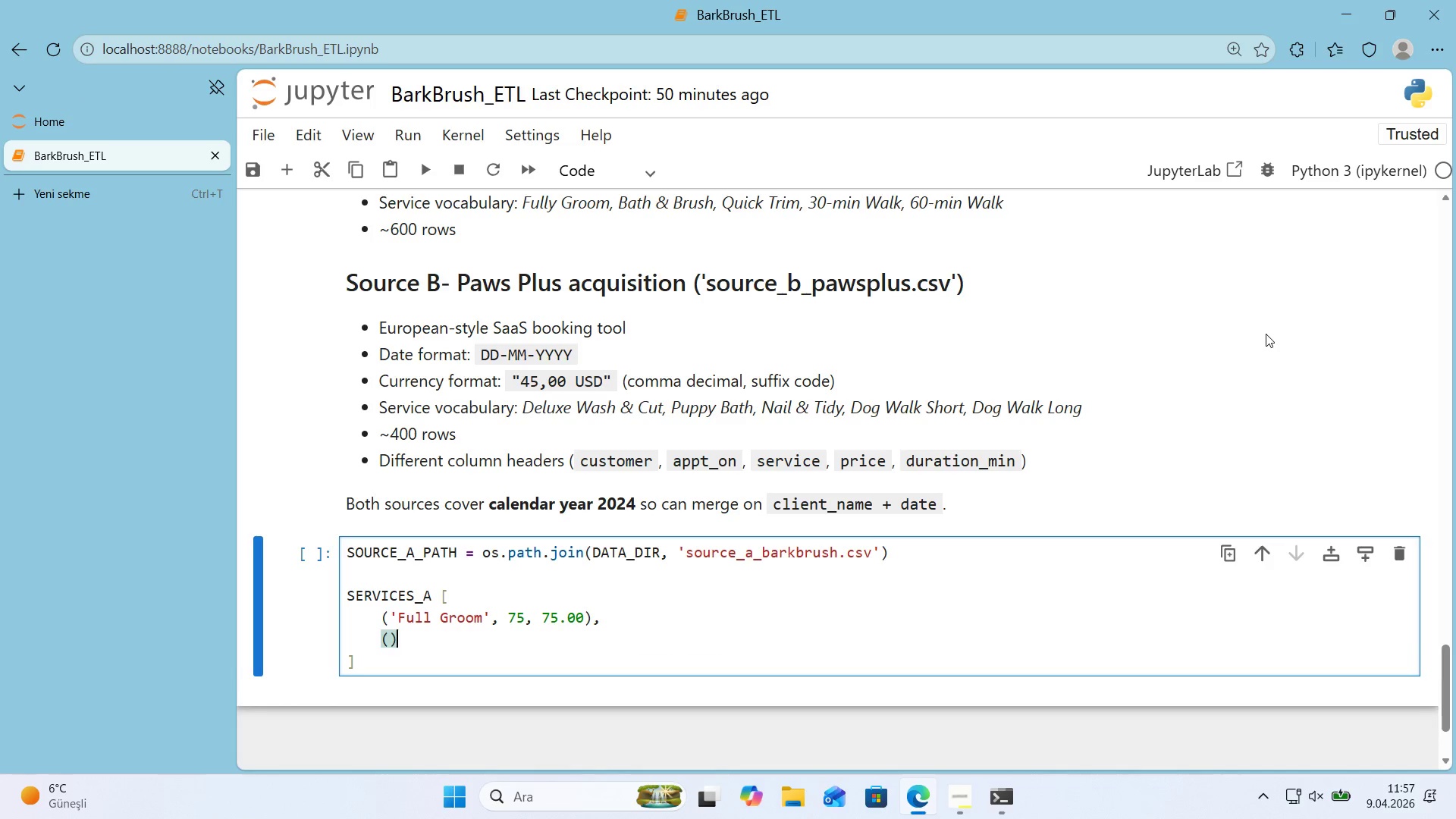 
key(ArrowLeft)
 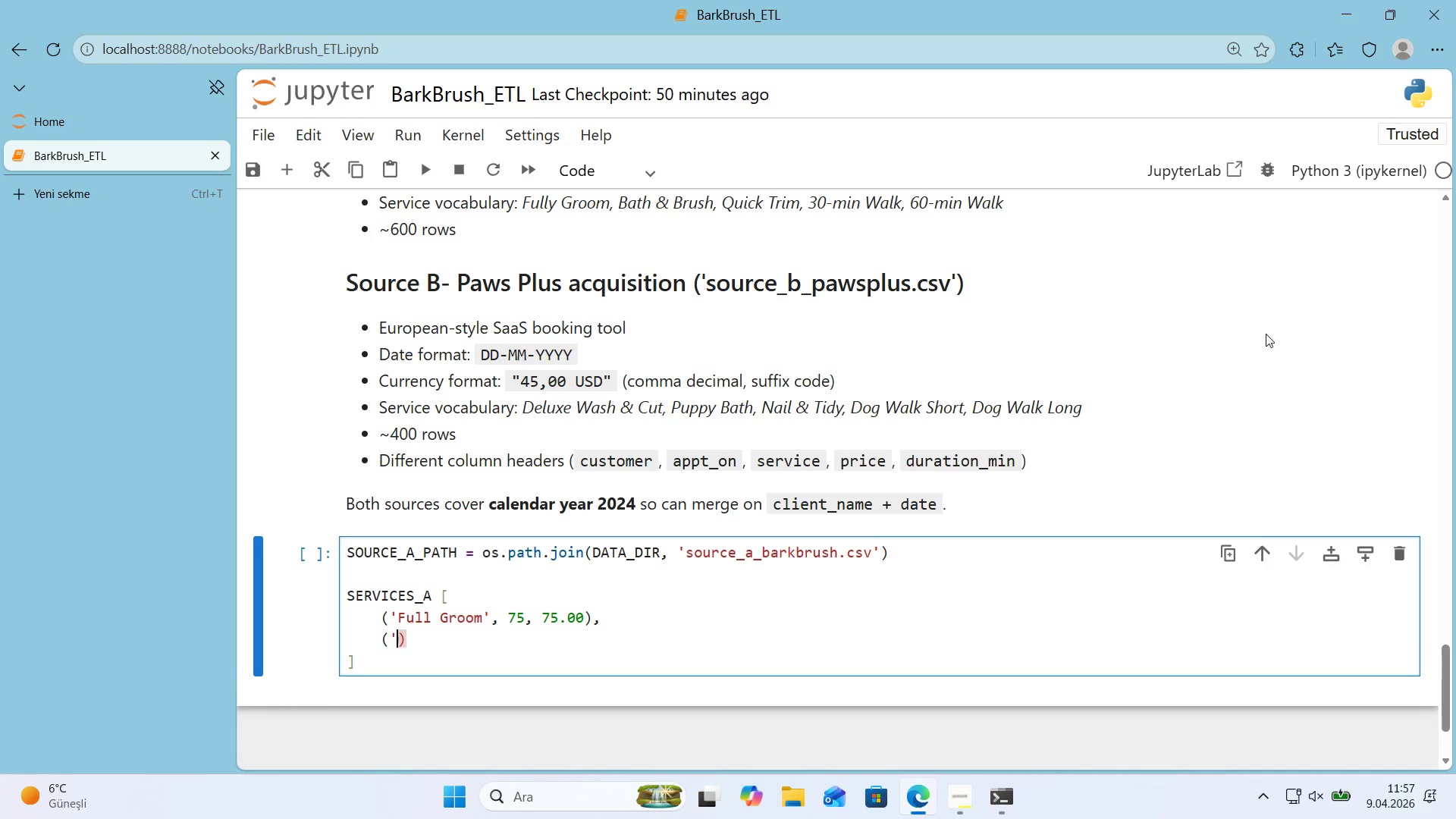 
type(@@)
 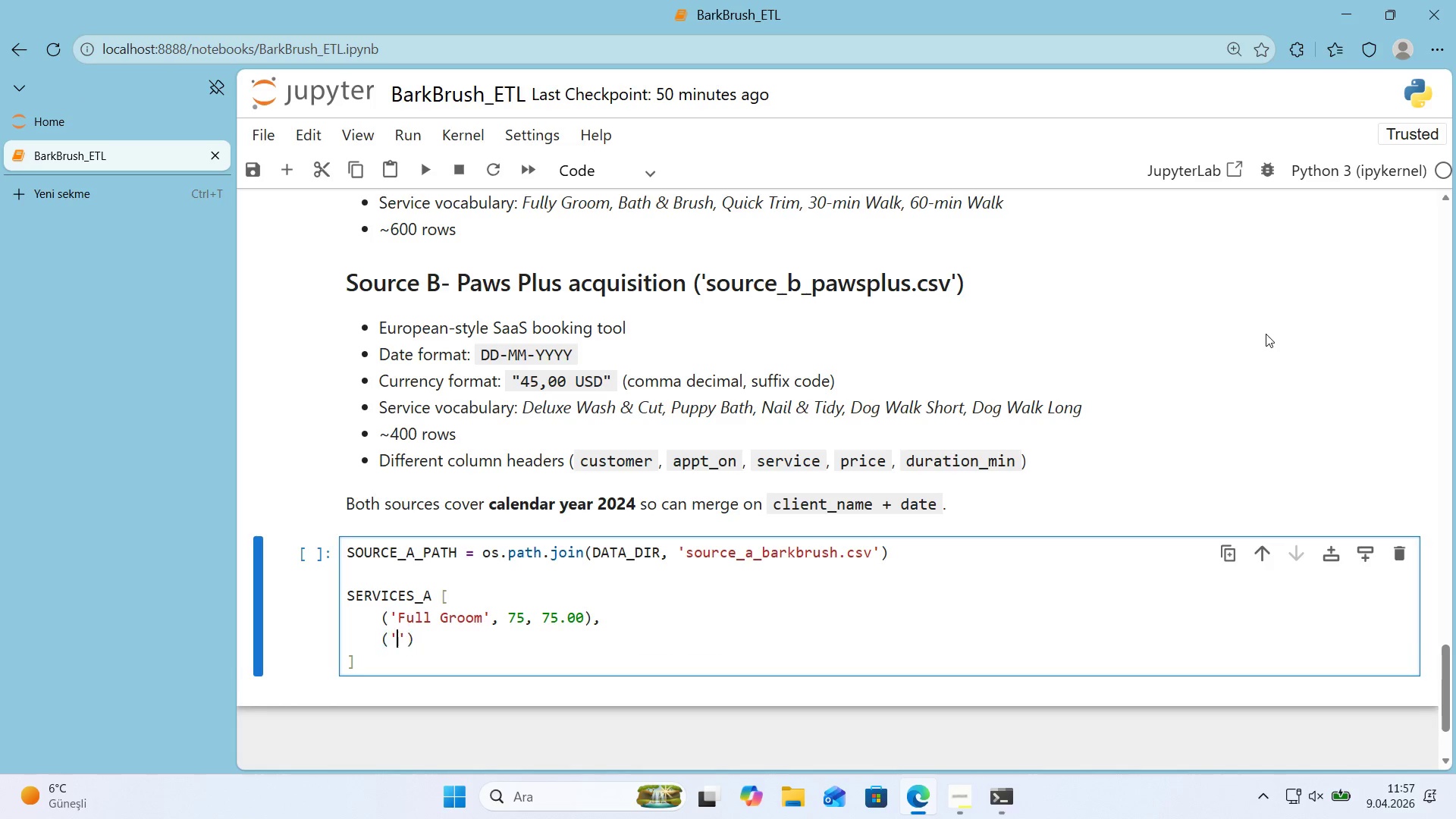 
key(ArrowLeft)
 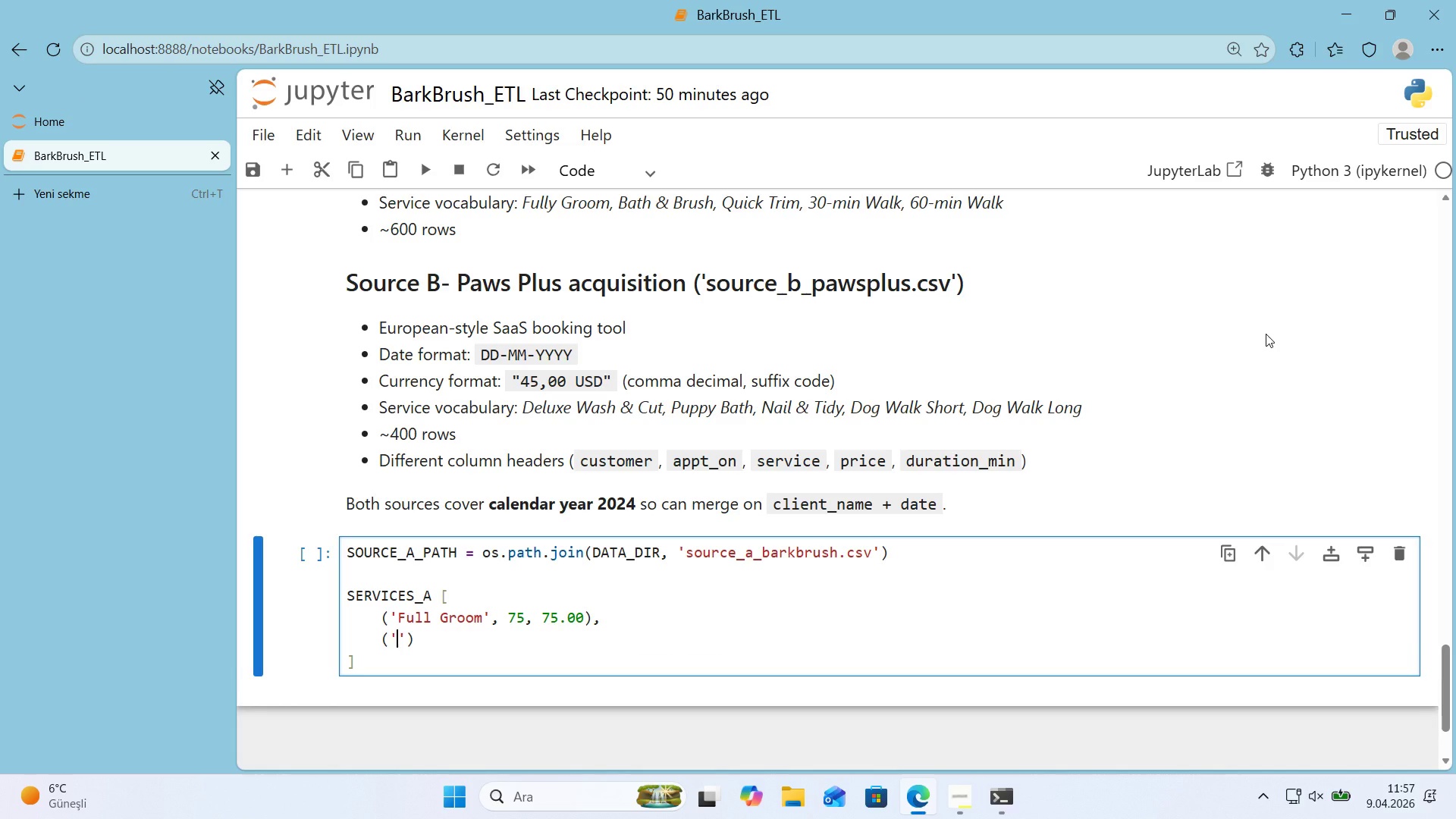 
type(Bath ^ Bruh)
key(Backspace)
type(sh)
 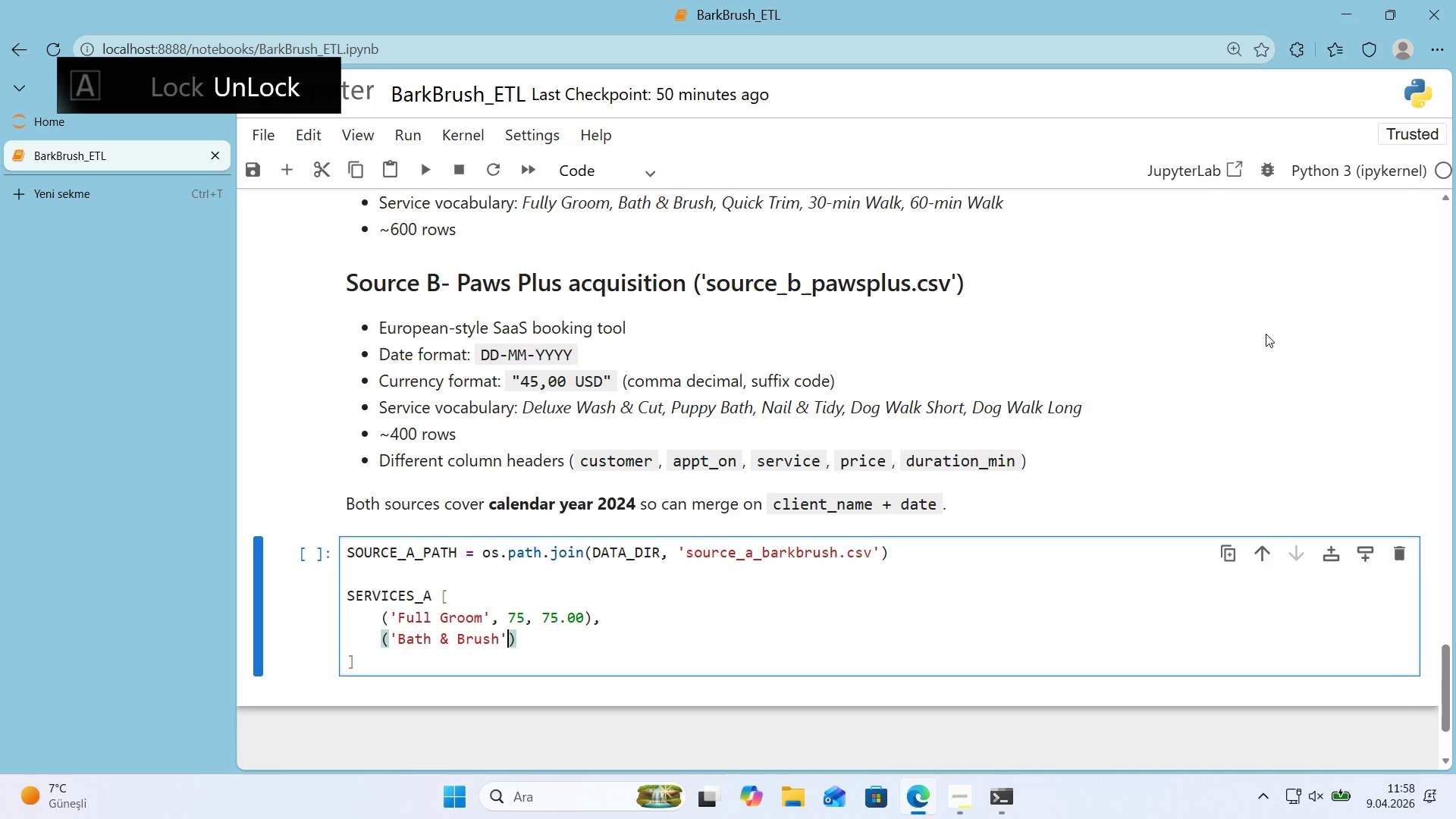 
 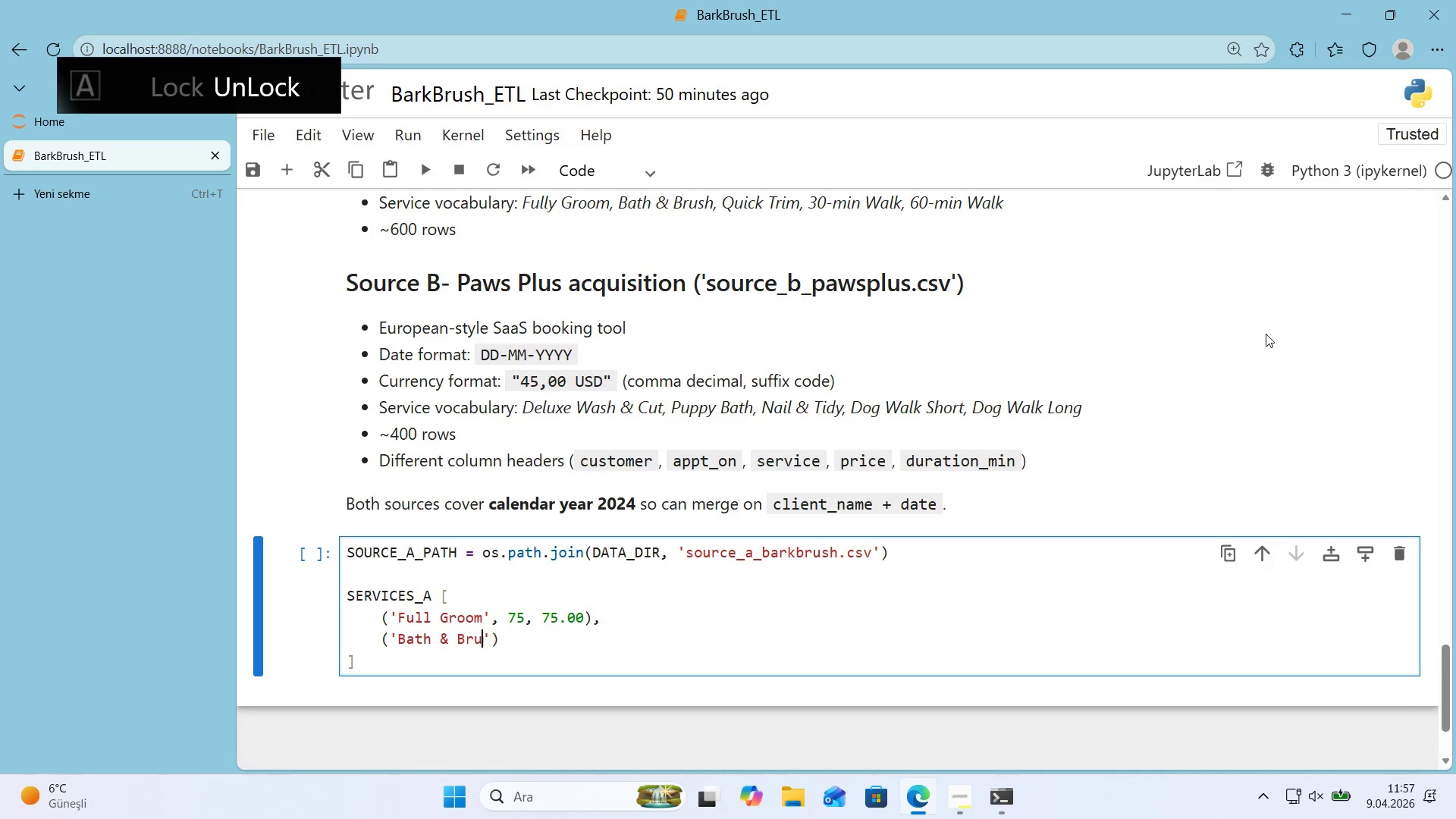 
key(ArrowRight)
 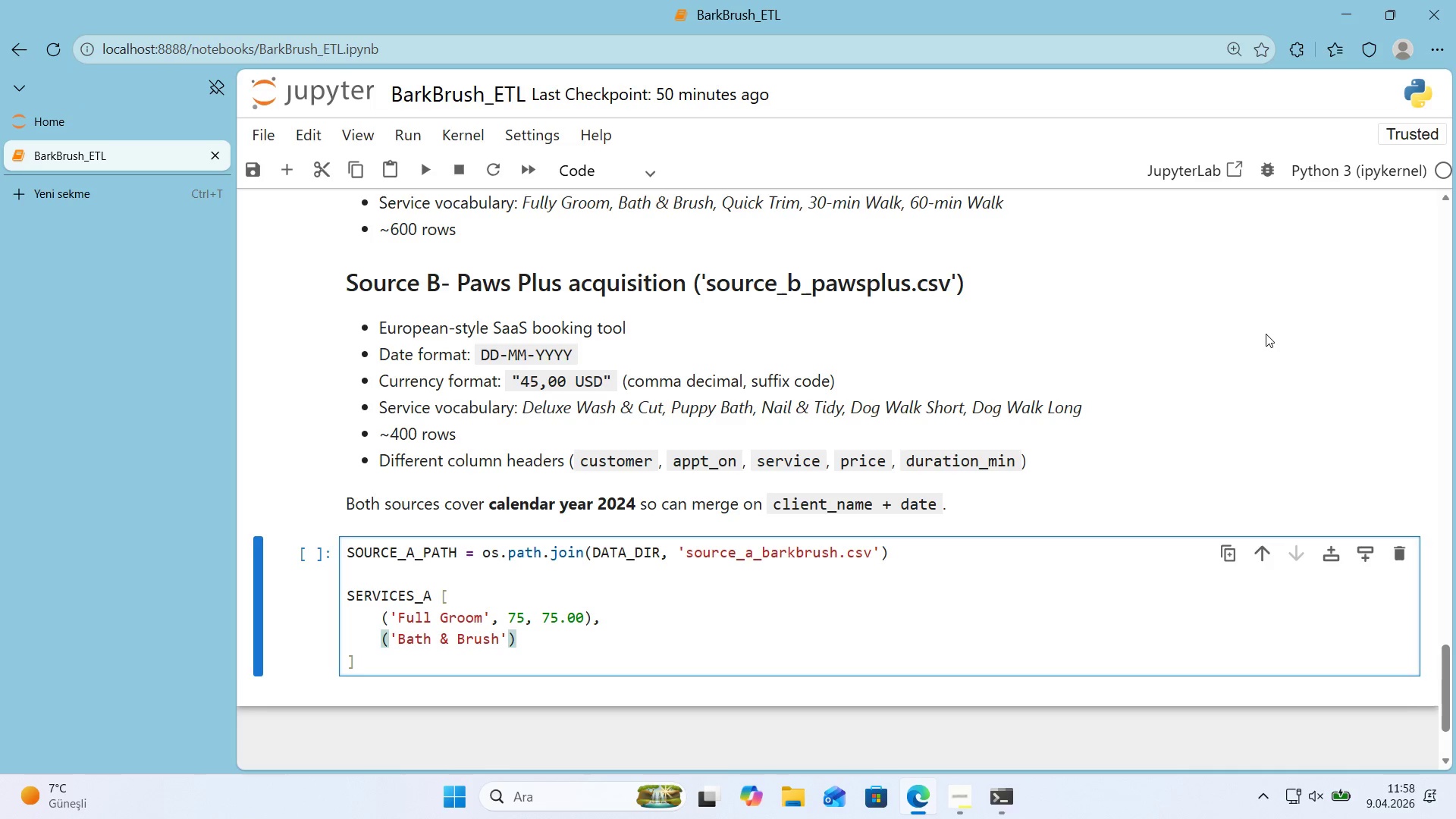 
wait(7.61)
 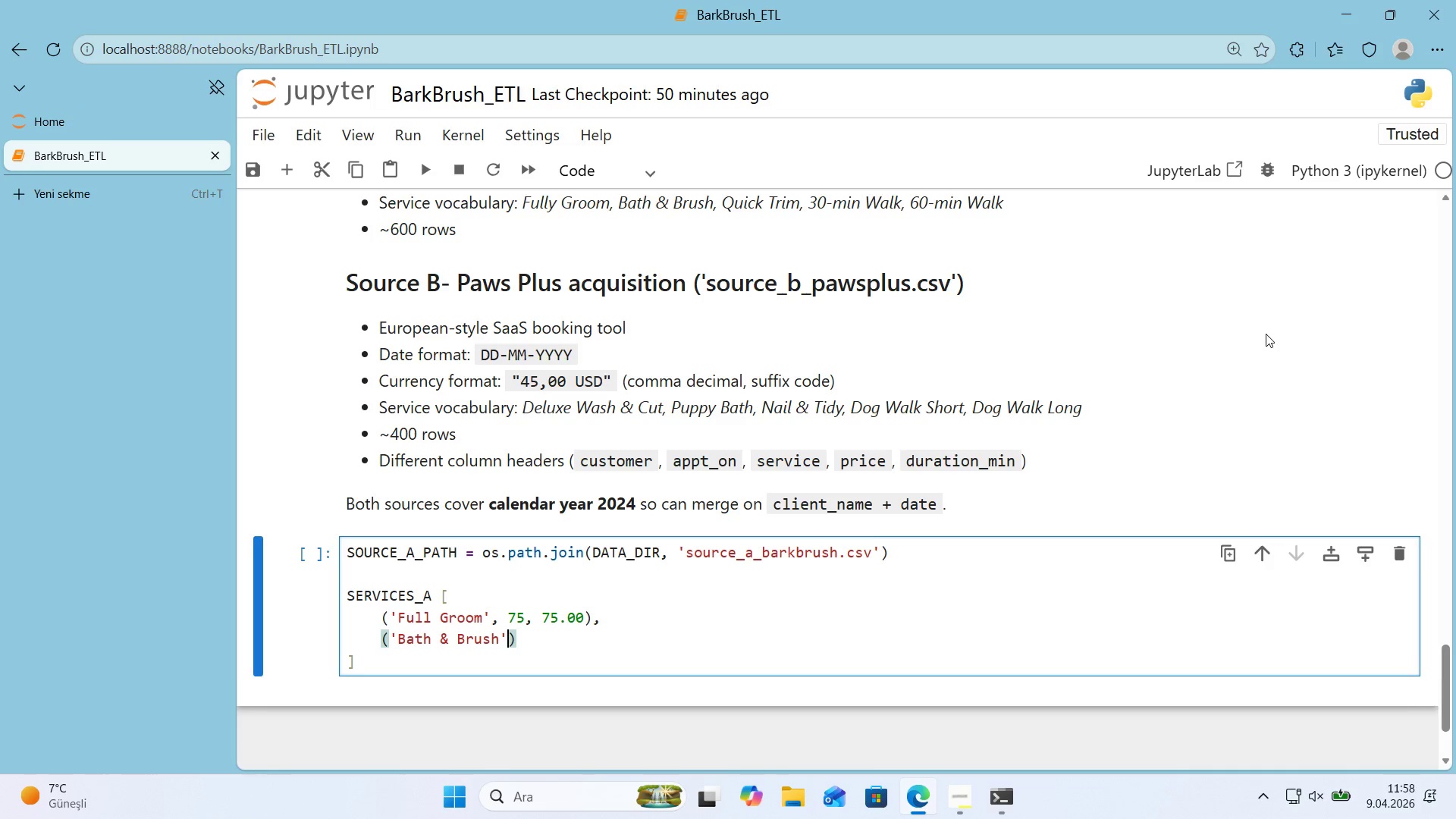 
key(Comma)
 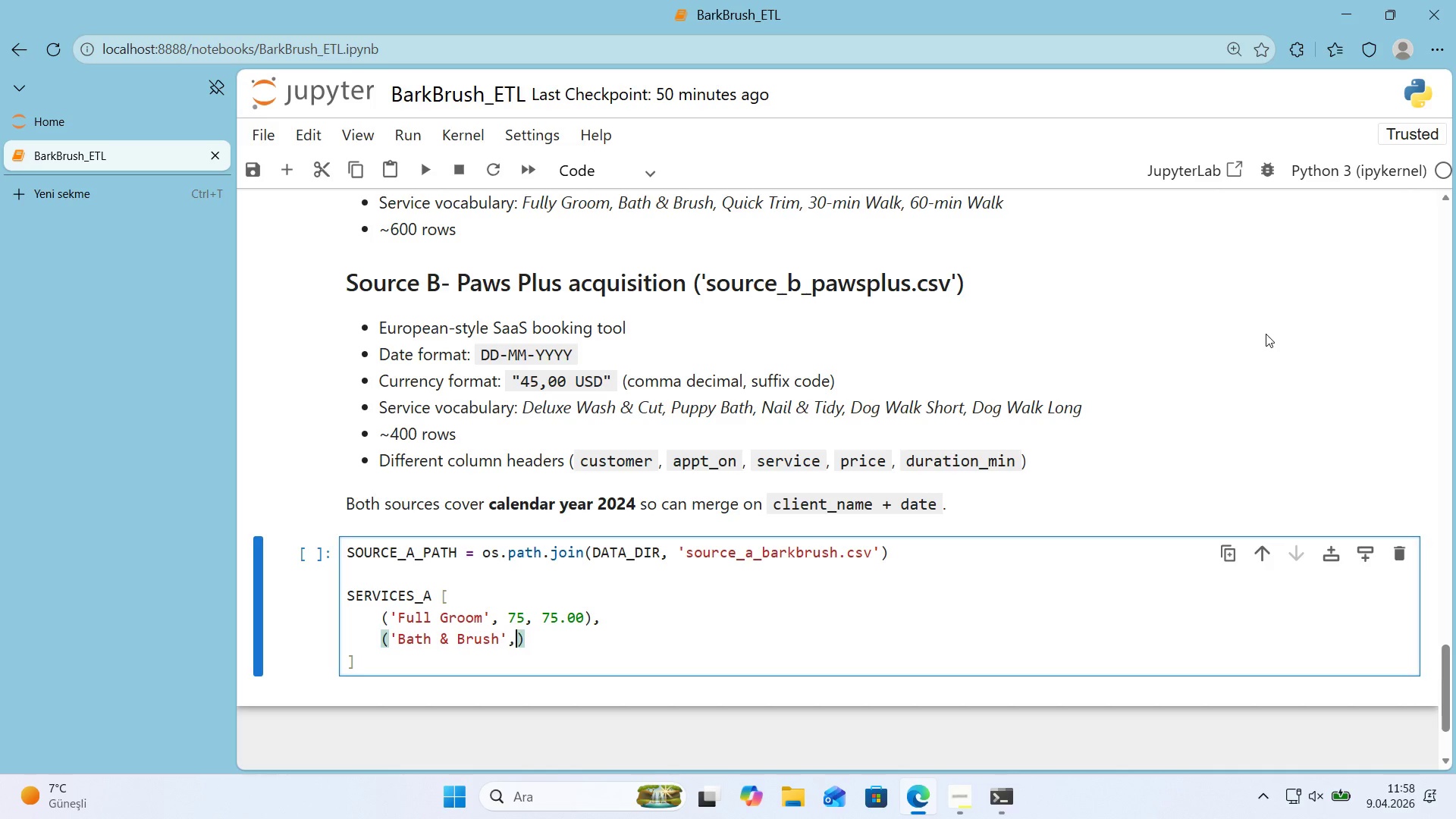 
key(Space)
 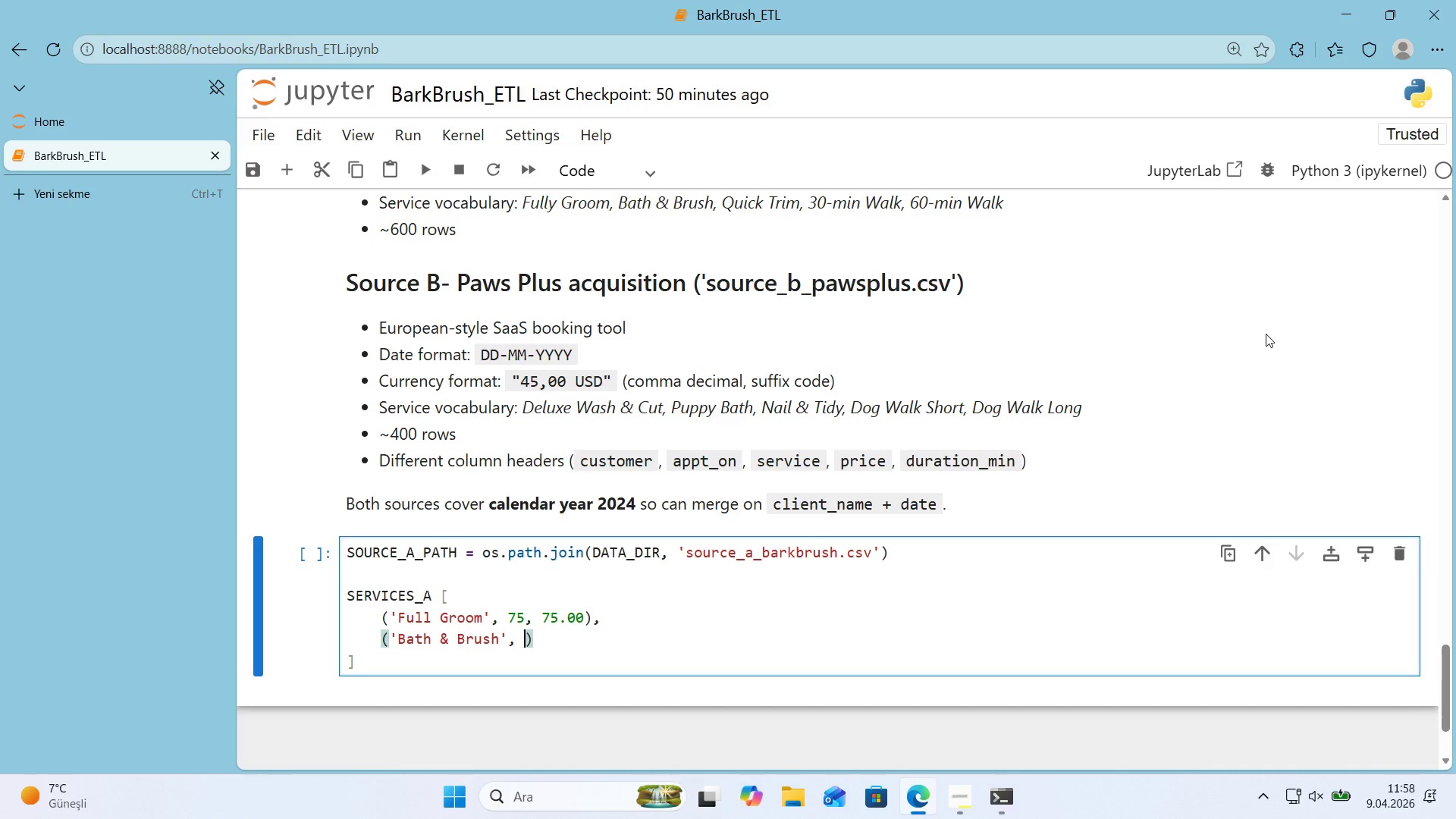 
key(Numpad4)
 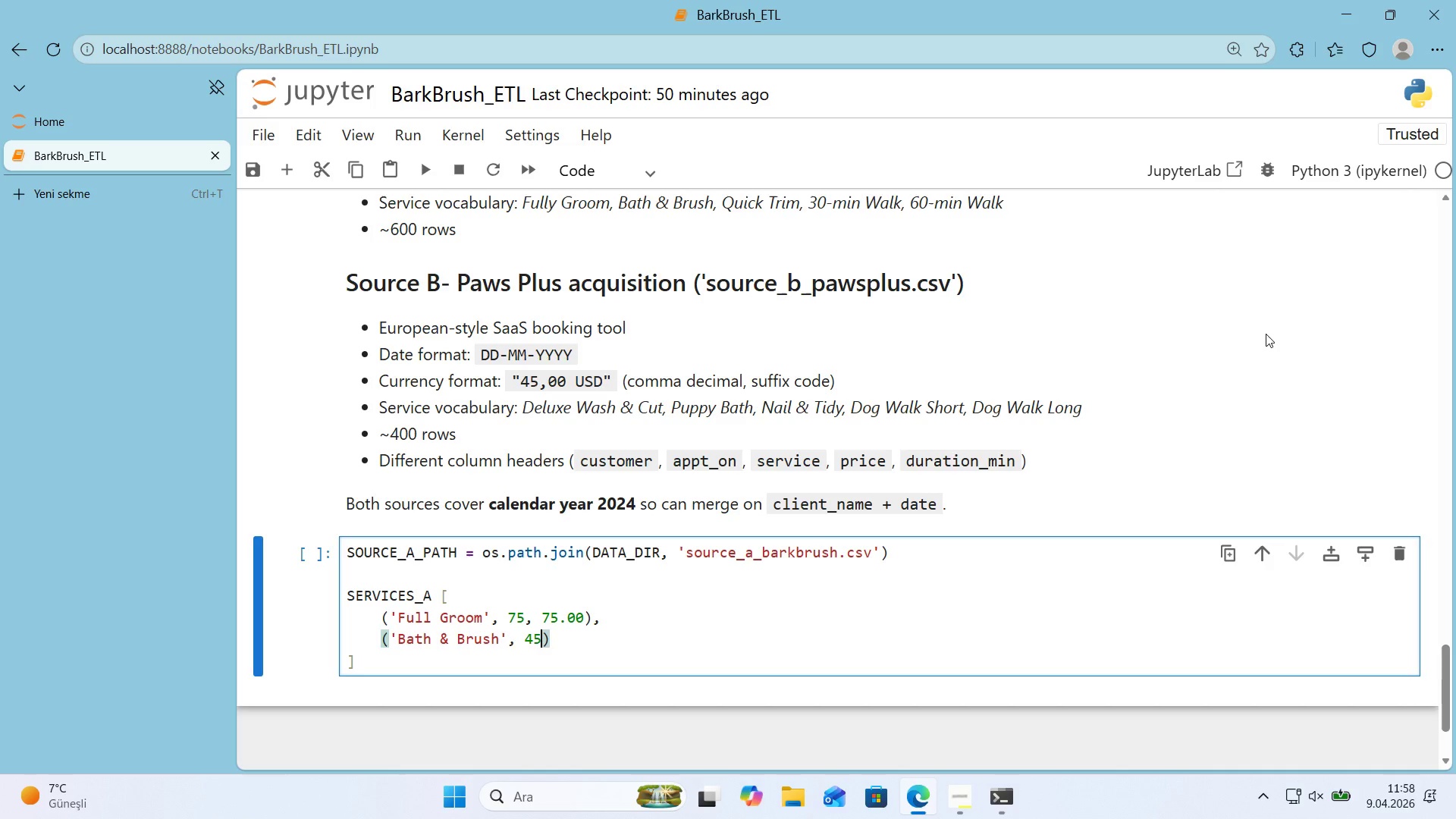 
key(Numpad5)
 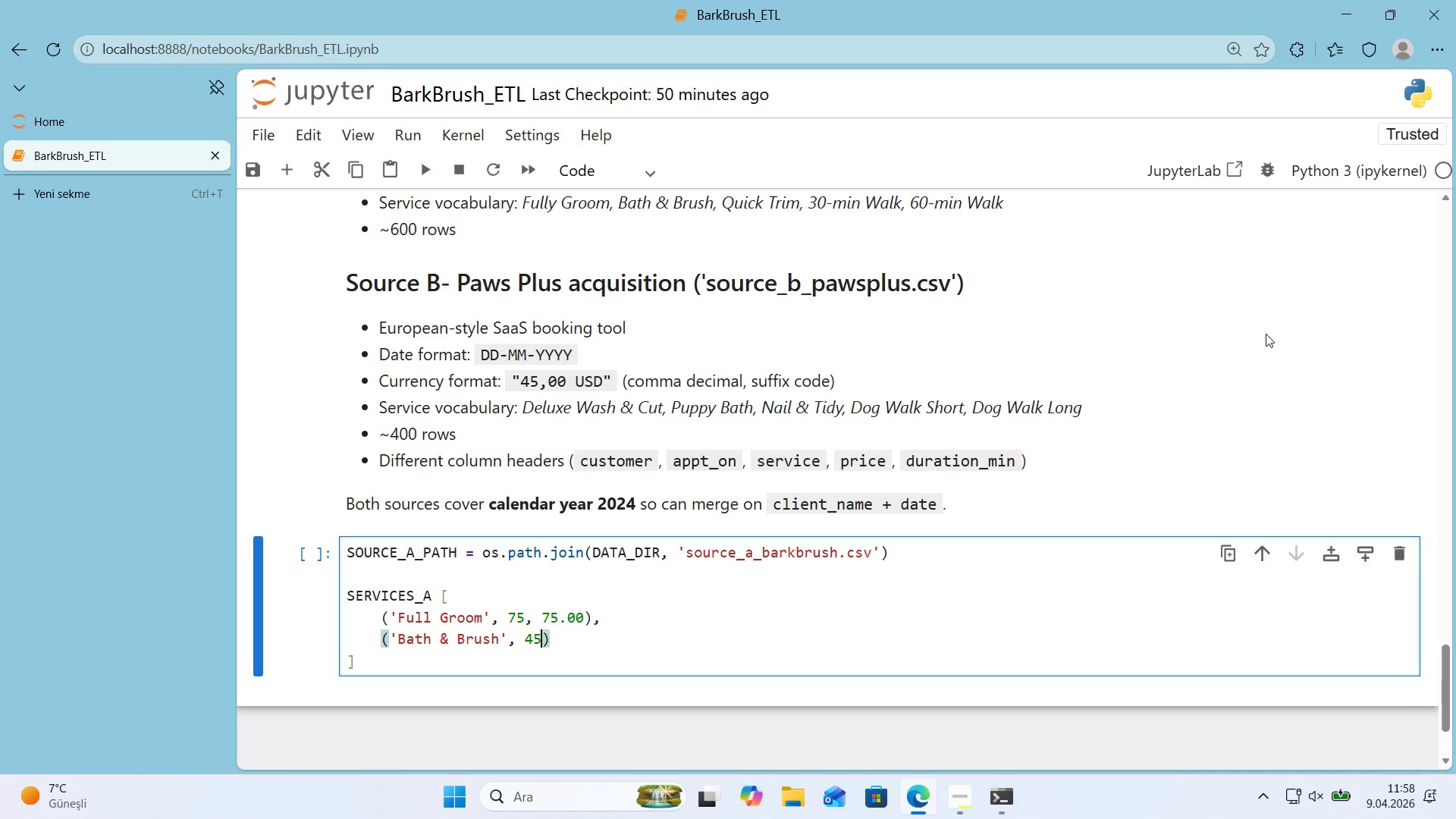 
key(Comma)
 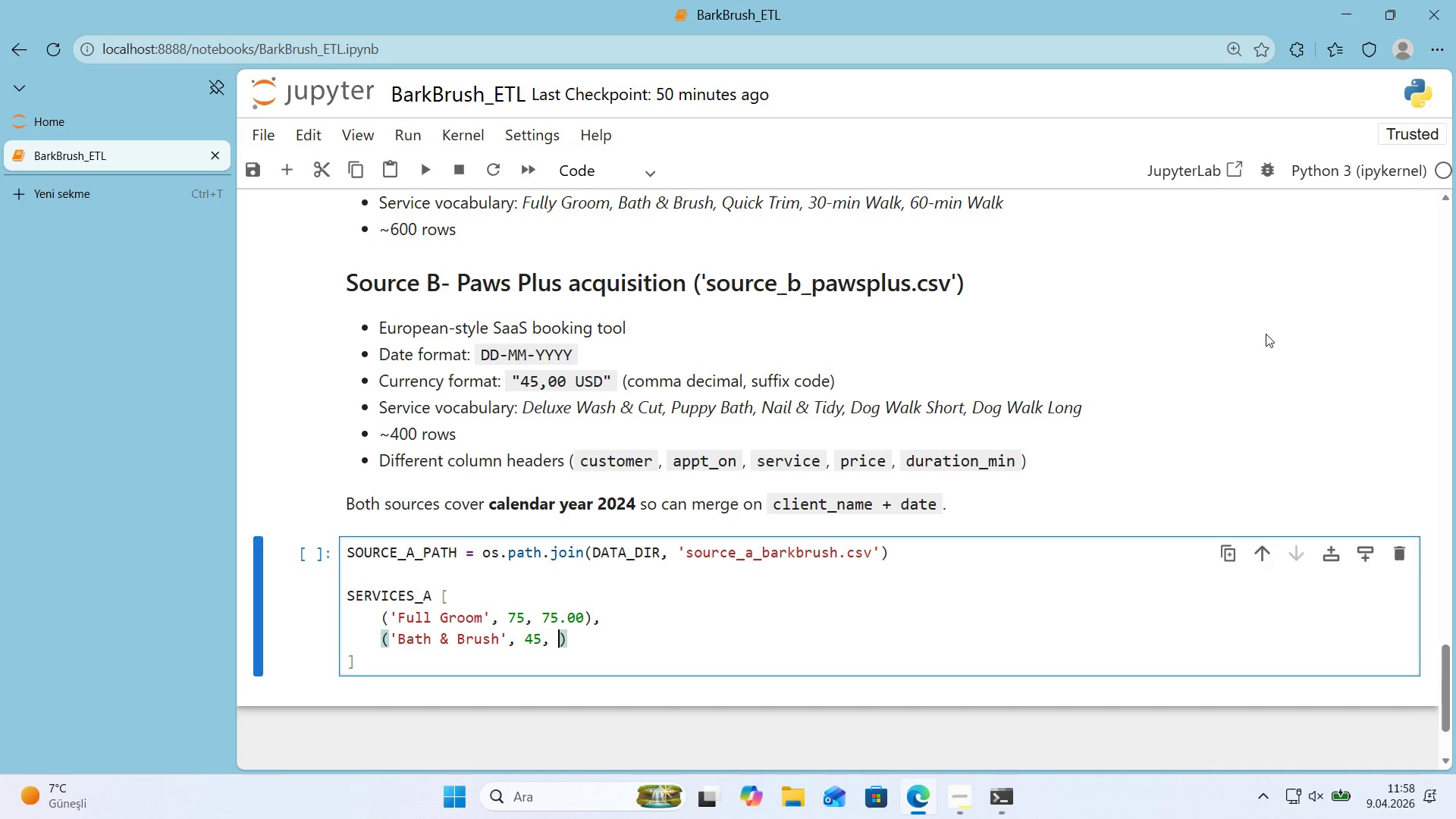 
key(Space)
 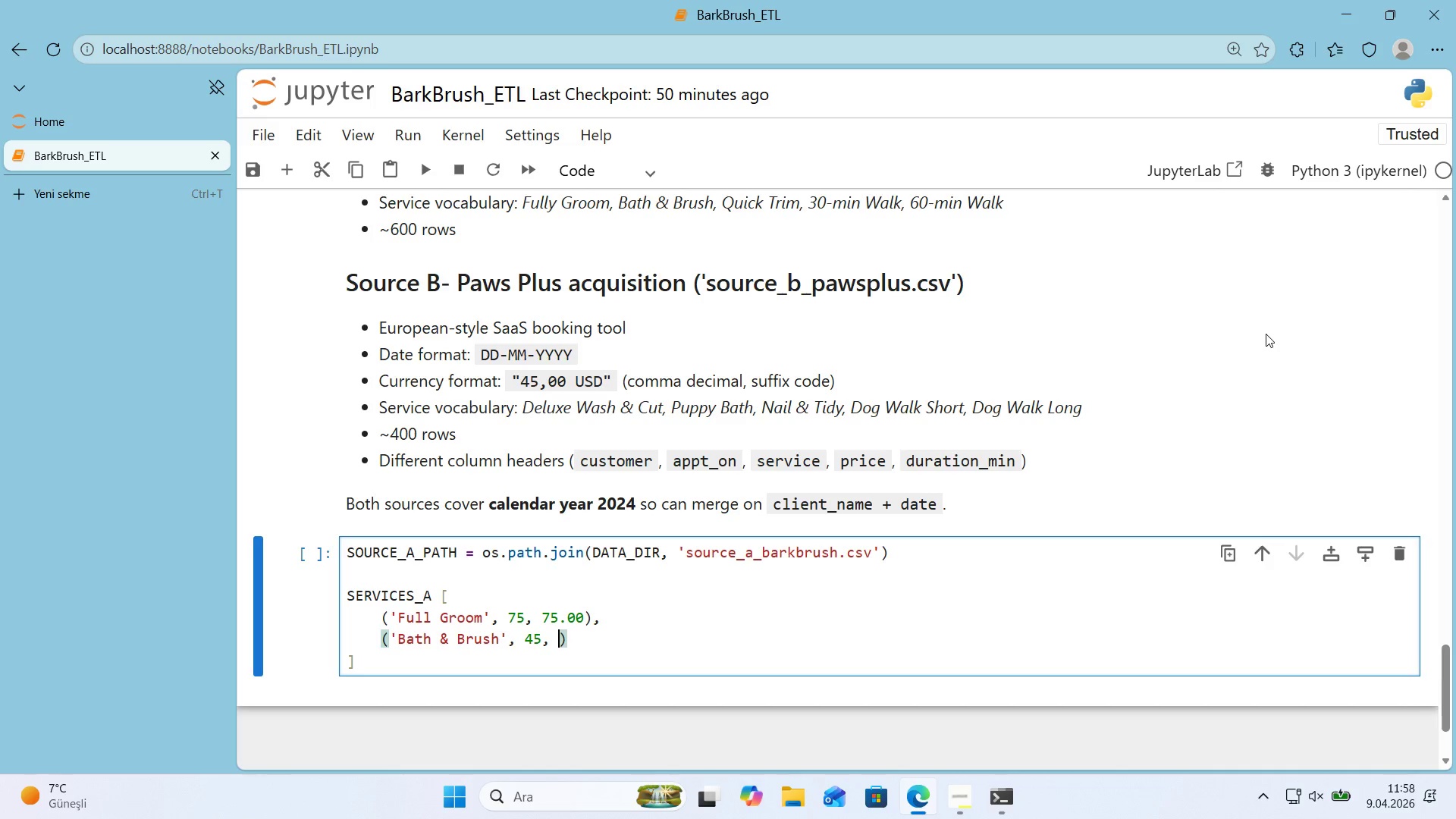 
key(Numpad4)
 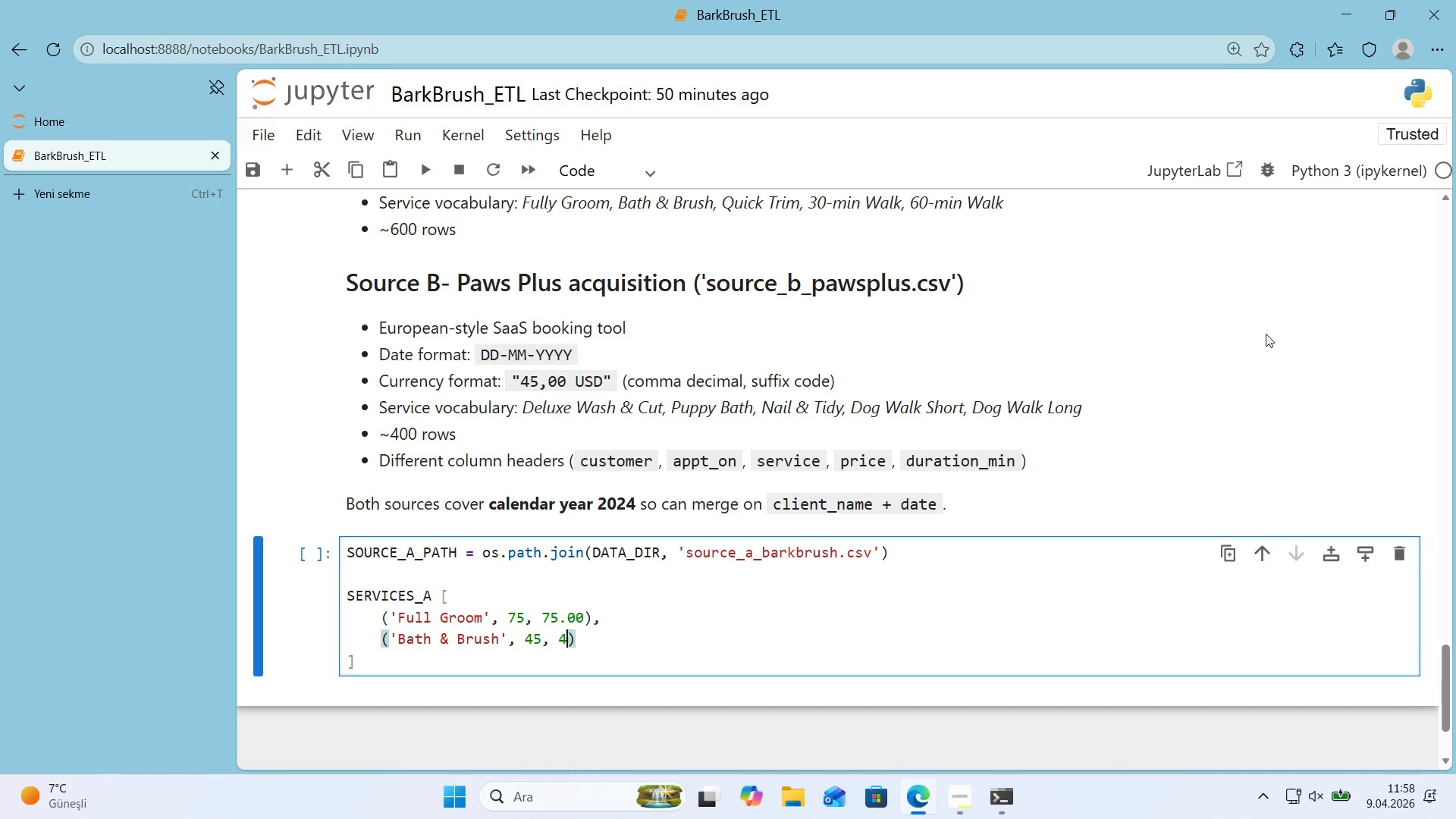 
key(Numpad5)
 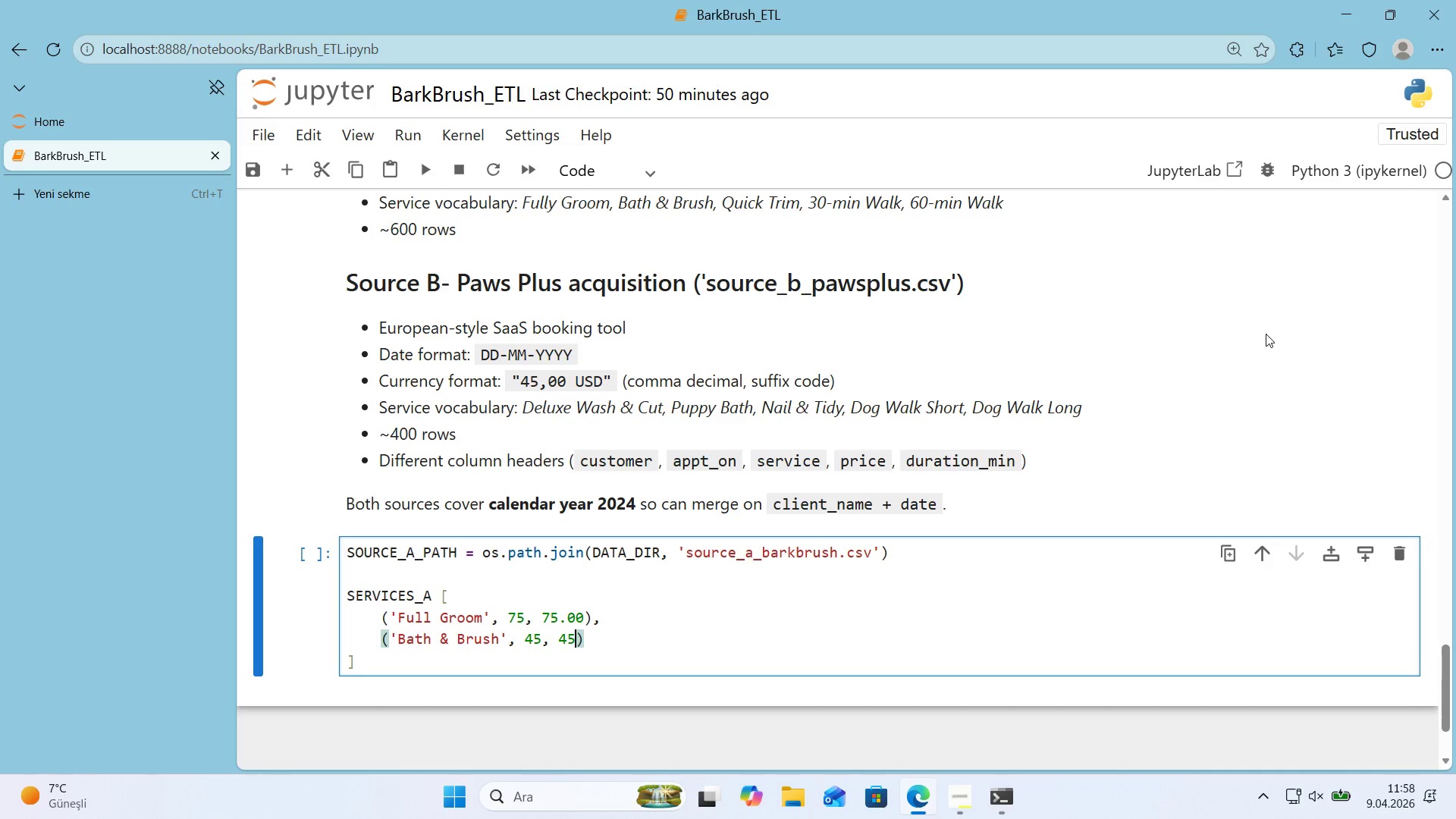 
key(Period)
 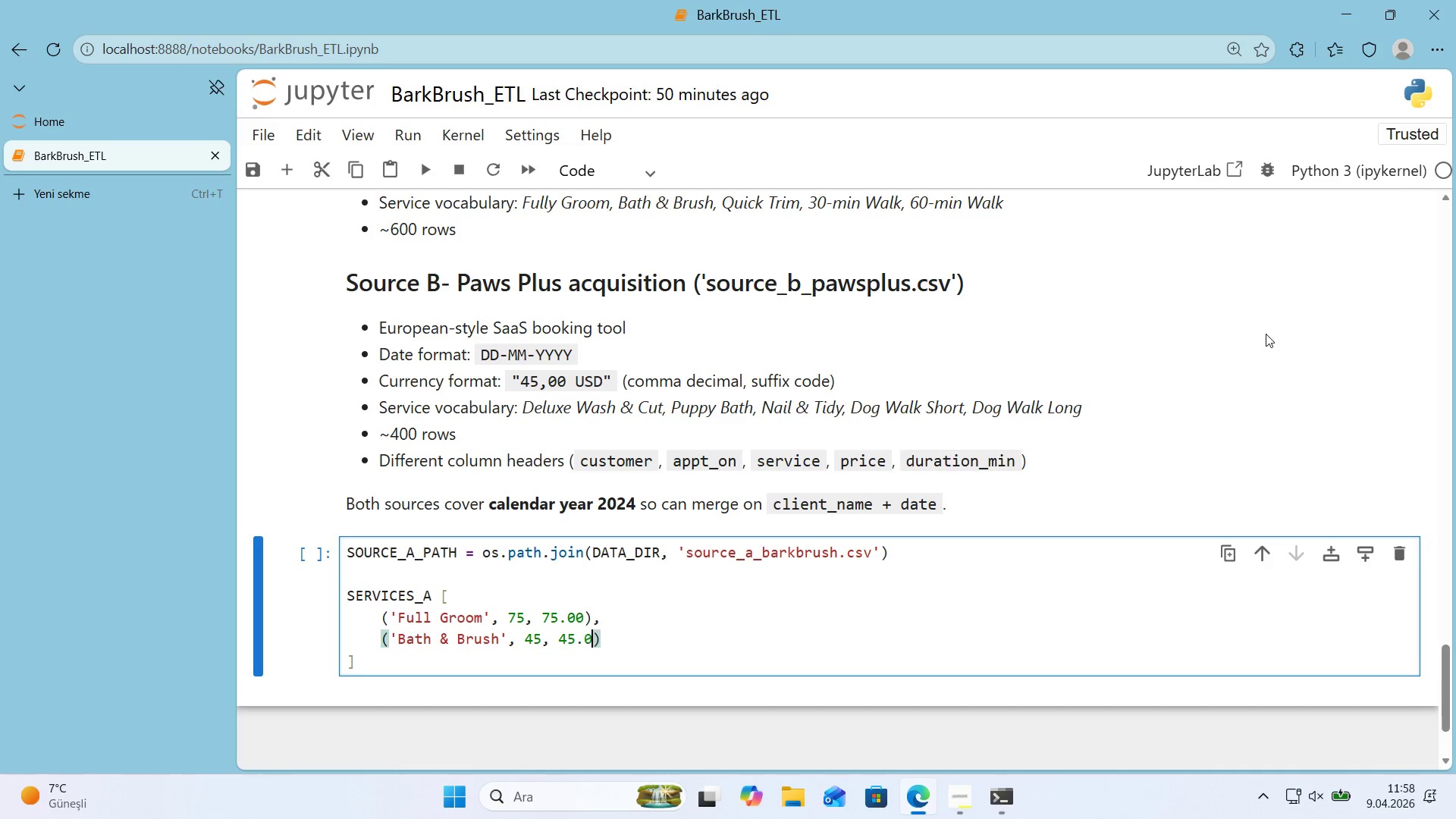 
key(Numpad0)
 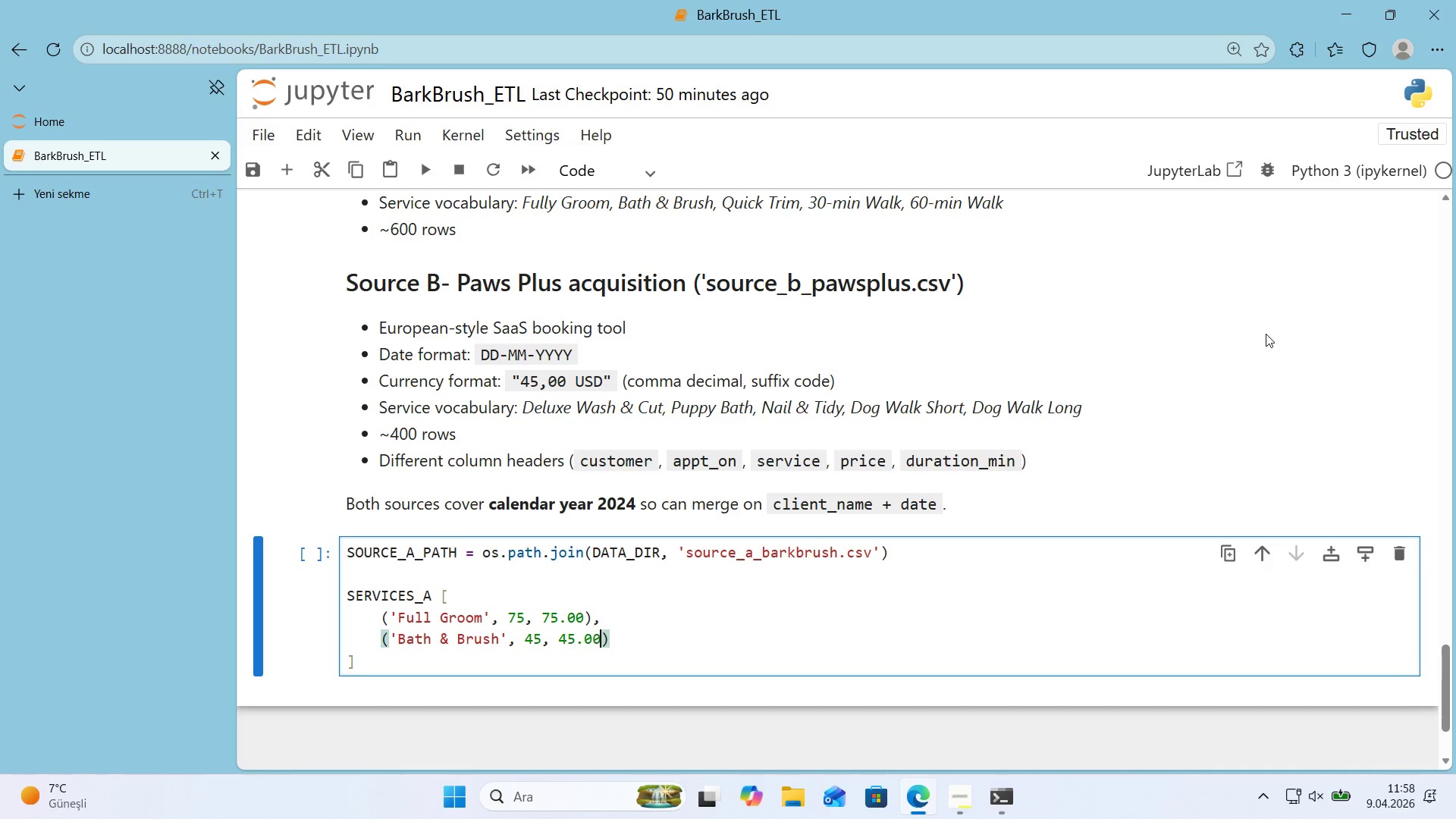 
key(Numpad0)
 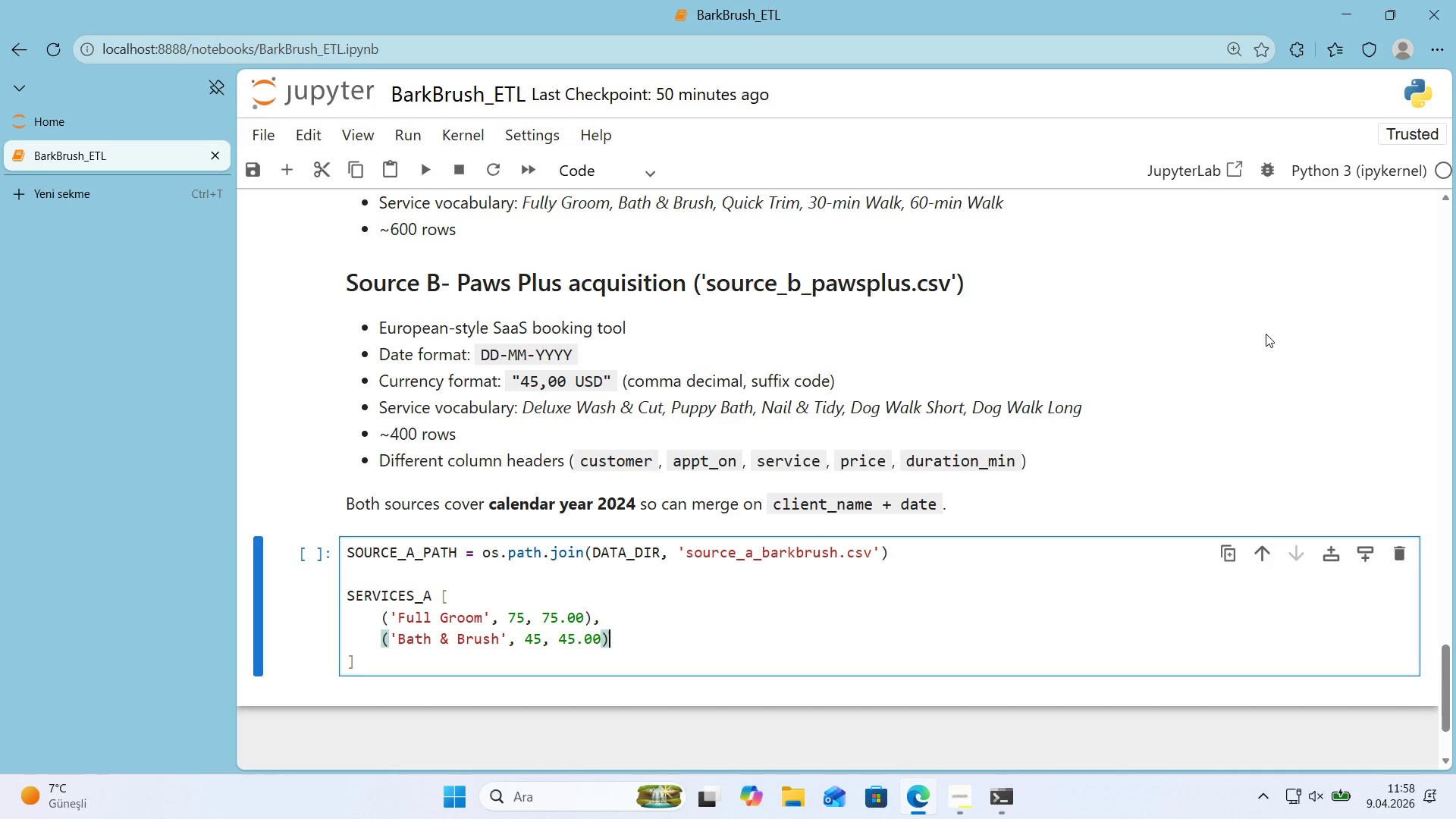 
key(ArrowRight)
 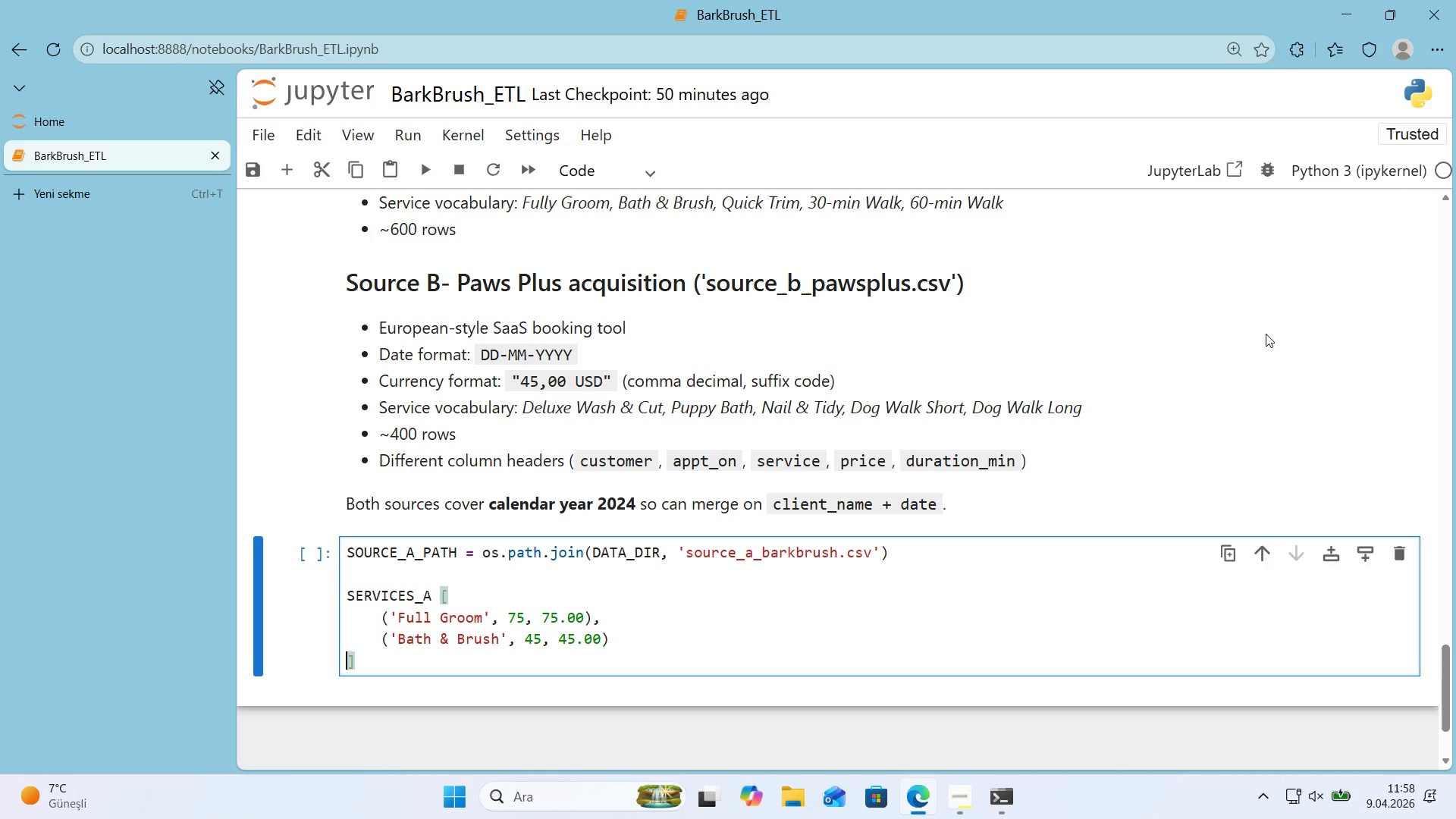 
key(ArrowRight)
 